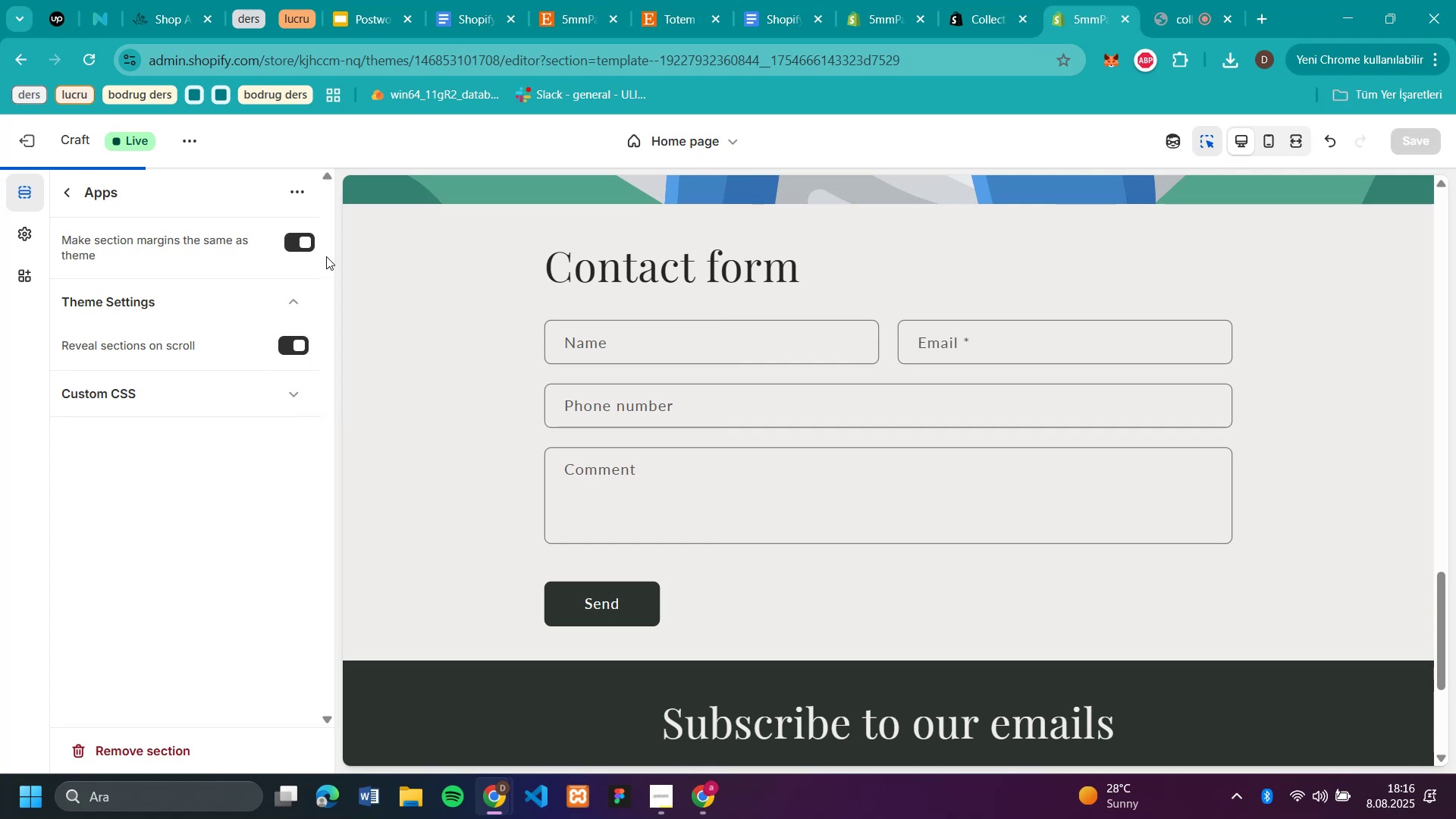 
left_click([70, 193])
 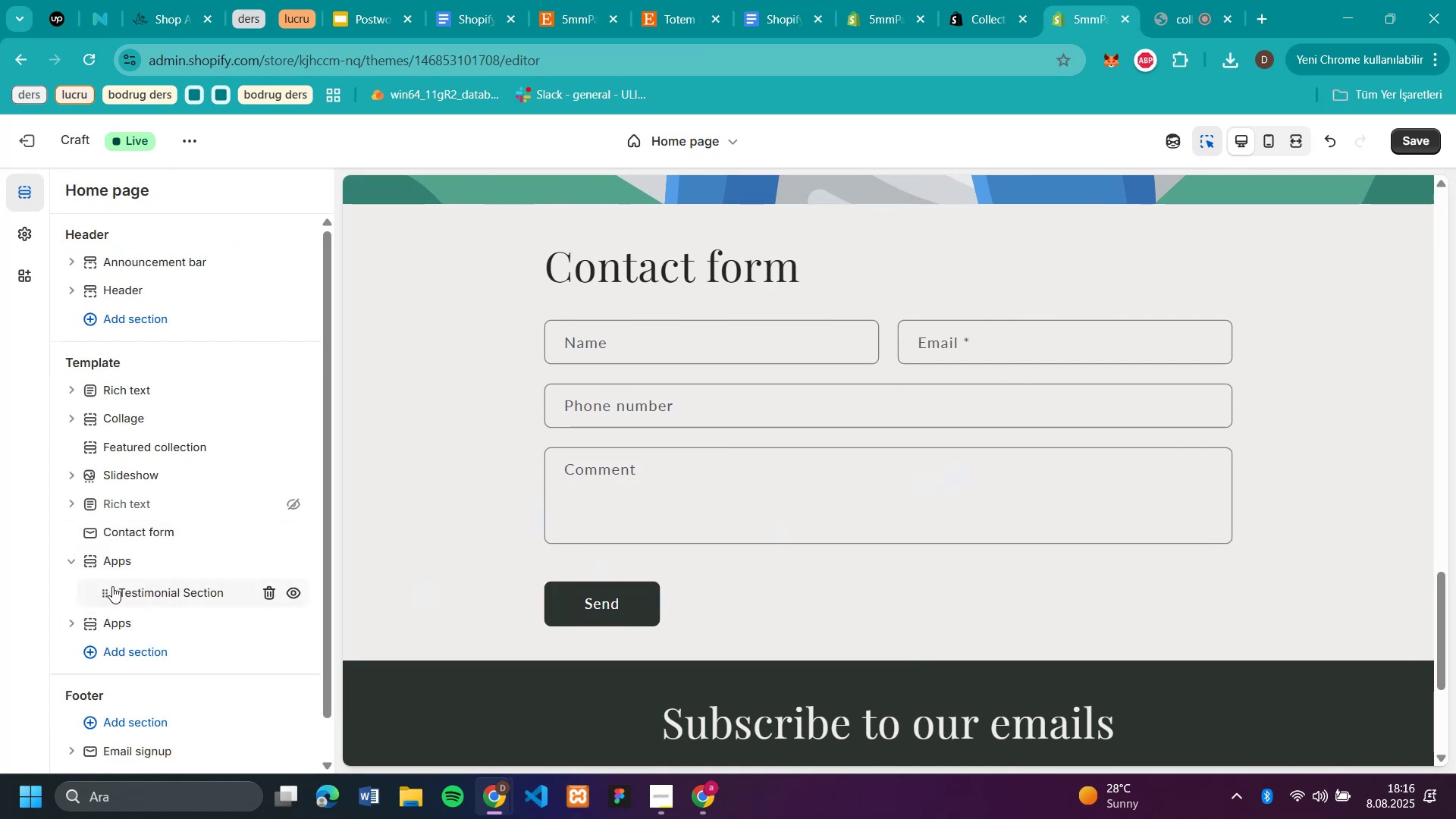 
wait(8.55)
 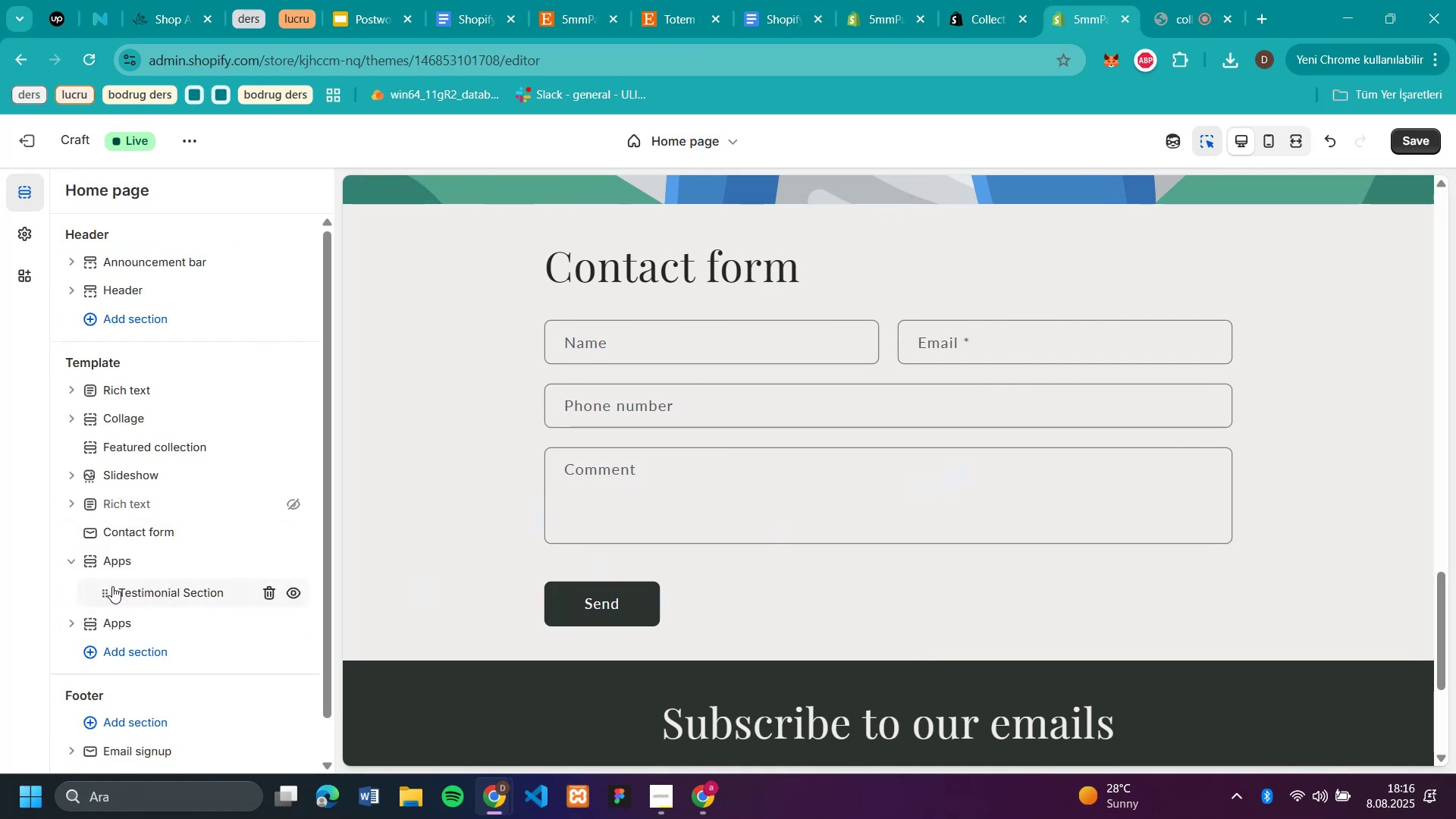 
scroll: coordinate [1139, 478], scroll_direction: down, amount: 10.0
 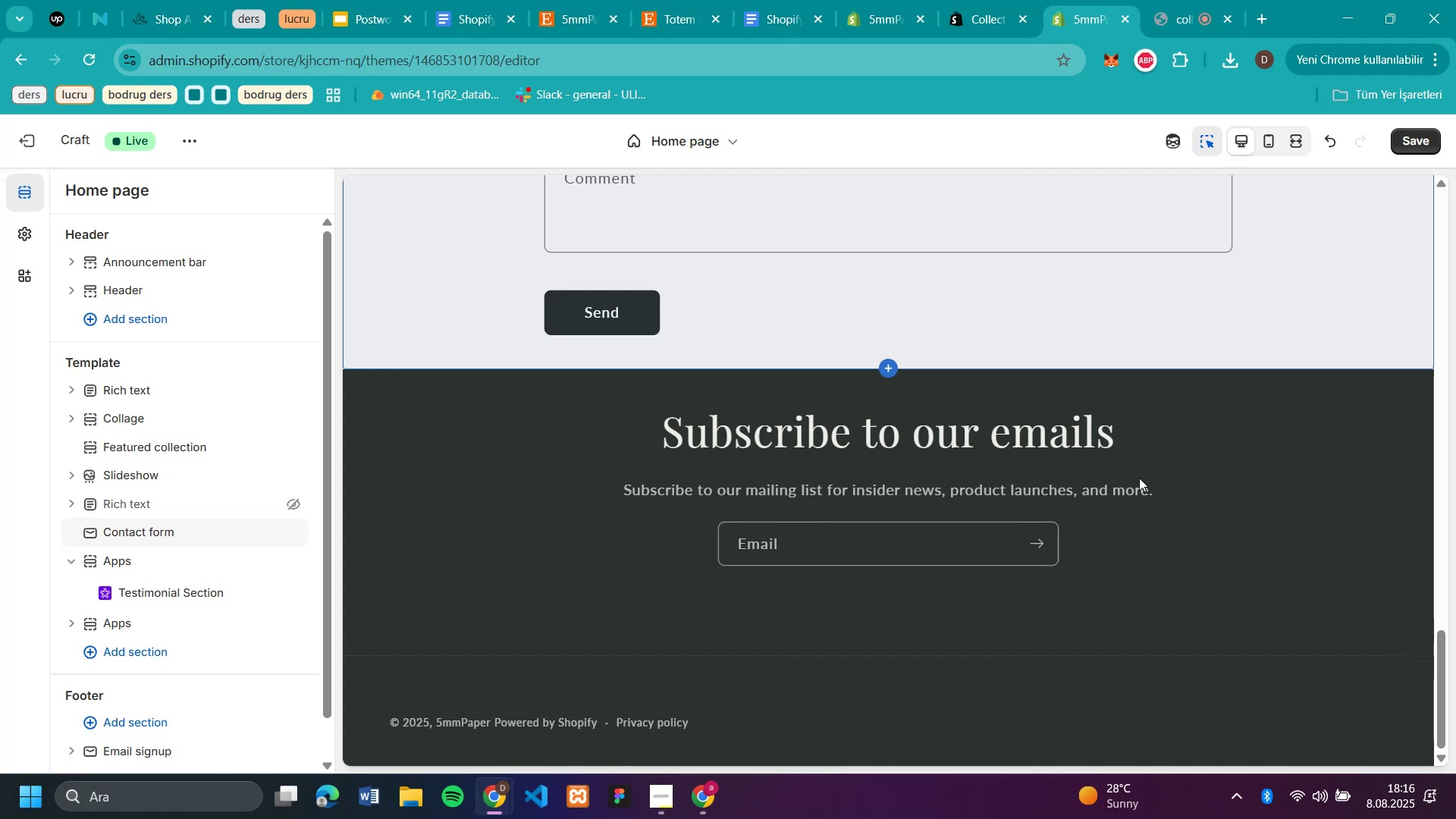 
scroll: coordinate [1144, 474], scroll_direction: up, amount: 31.0
 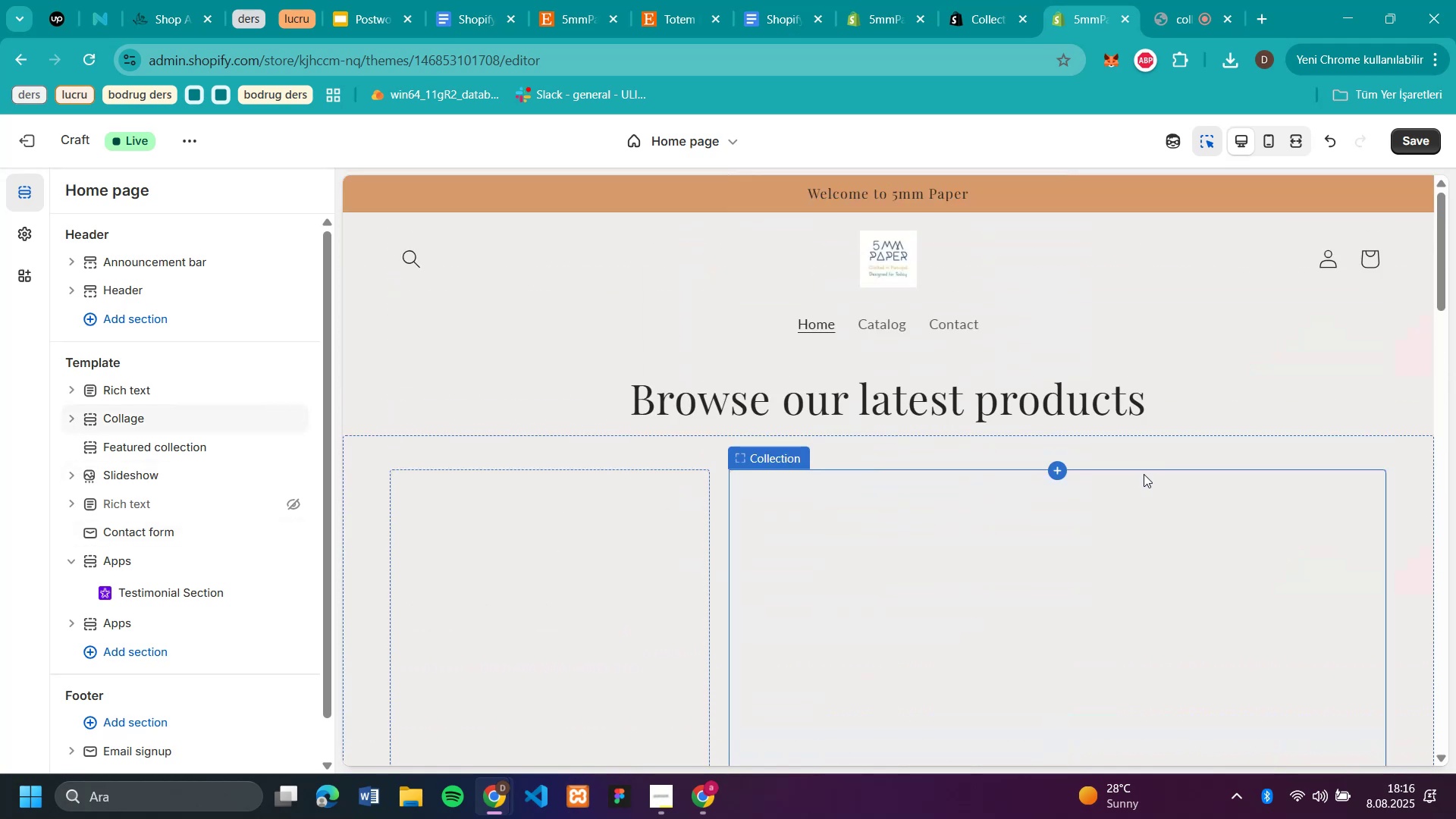 
scroll: coordinate [1144, 474], scroll_direction: down, amount: 24.0
 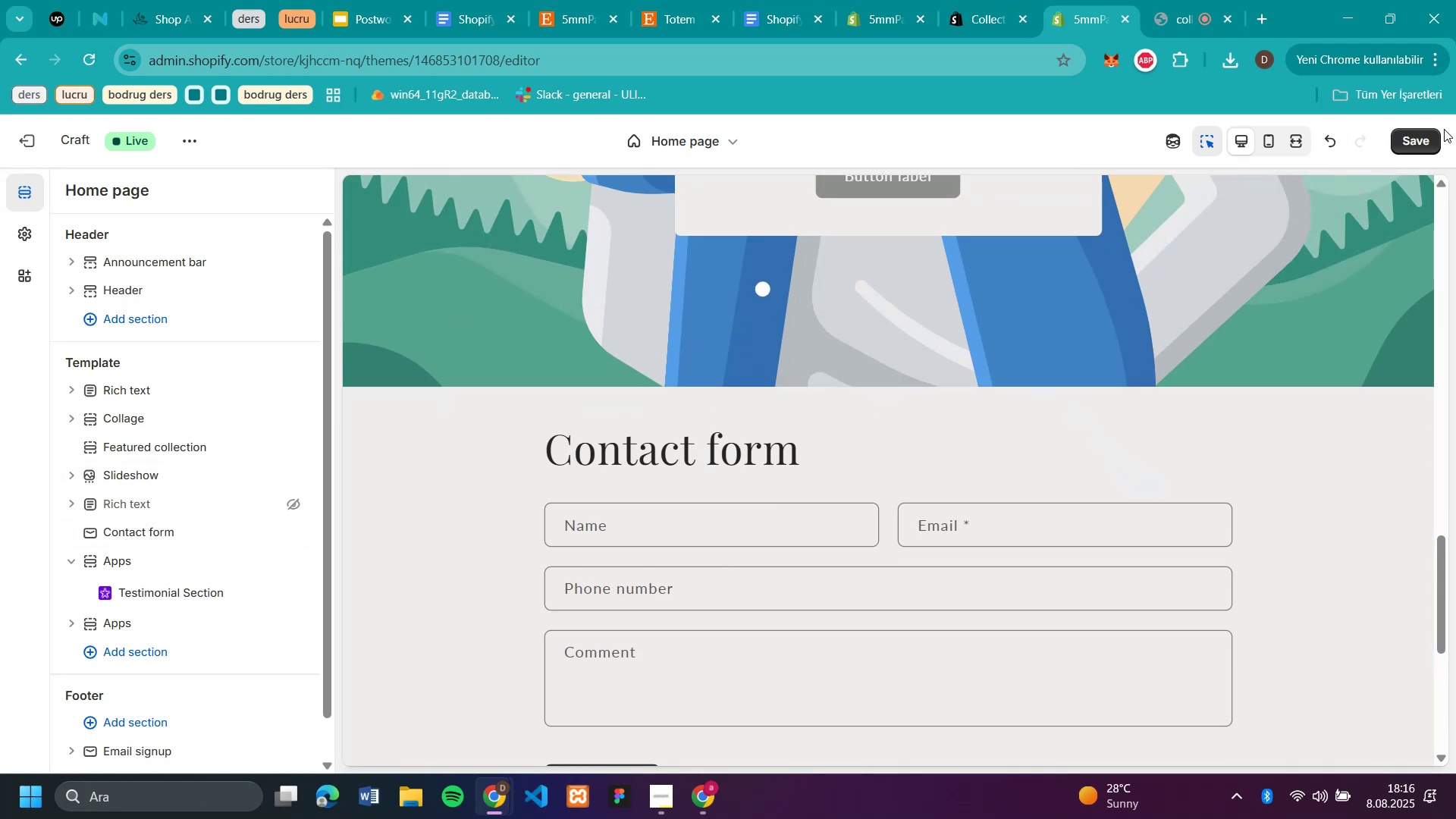 
left_click([1415, 146])
 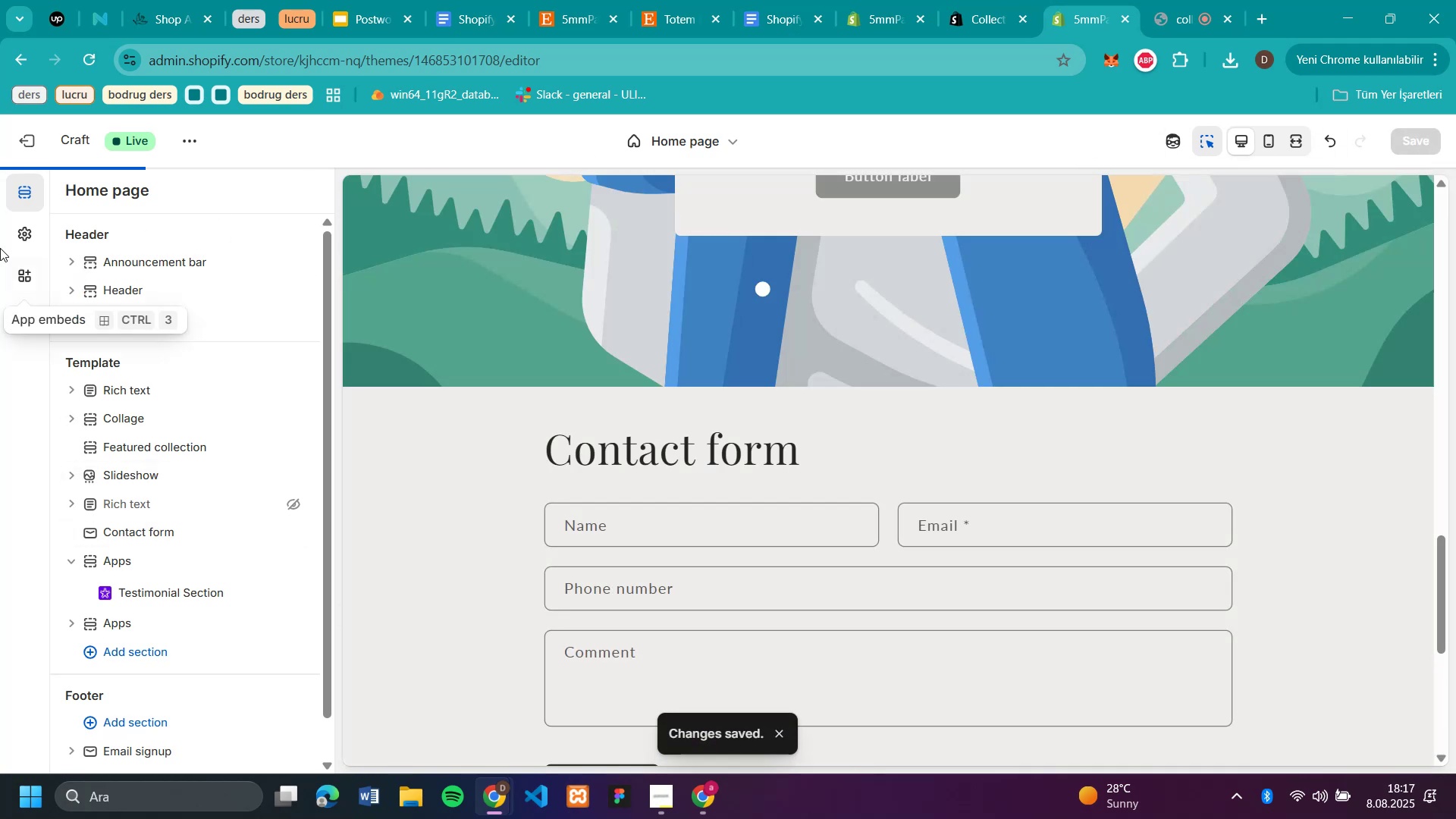 
mouse_move([31, 153])
 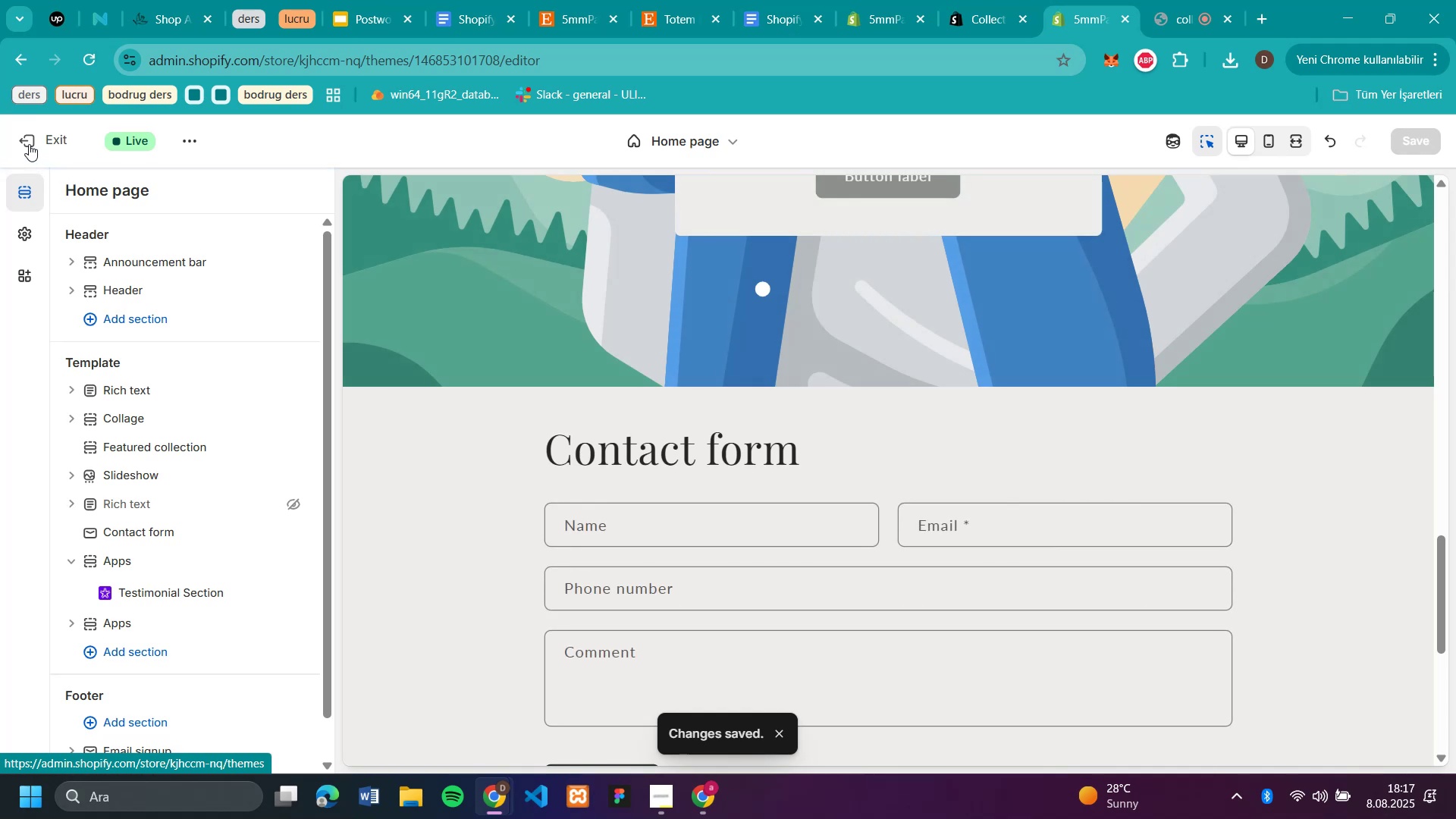 
left_click([29, 144])
 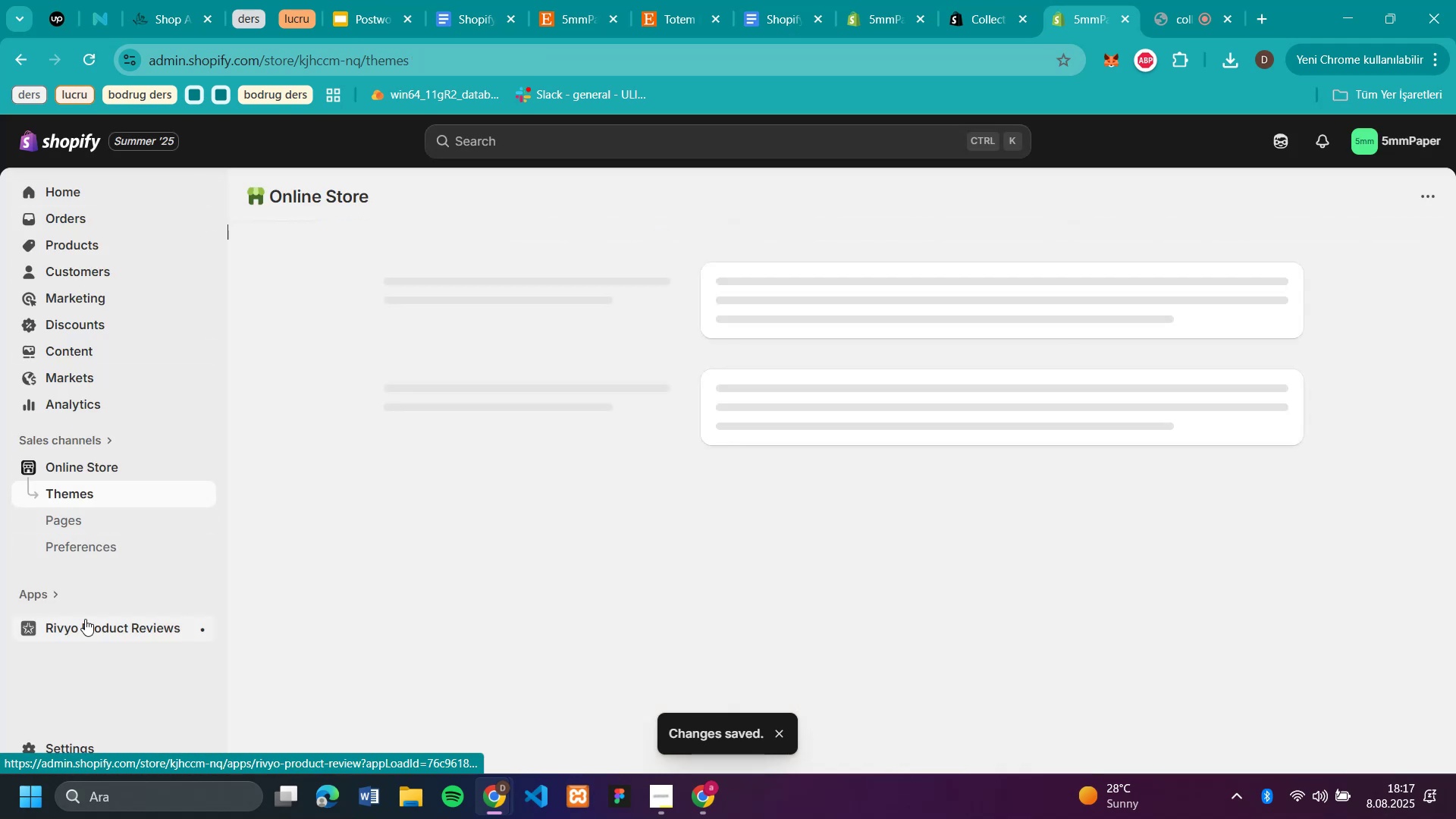 
left_click([90, 629])
 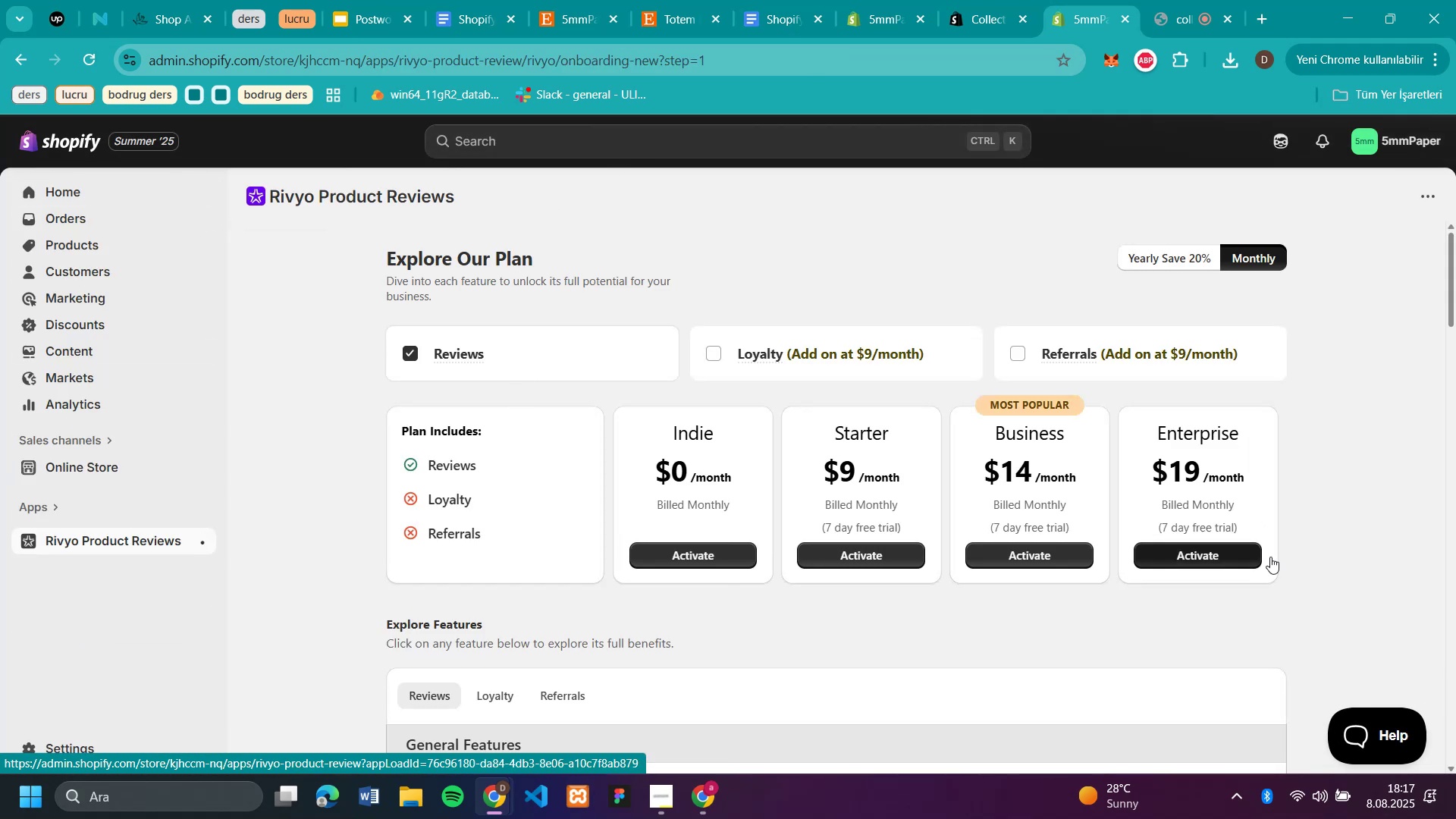 
wait(5.16)
 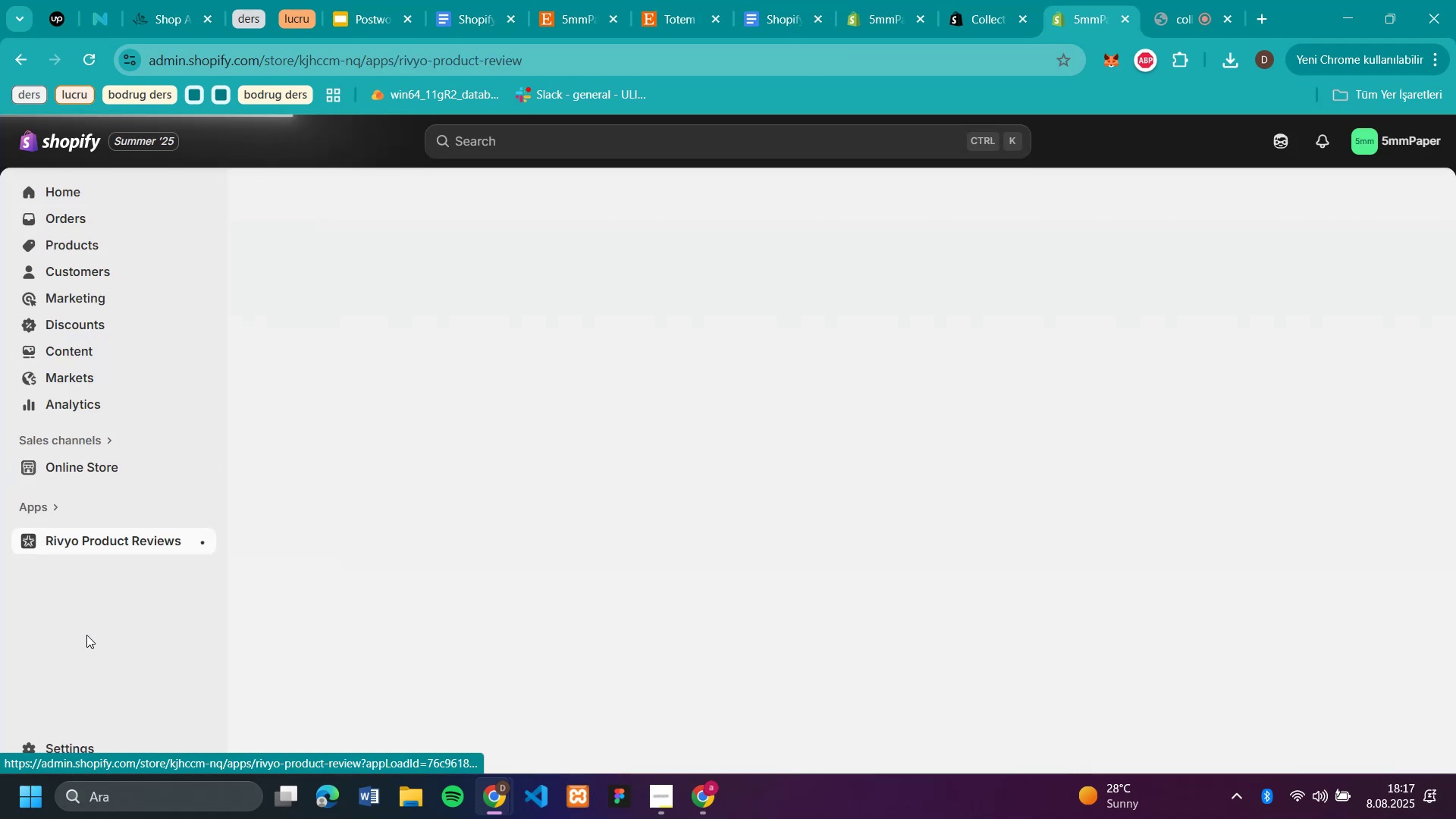 
scroll: coordinate [1375, 319], scroll_direction: down, amount: 8.0
 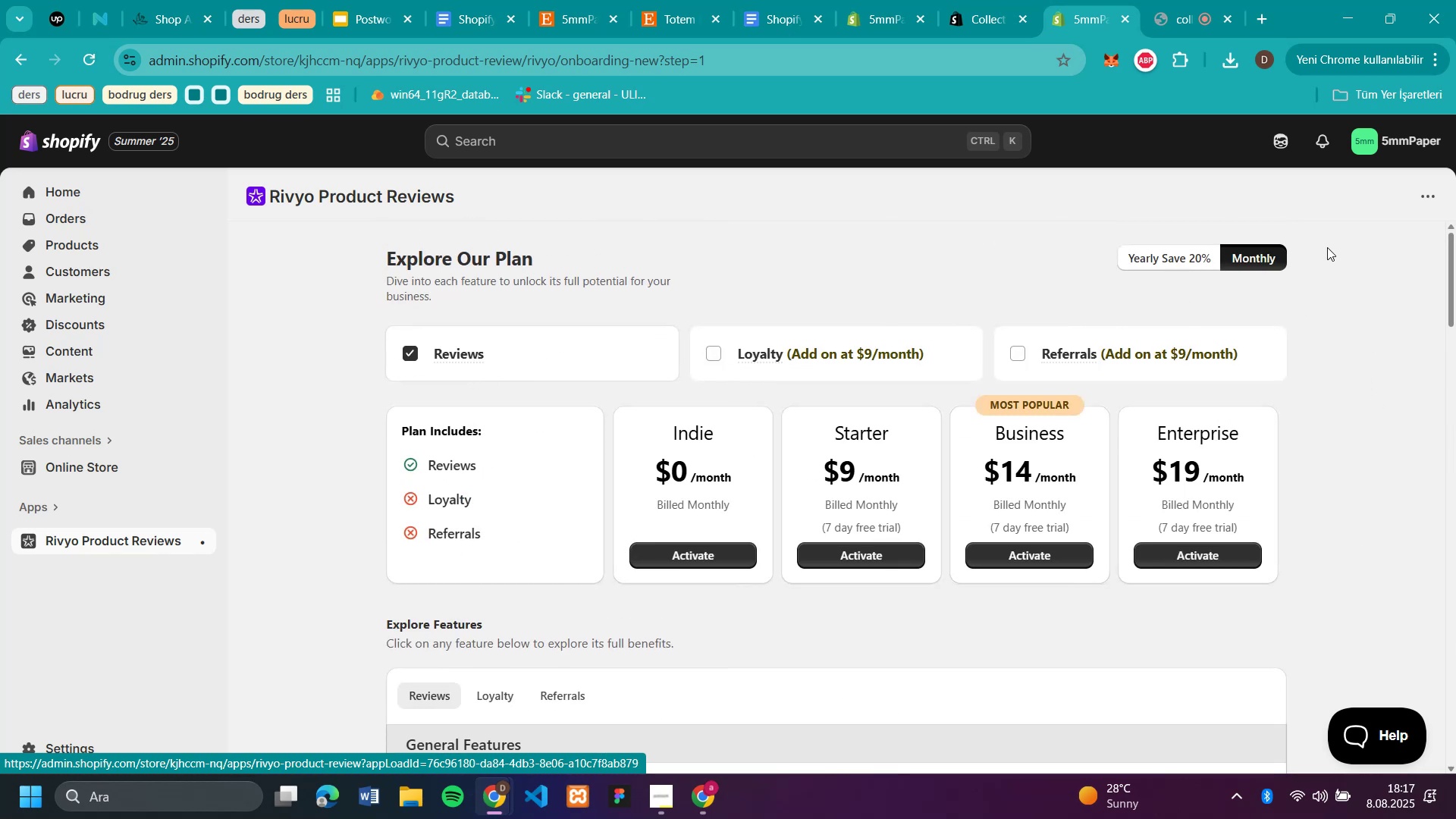 
left_click([1421, 193])
 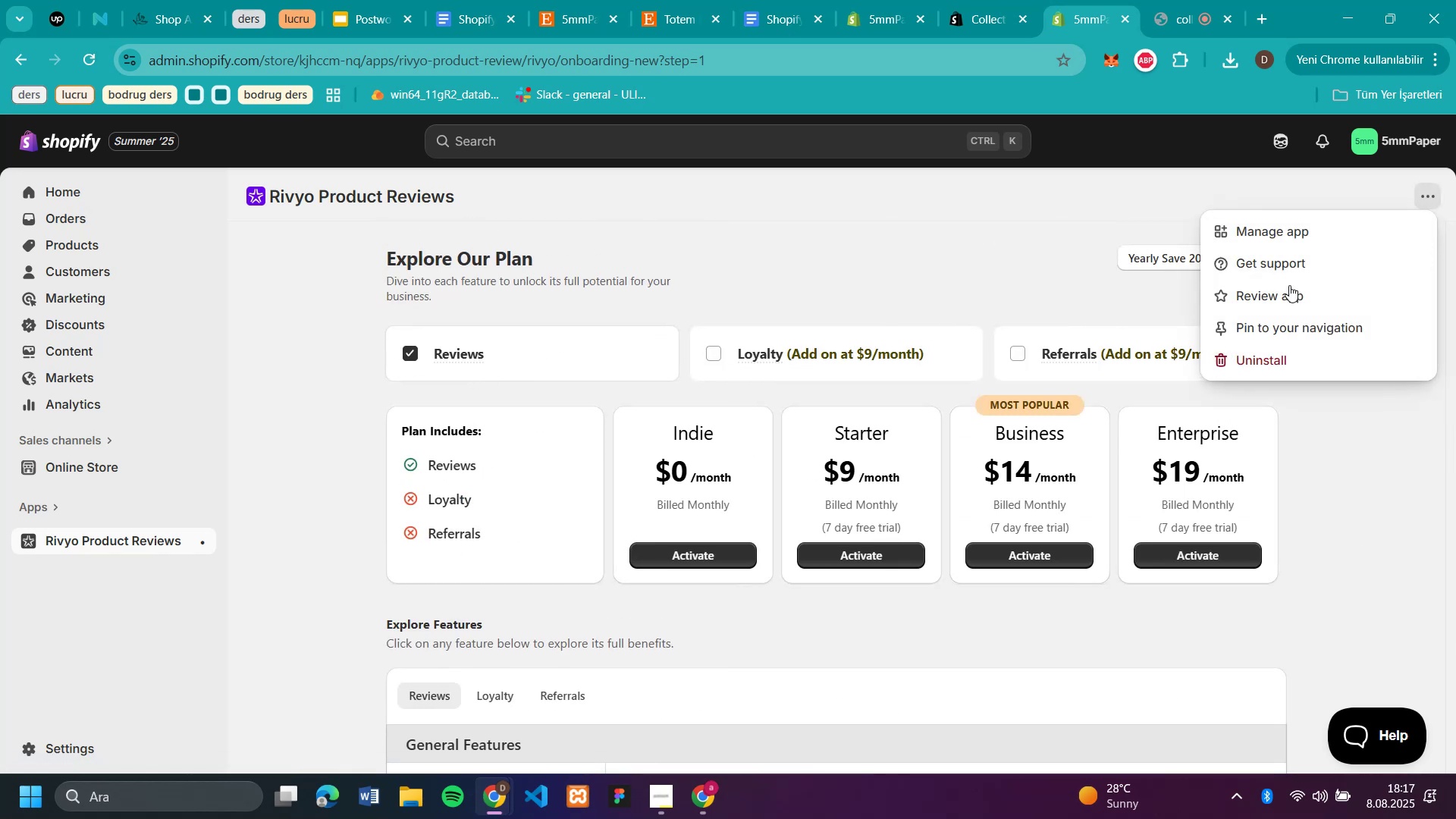 
left_click([1285, 296])
 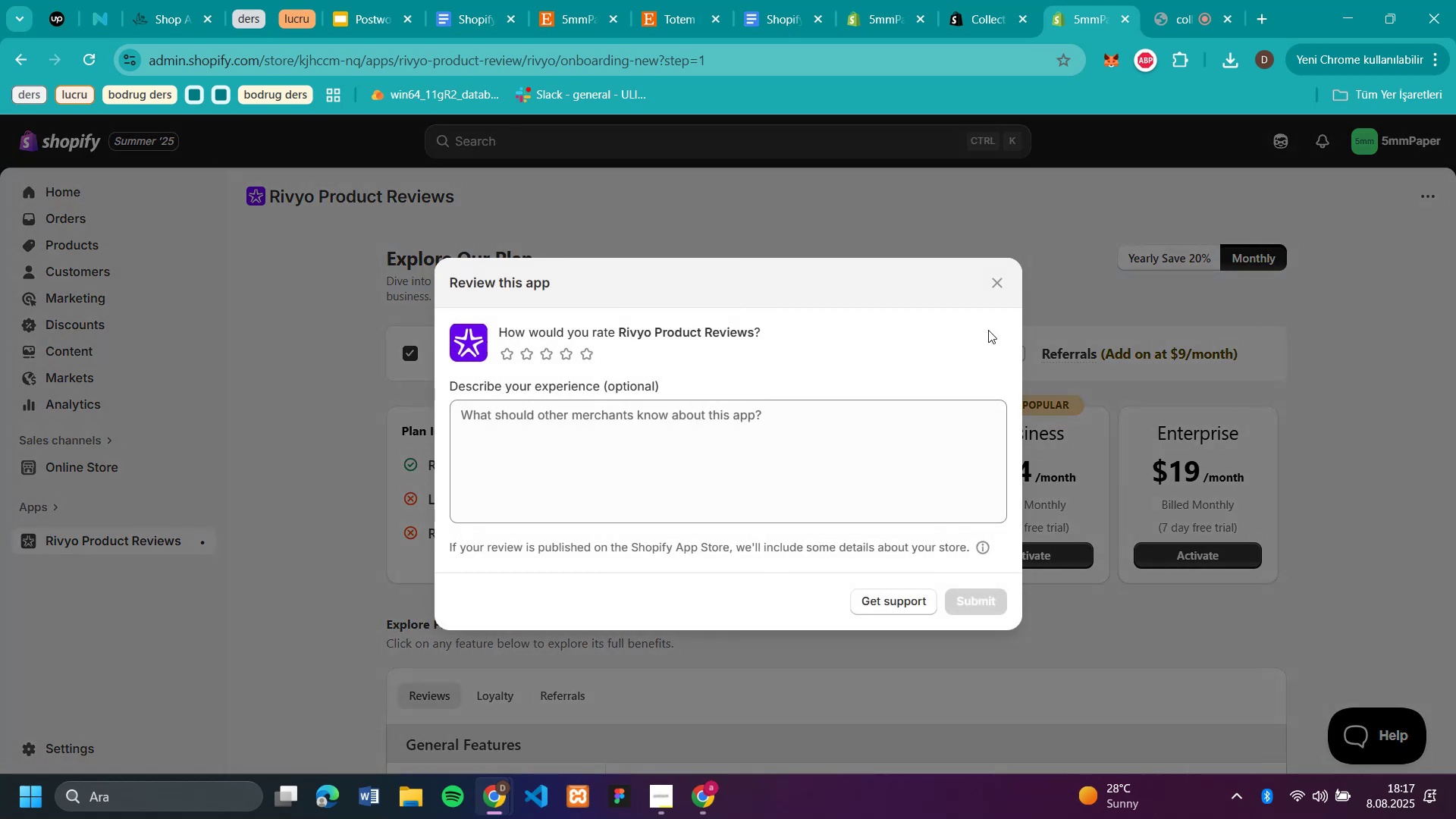 
left_click([997, 278])
 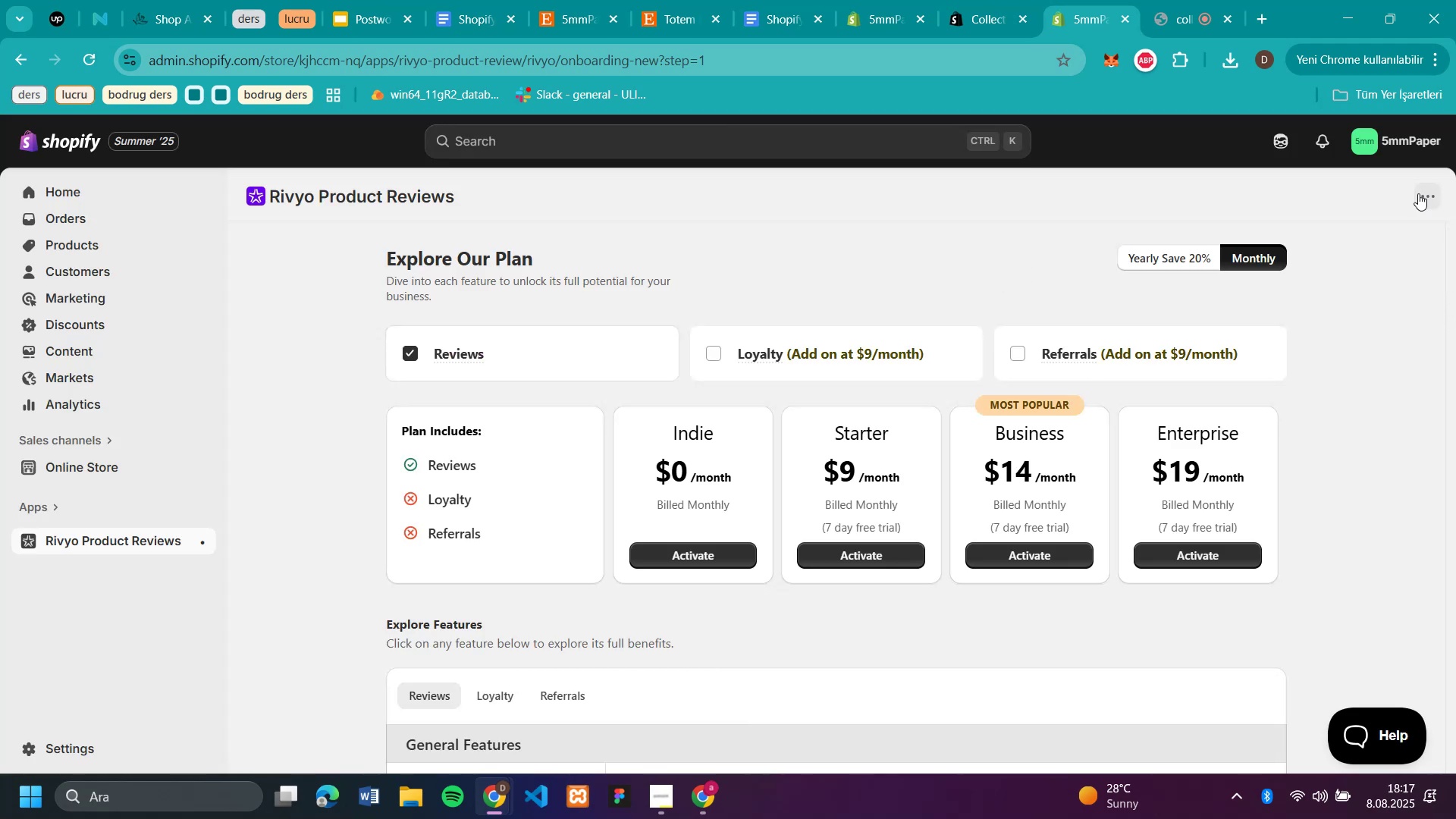 
left_click([1426, 194])
 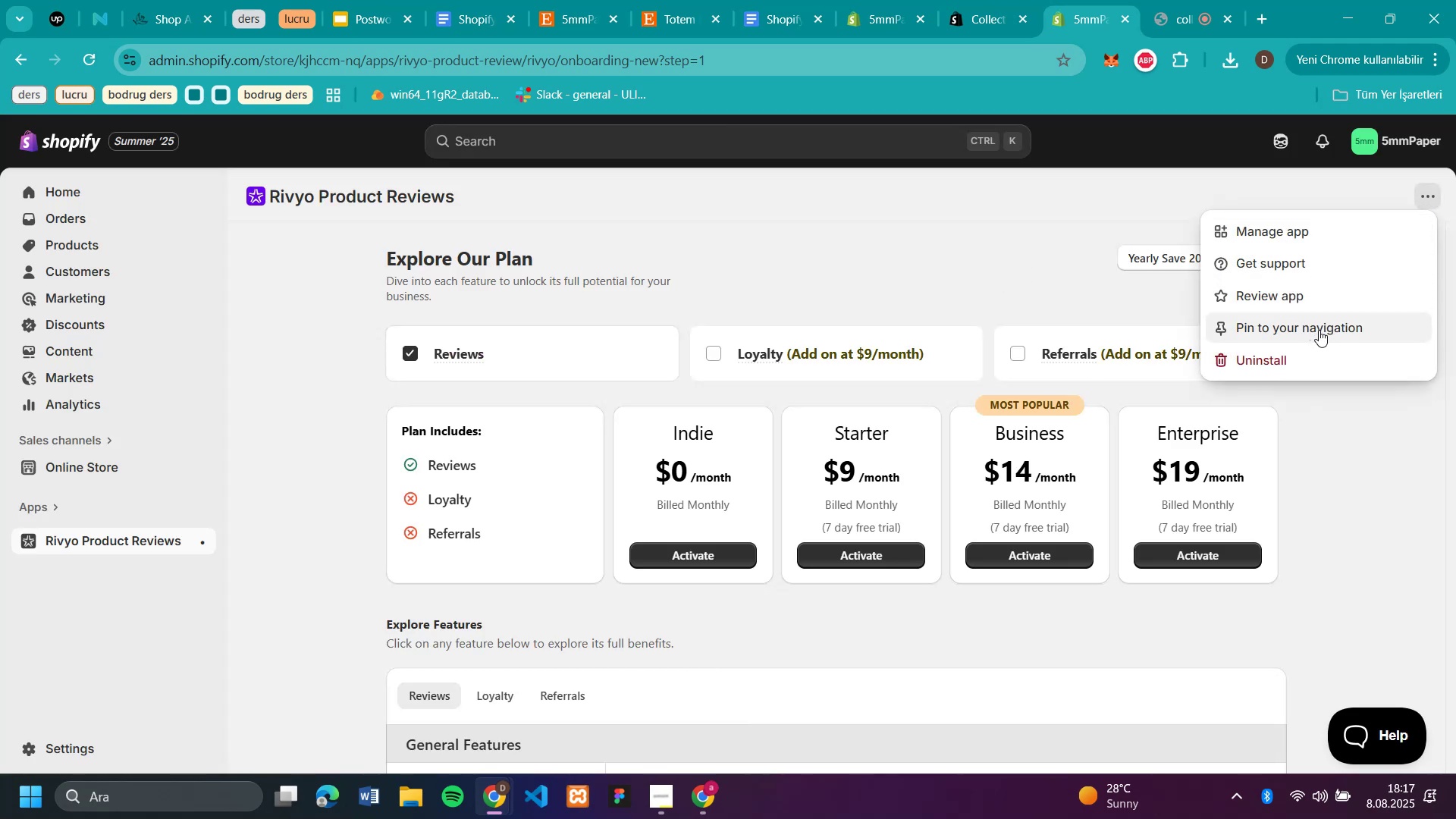 
wait(6.0)
 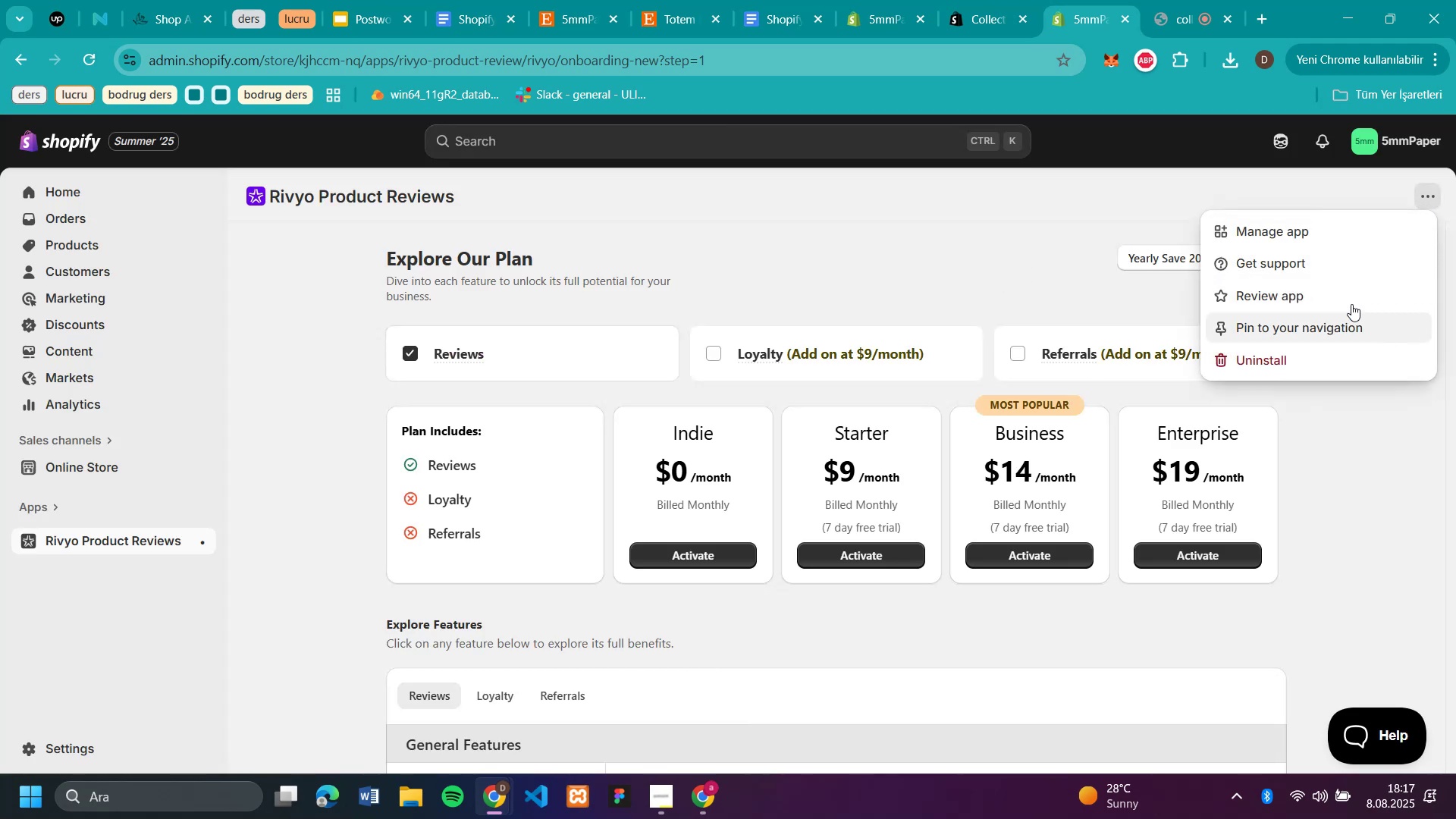 
left_click([1423, 195])
 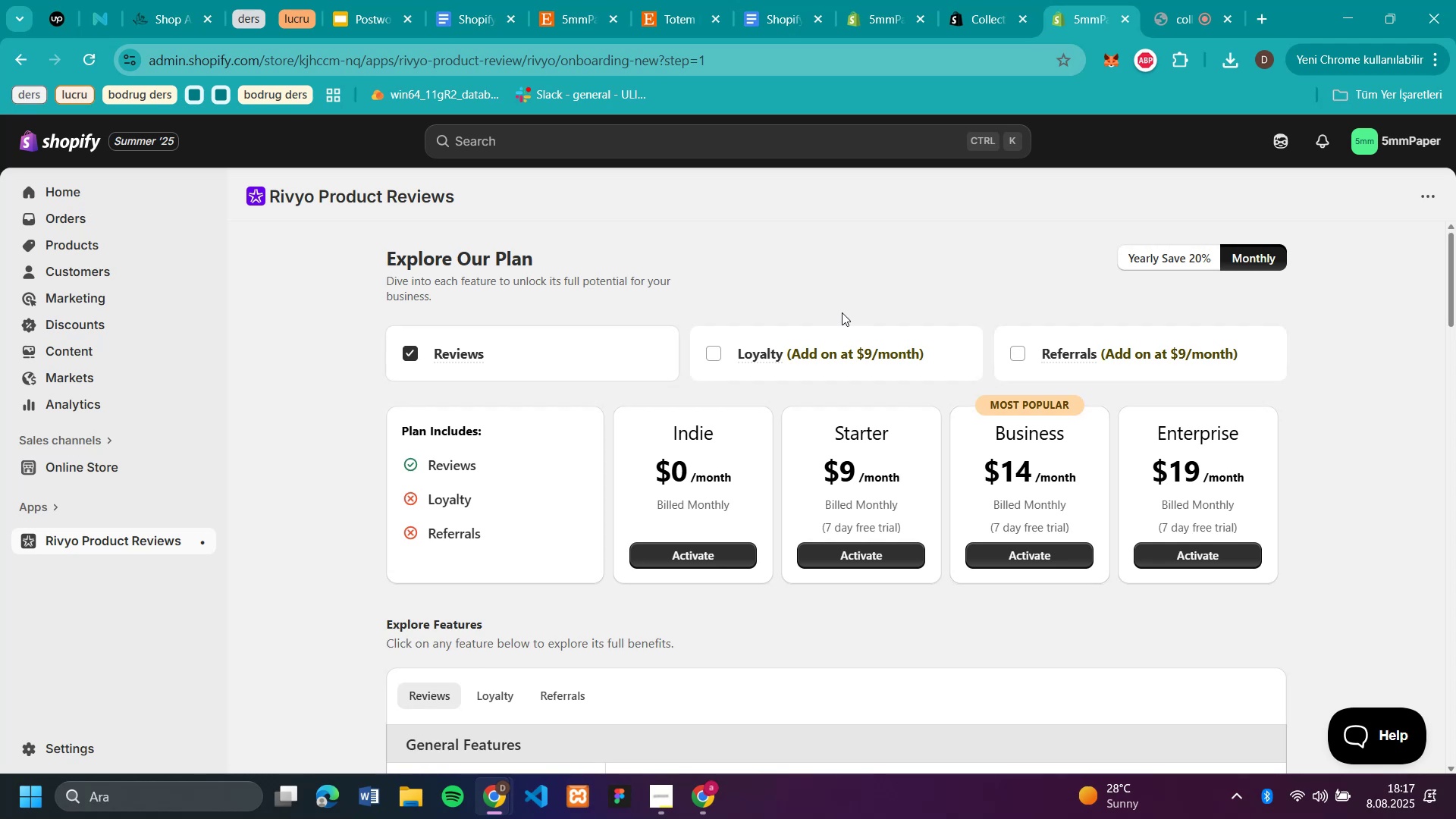 
wait(34.64)
 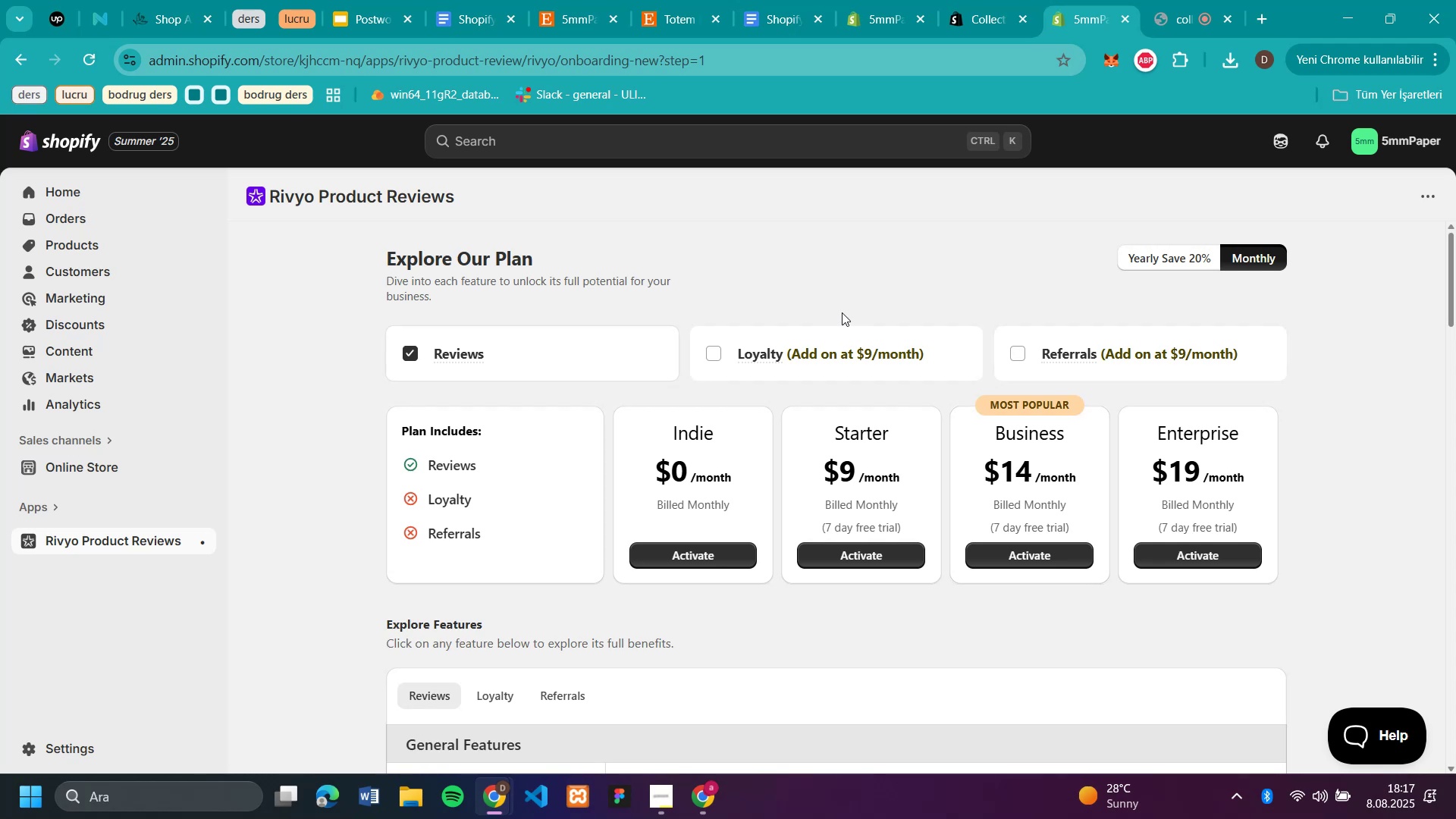 
left_click([96, 468])
 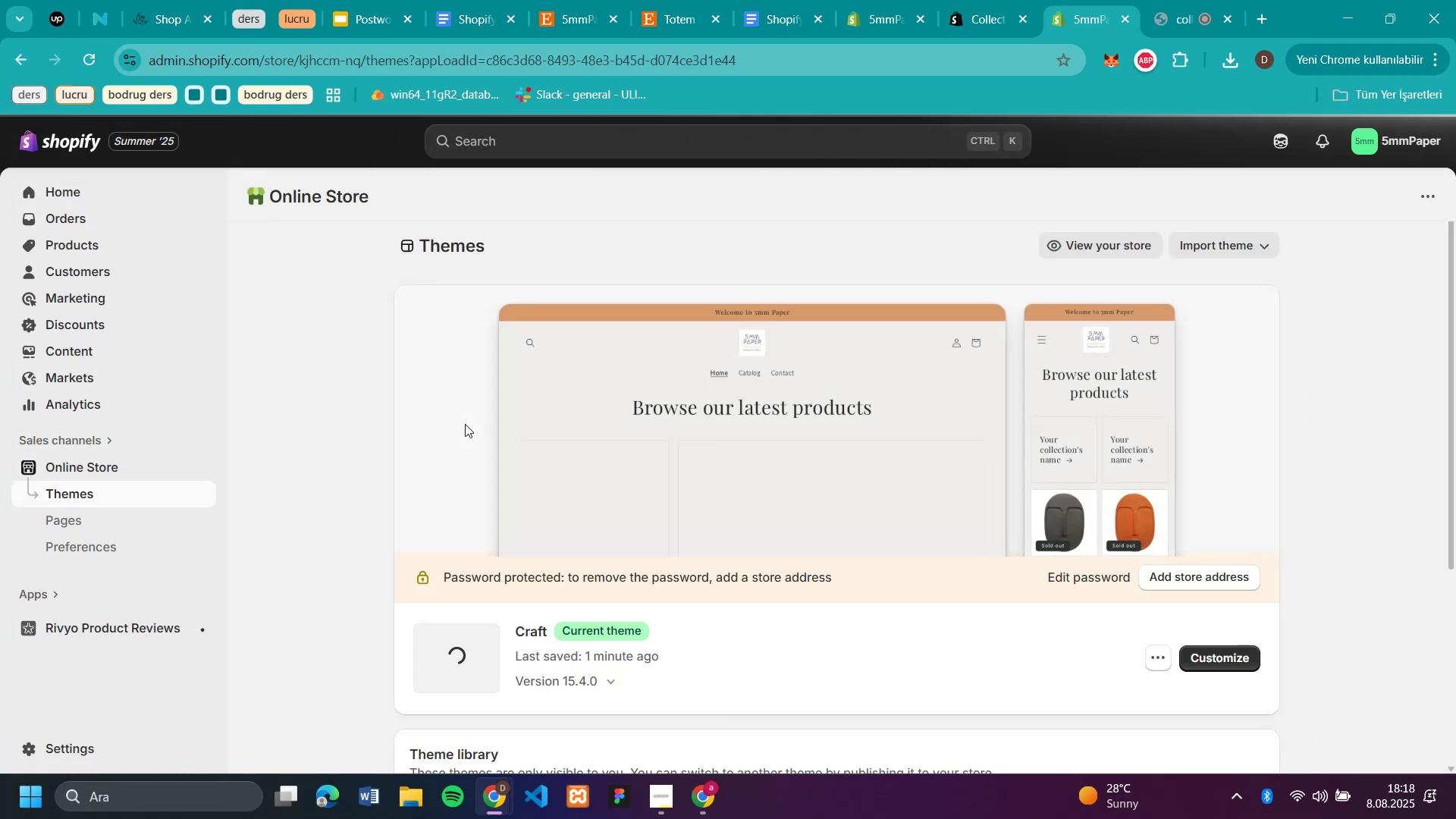 
wait(5.3)
 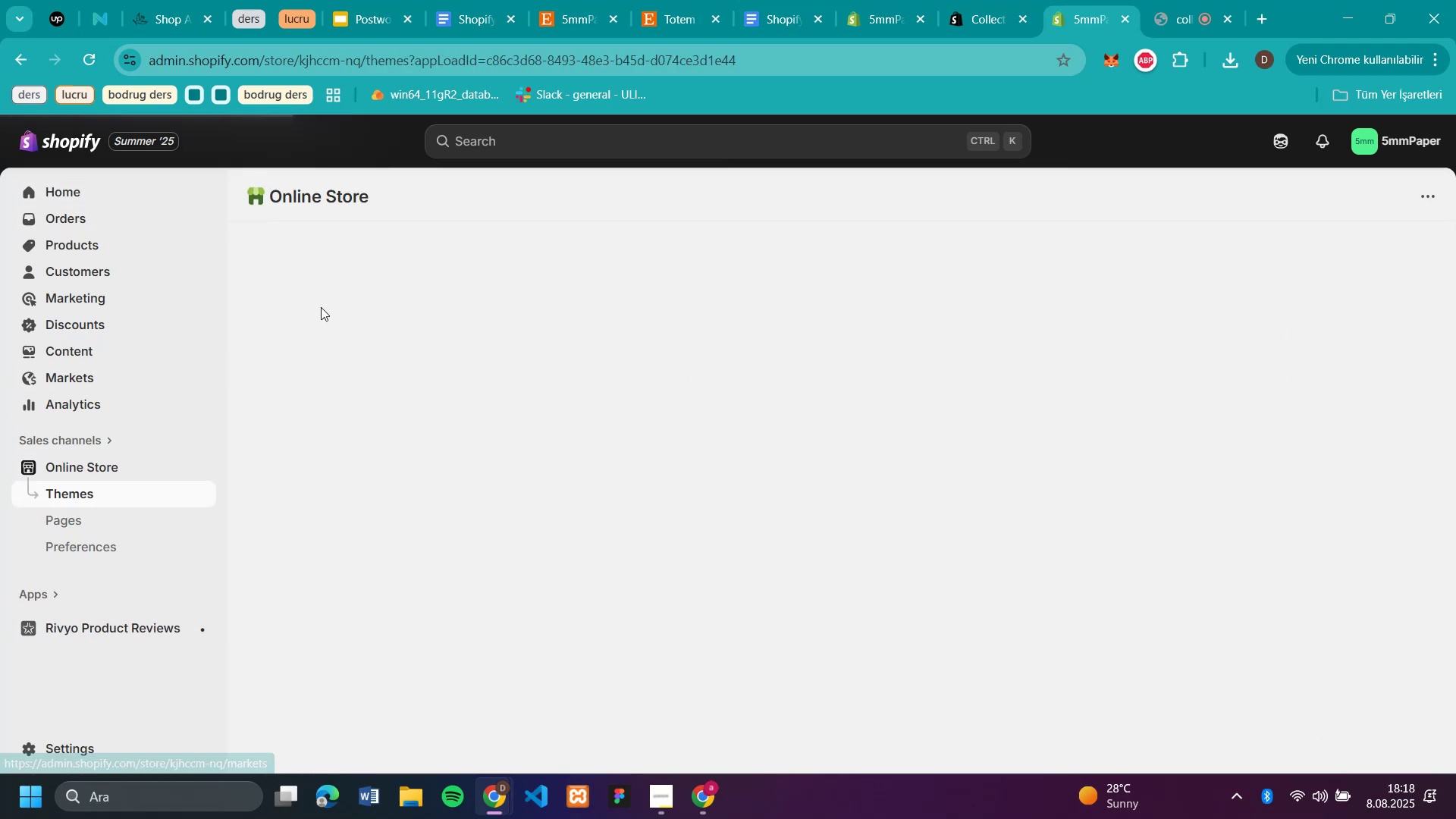 
left_click([1226, 662])
 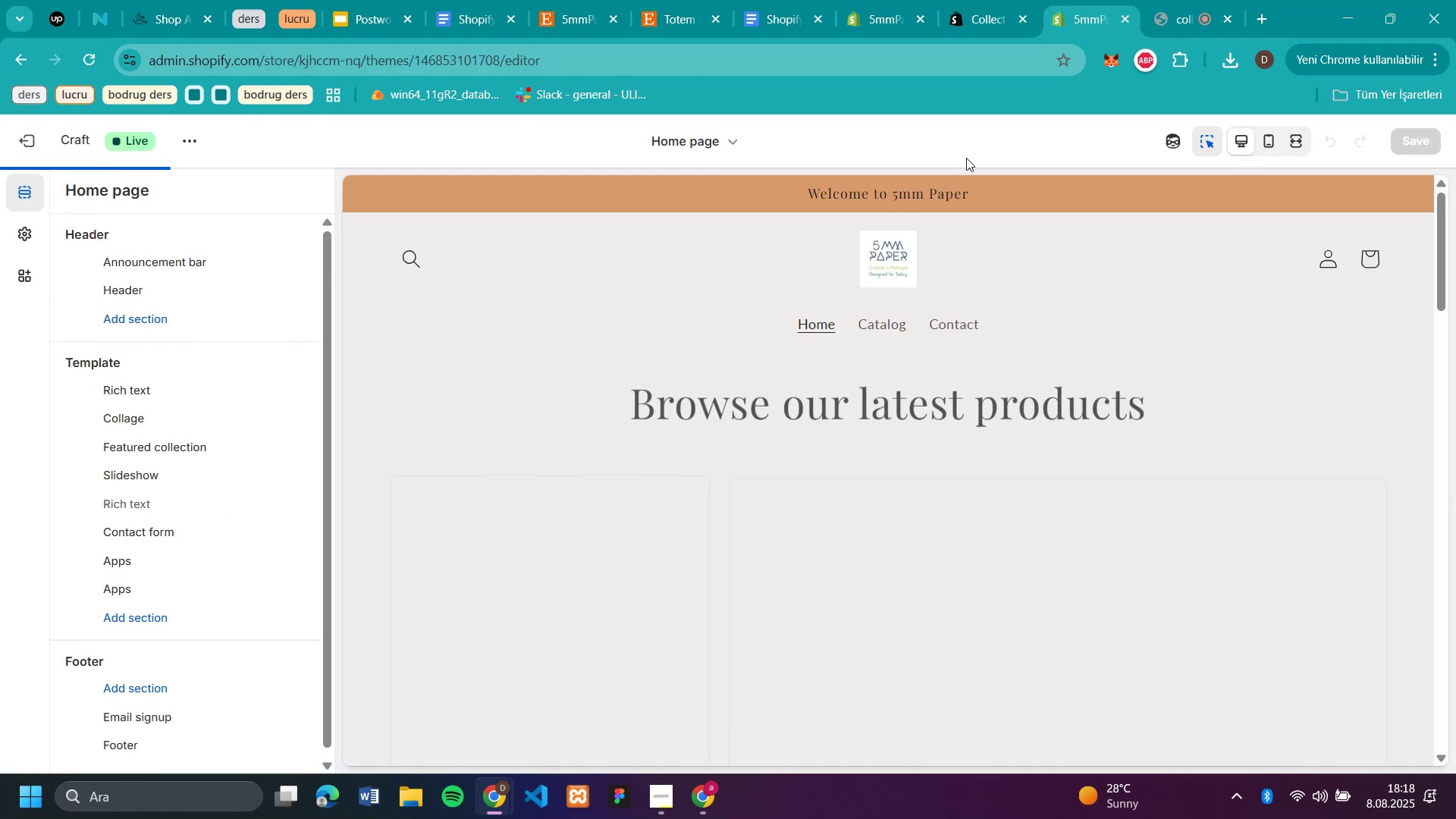 
left_click([1184, 27])
 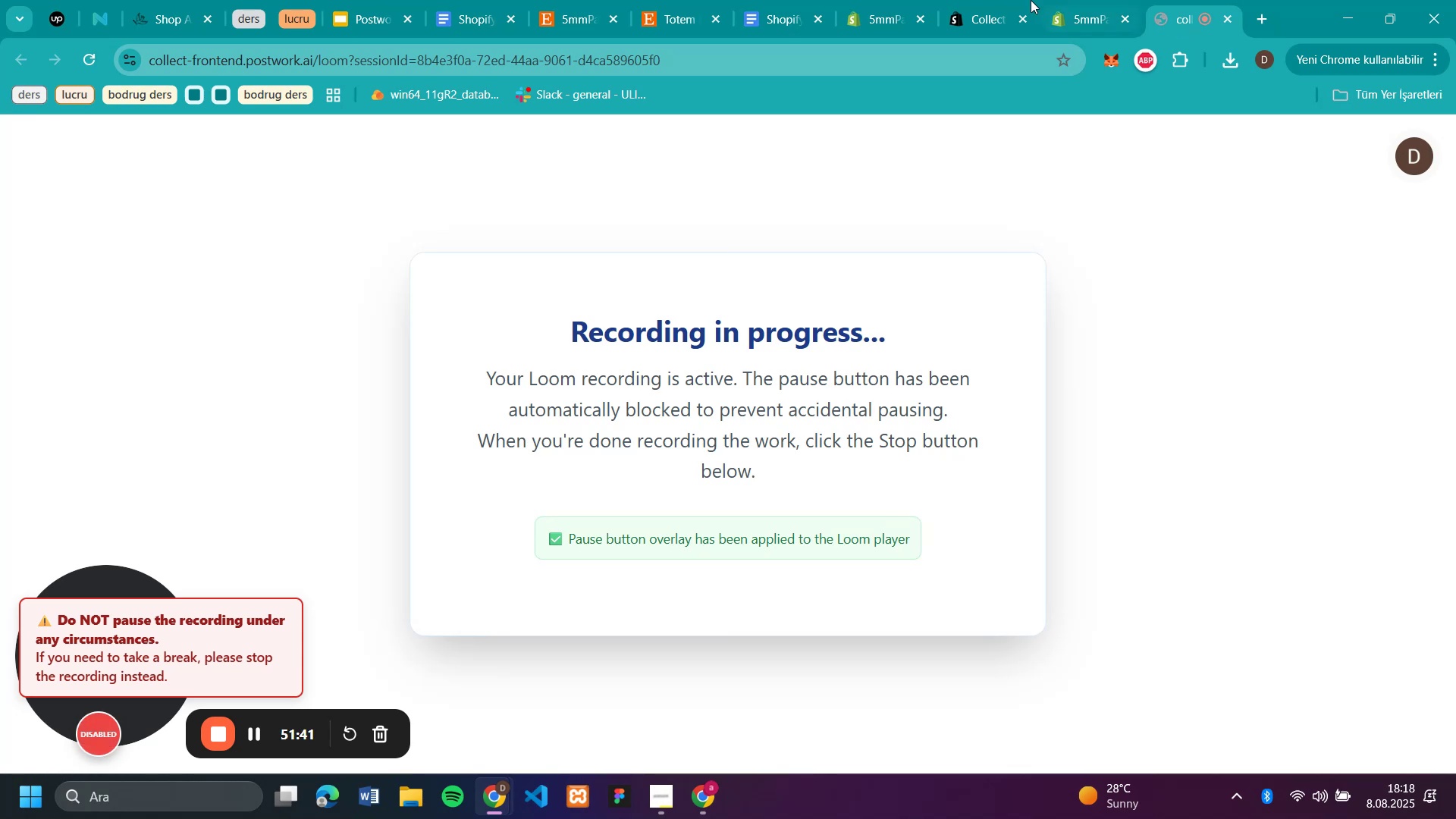 
left_click([1068, 14])
 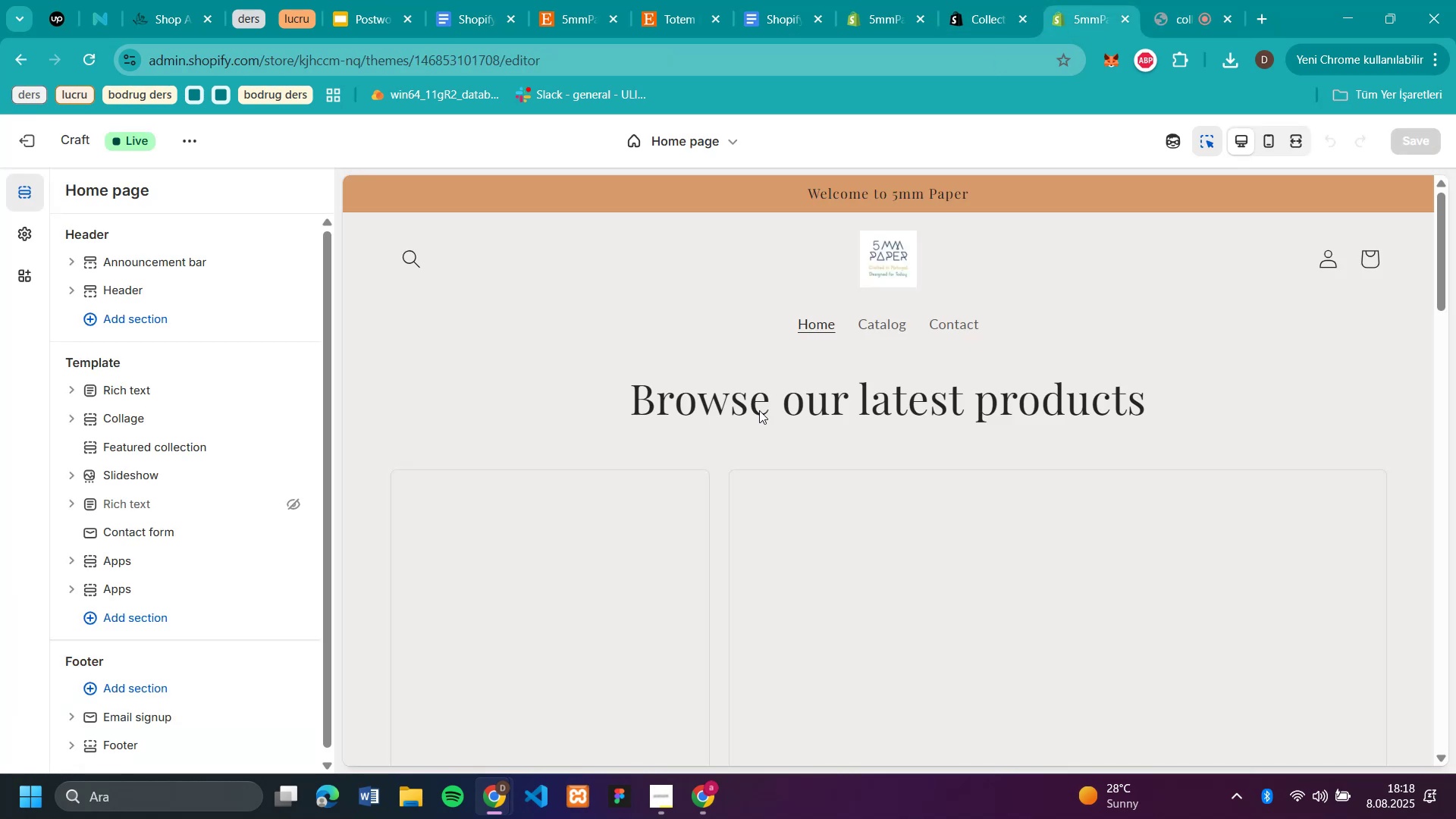 
scroll: coordinate [703, 395], scroll_direction: down, amount: 35.0
 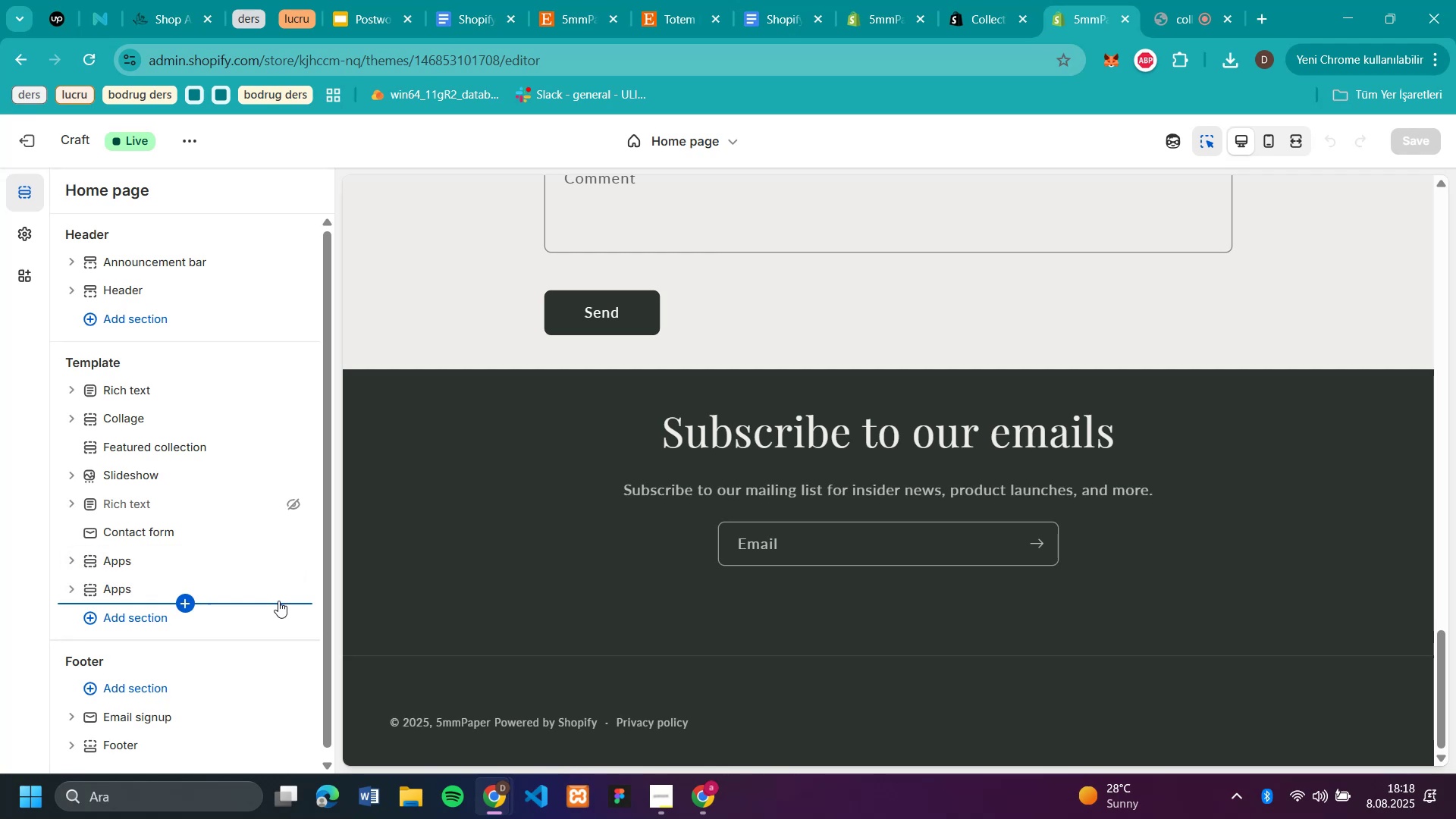 
left_click([292, 585])
 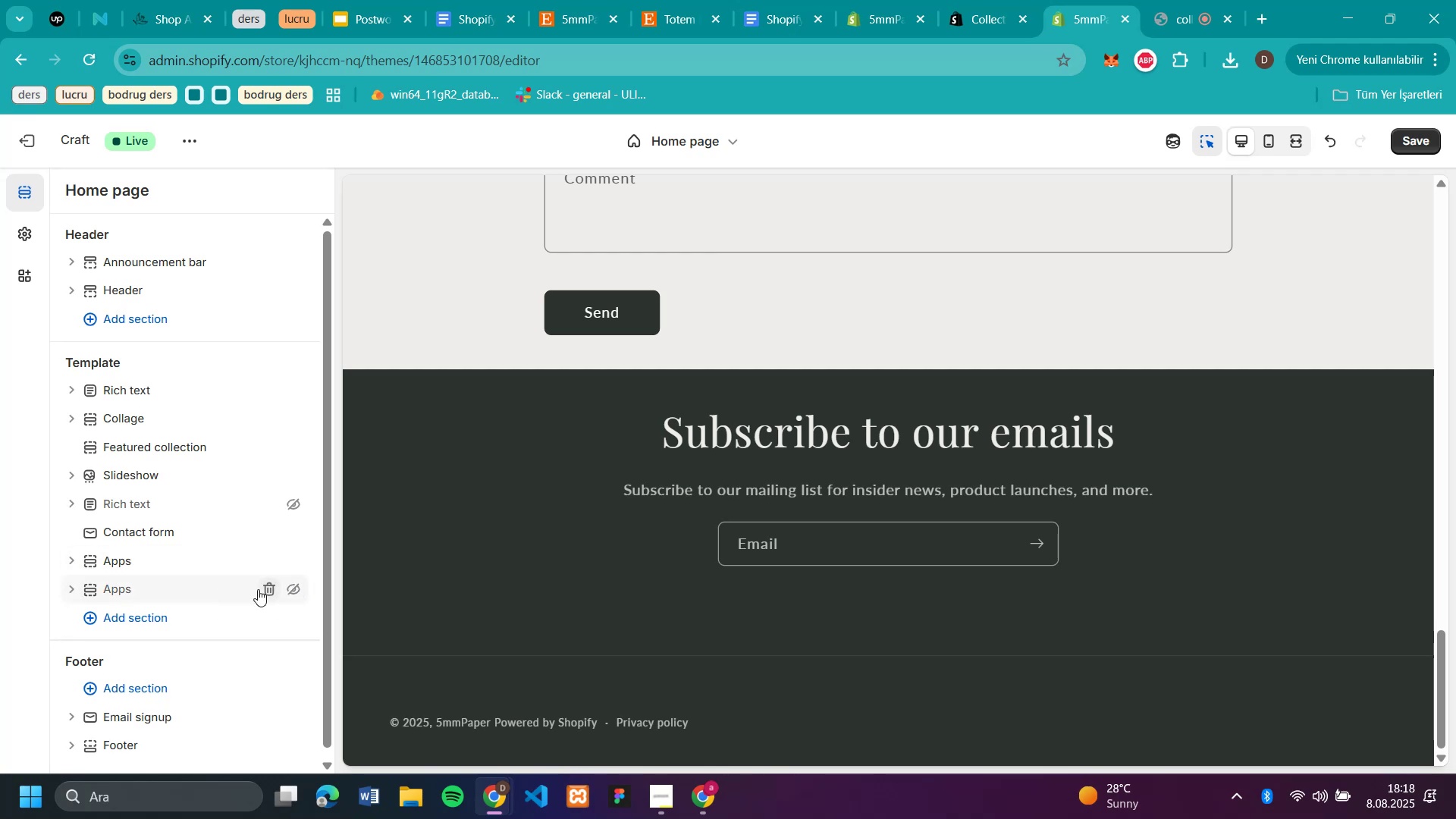 
left_click([258, 589])
 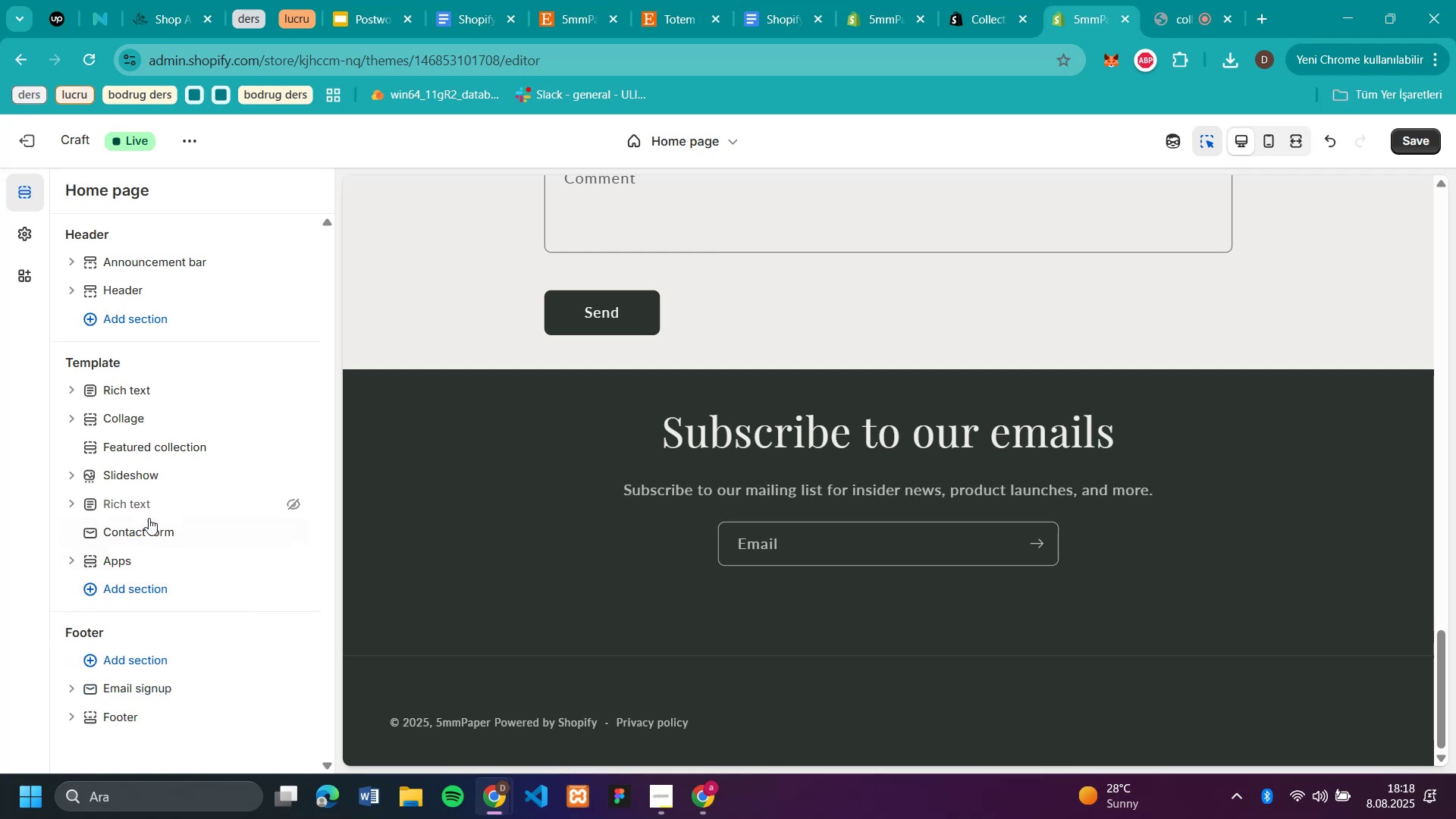 
left_click([137, 502])
 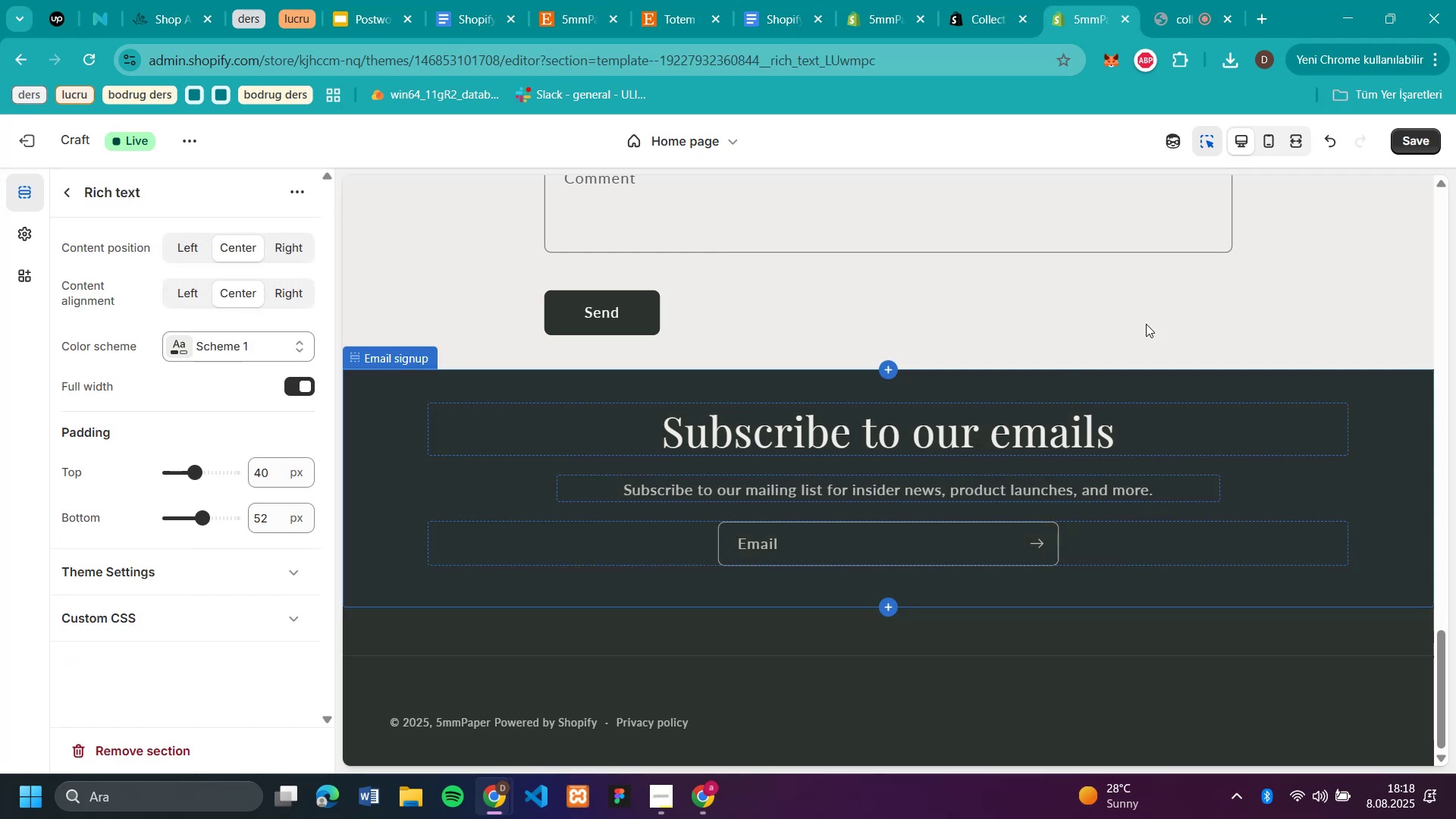 
scroll: coordinate [1076, 356], scroll_direction: up, amount: 10.0
 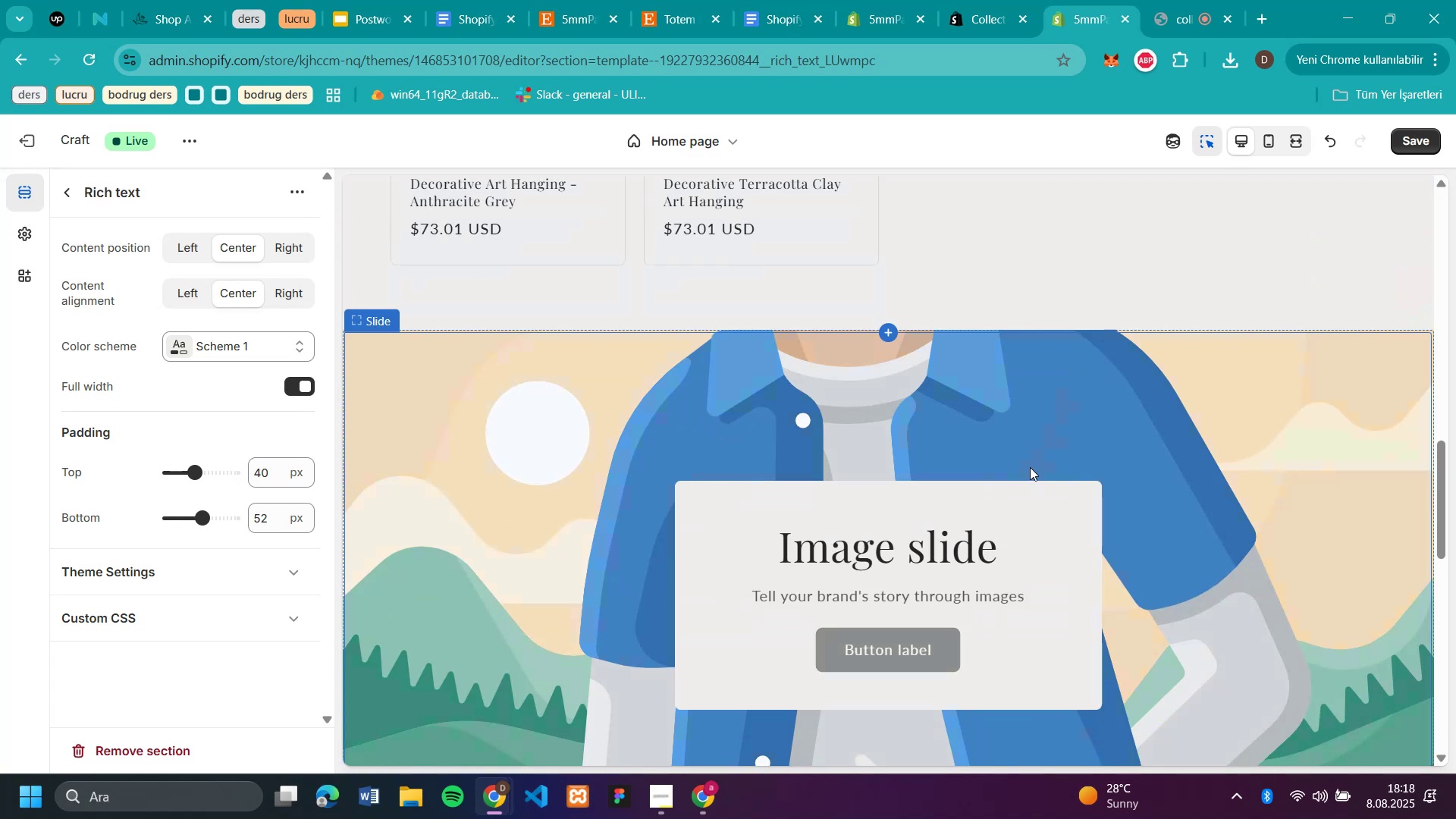 
left_click([1055, 439])
 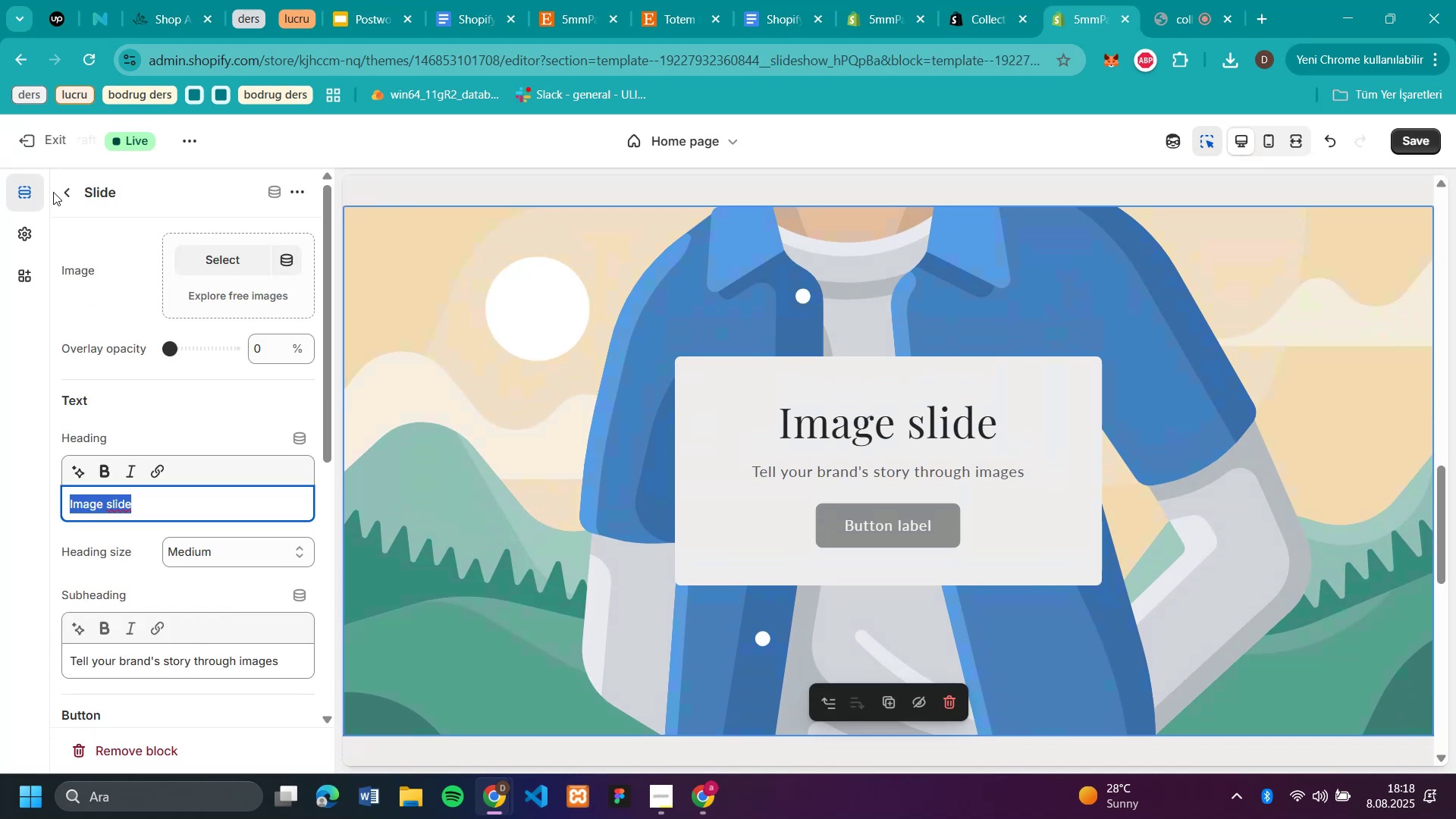 
left_click([66, 193])
 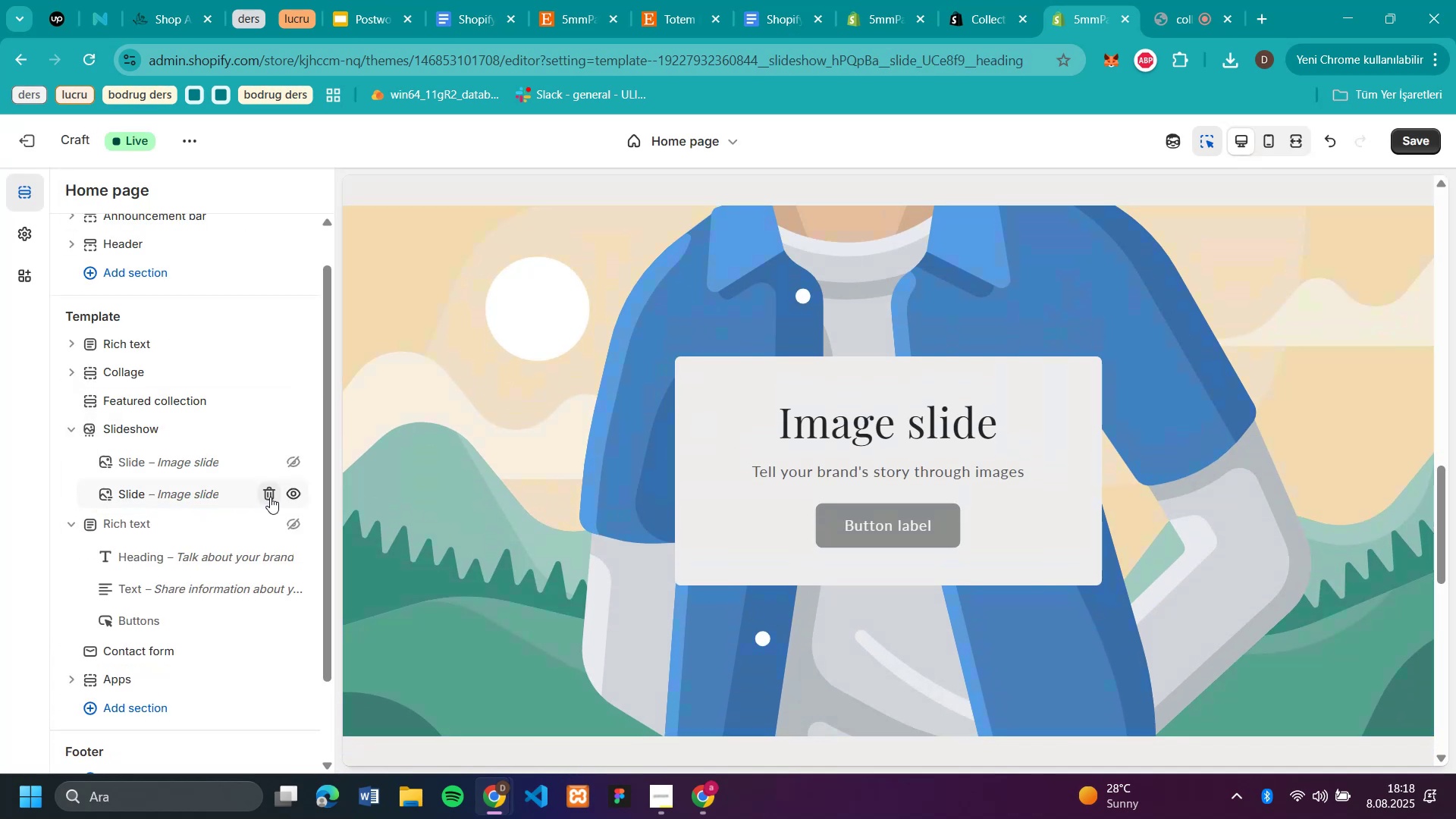 
left_click([268, 461])
 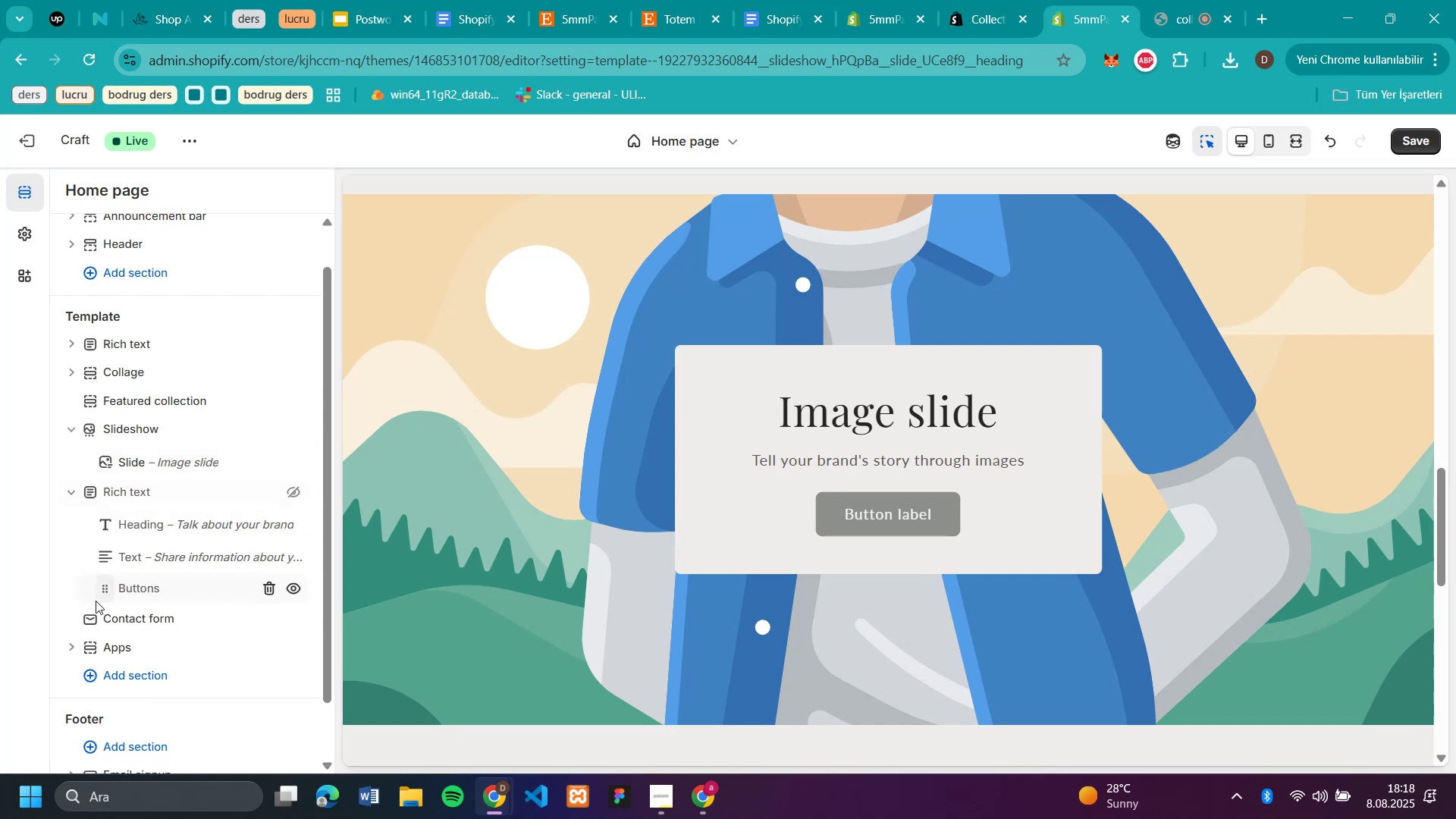 
scroll: coordinate [1180, 431], scroll_direction: down, amount: 5.0
 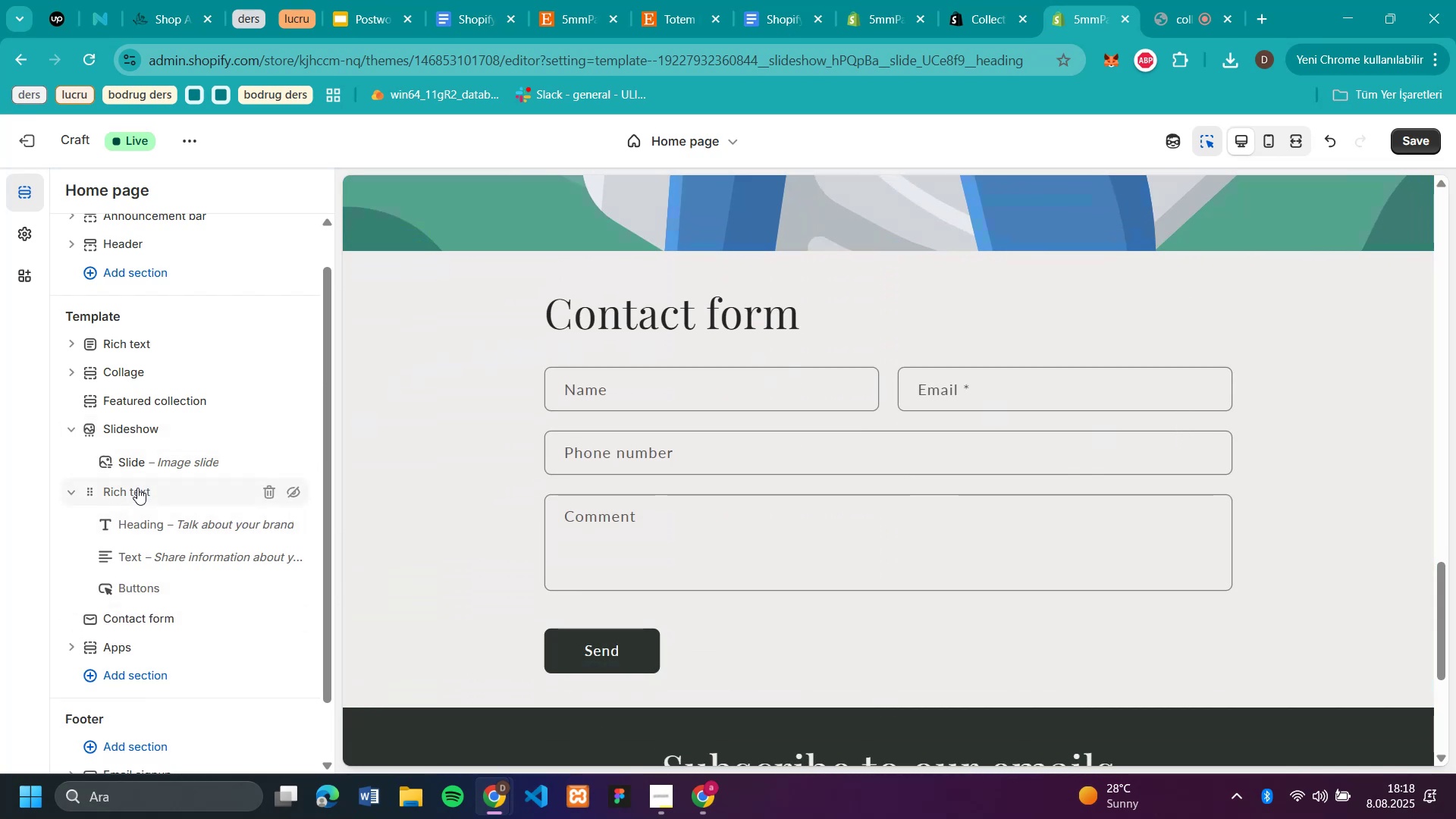 
wait(5.72)
 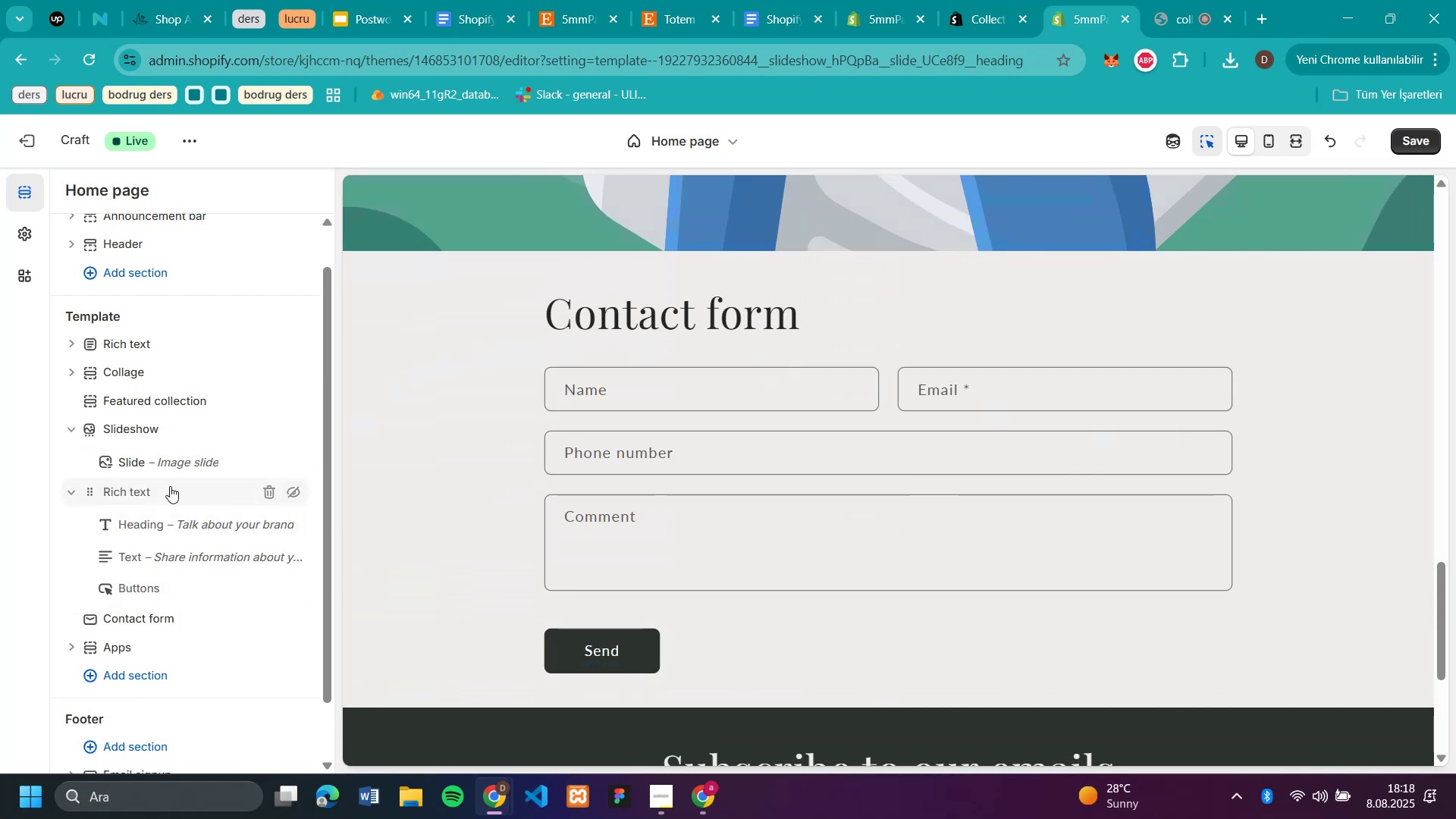 
left_click([149, 519])
 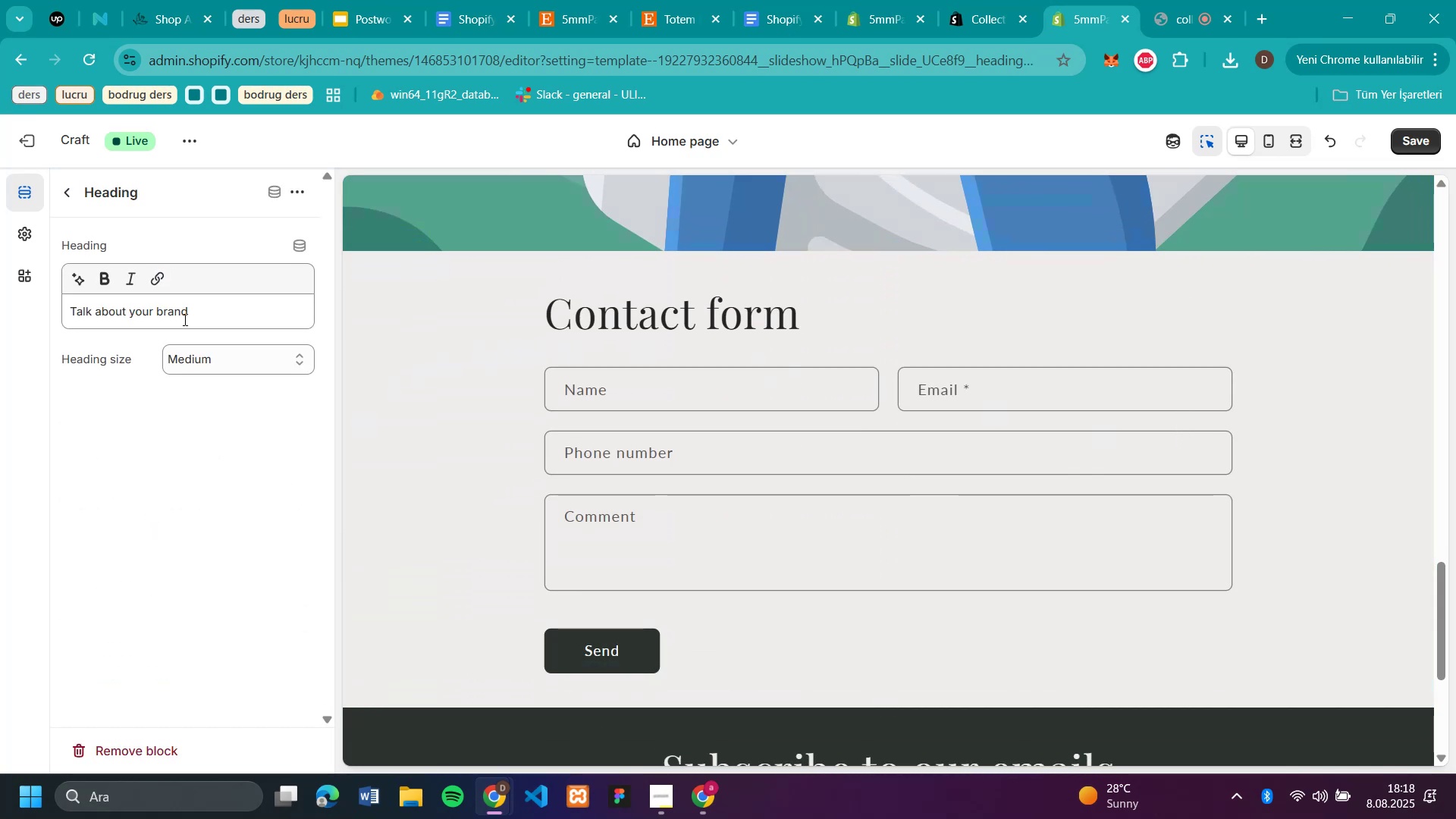 
left_click_drag(start_coordinate=[227, 306], to_coordinate=[30, 321])
 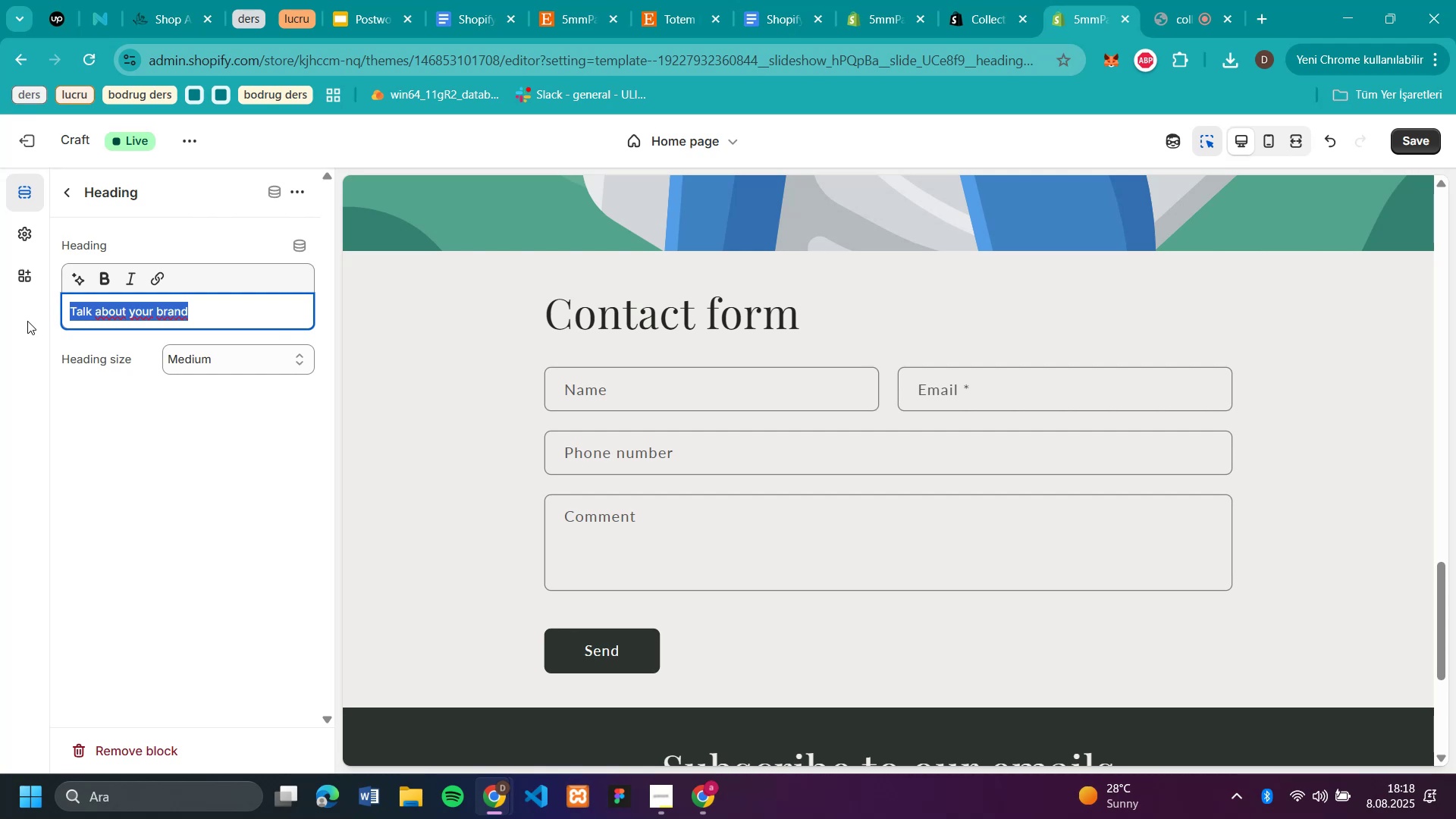 
type(What)
 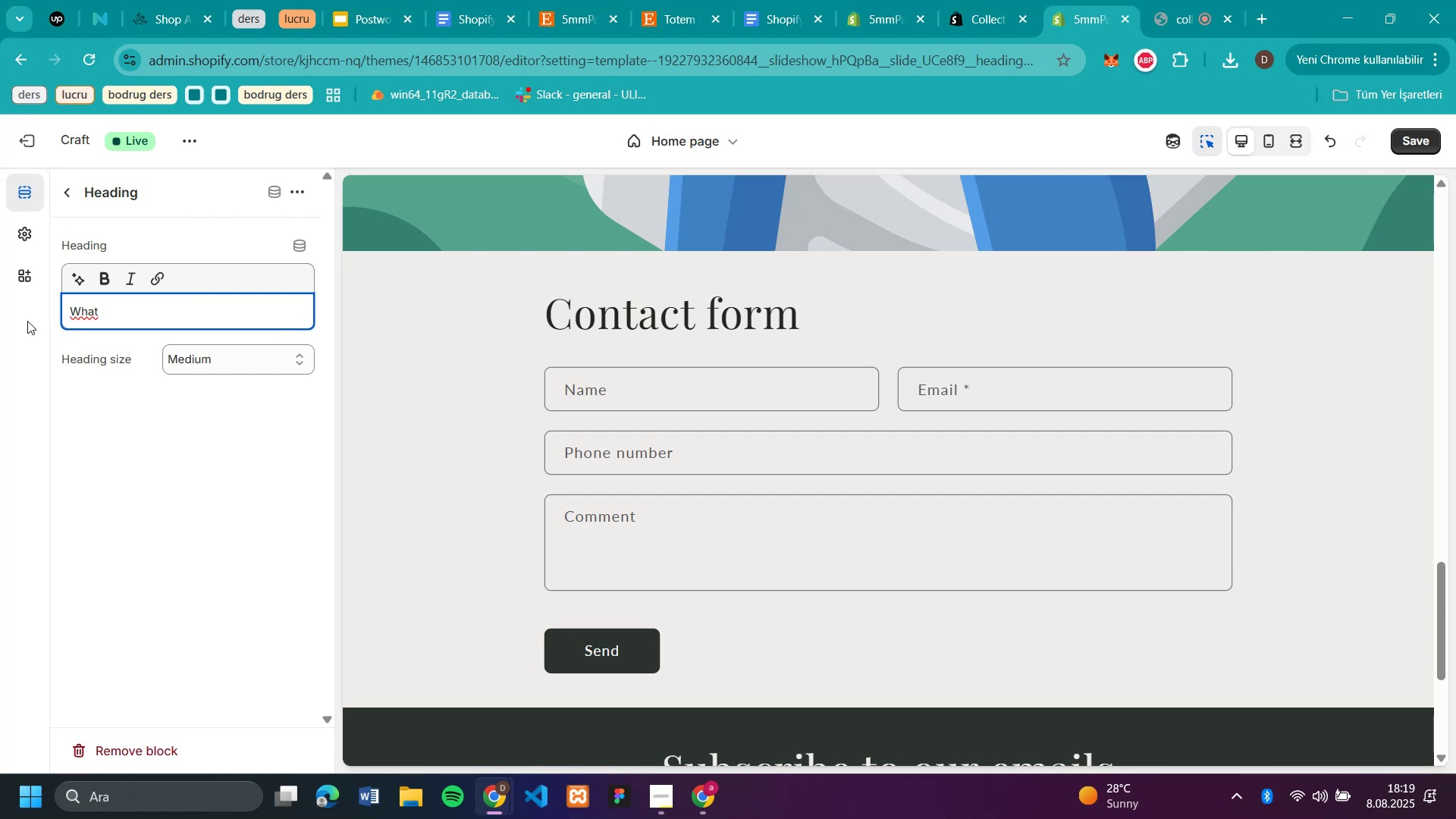 
wait(5.61)
 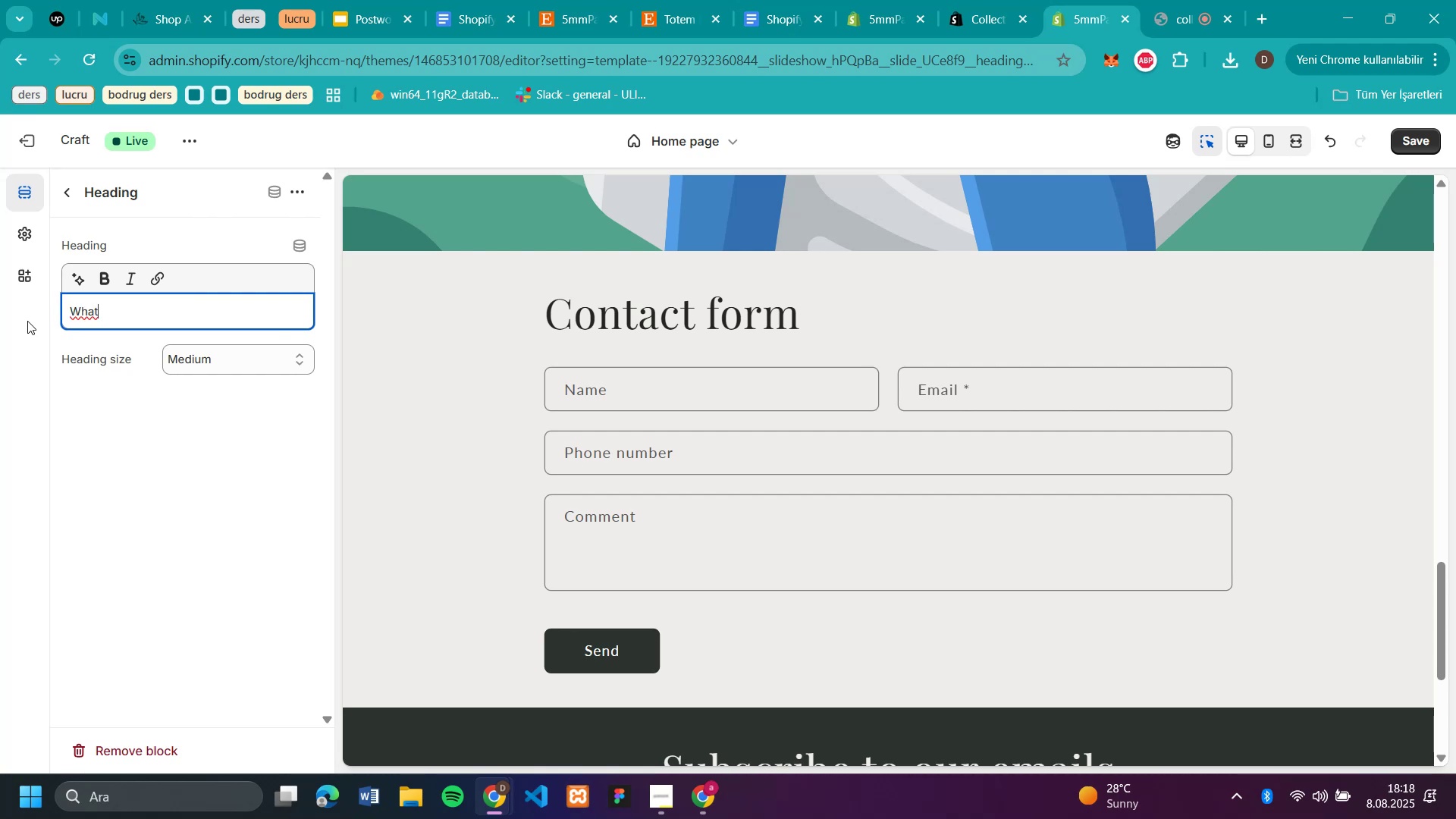 
type( Our Customers Say)
 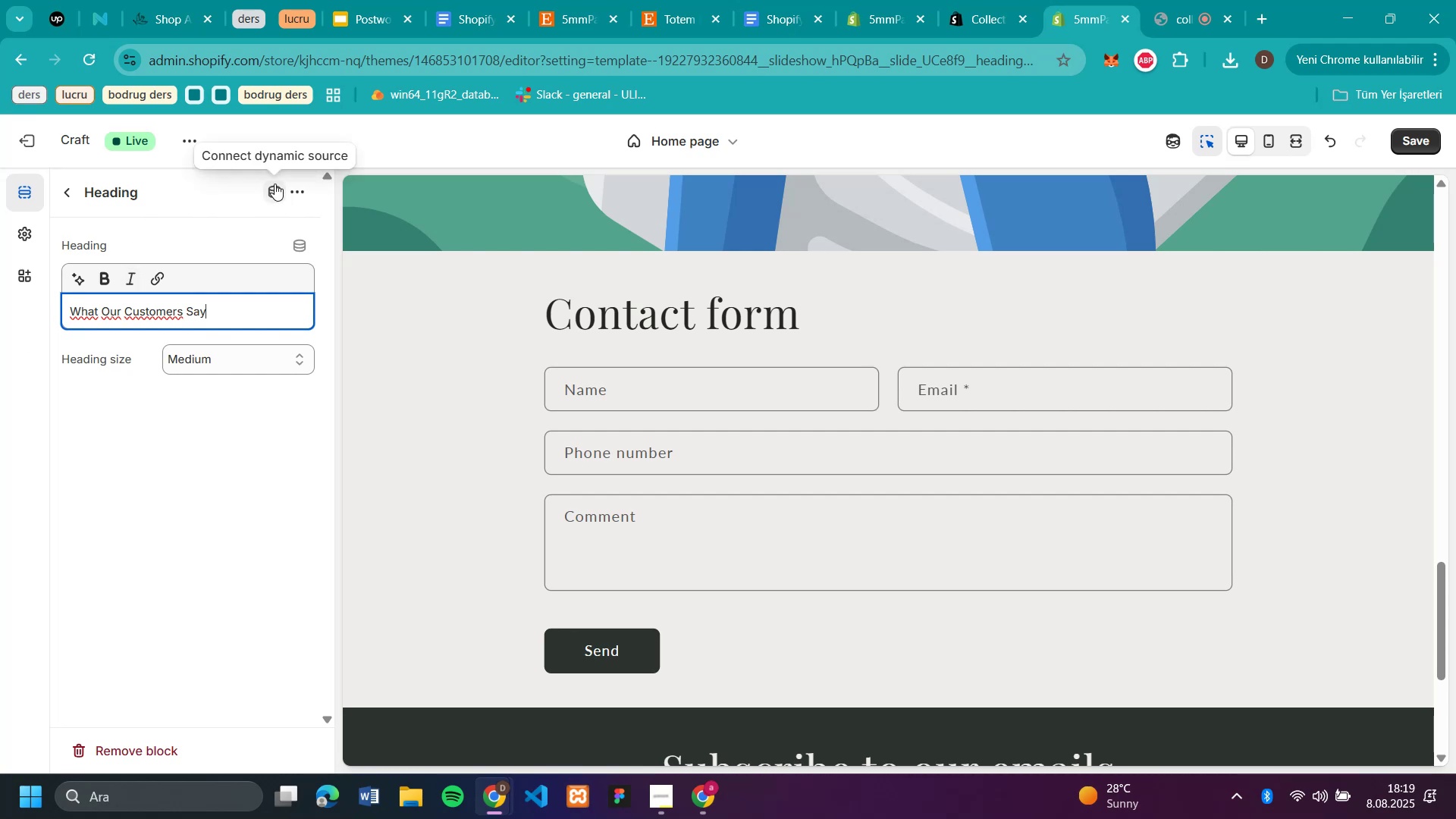 
scroll: coordinate [208, 440], scroll_direction: up, amount: 2.0
 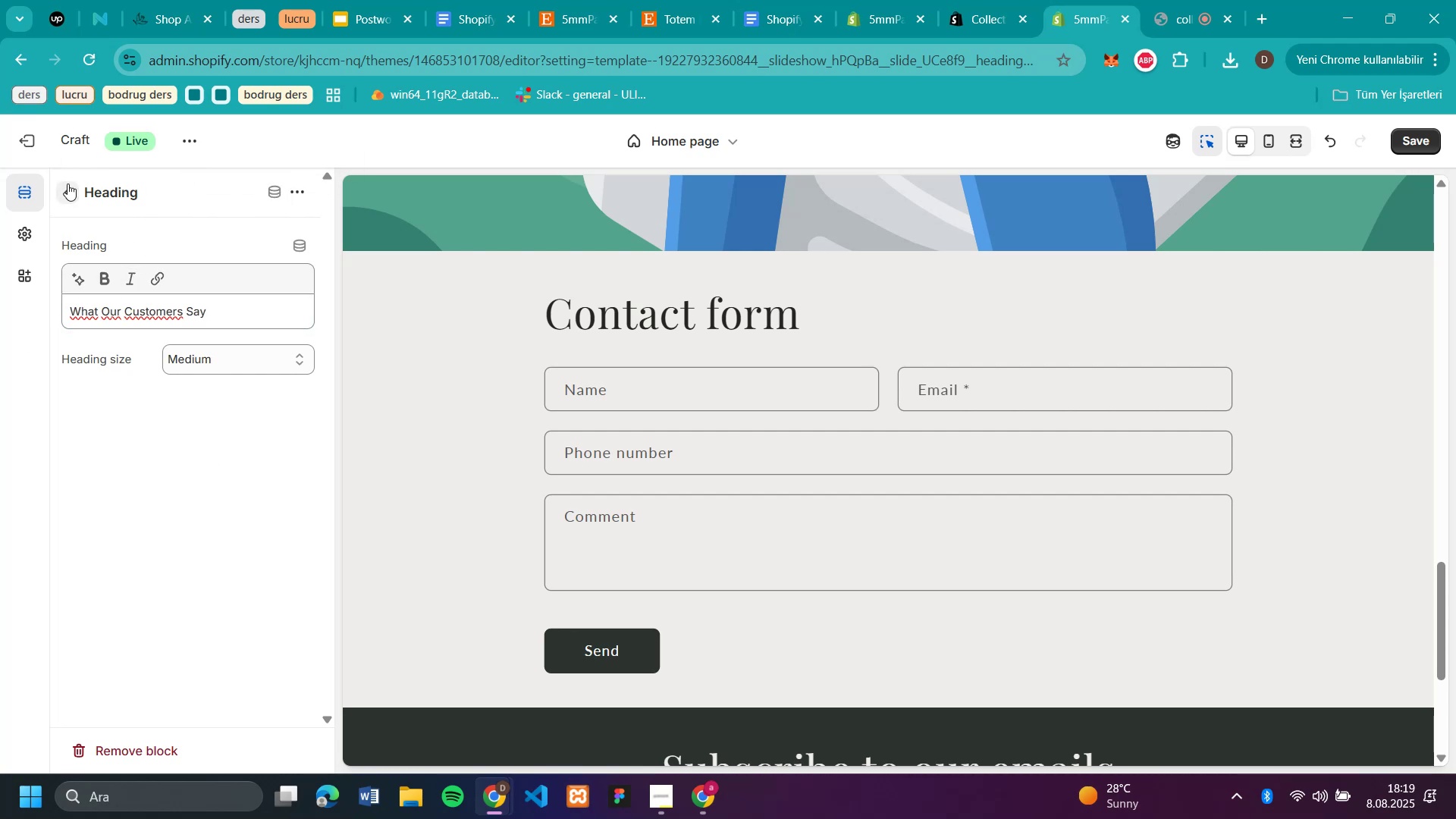 
left_click([67, 184])
 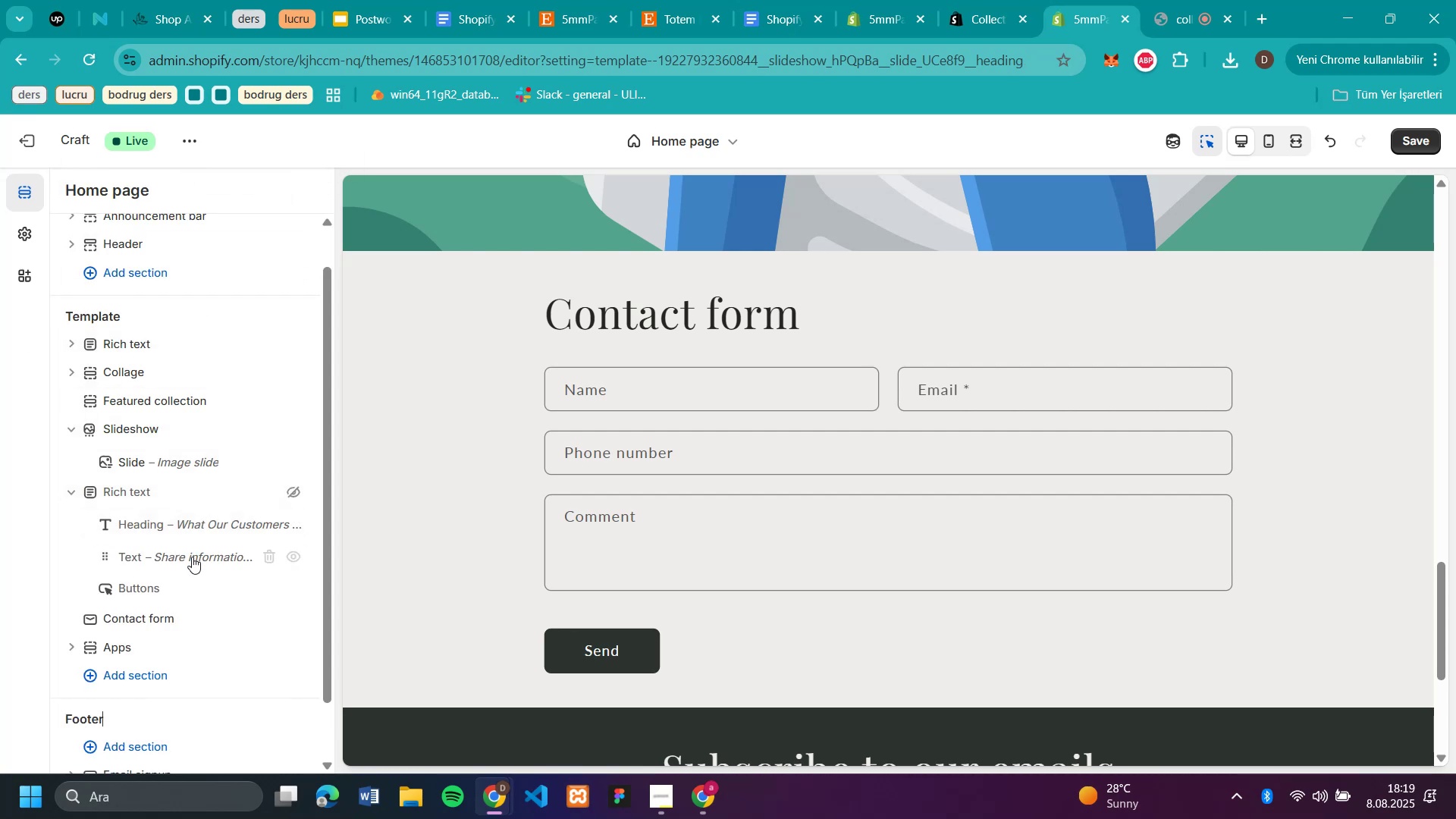 
left_click([193, 564])
 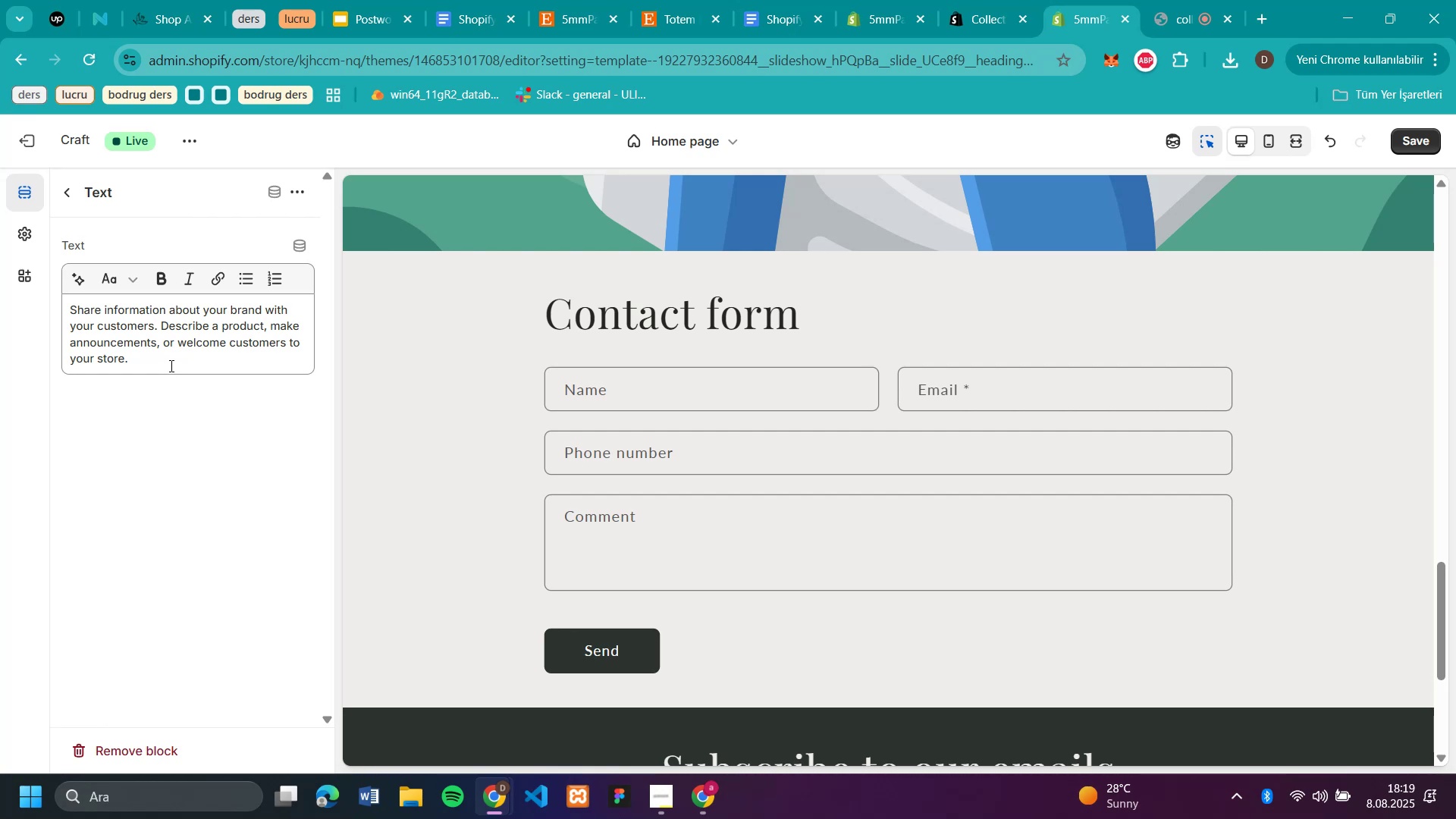 
wait(6.76)
 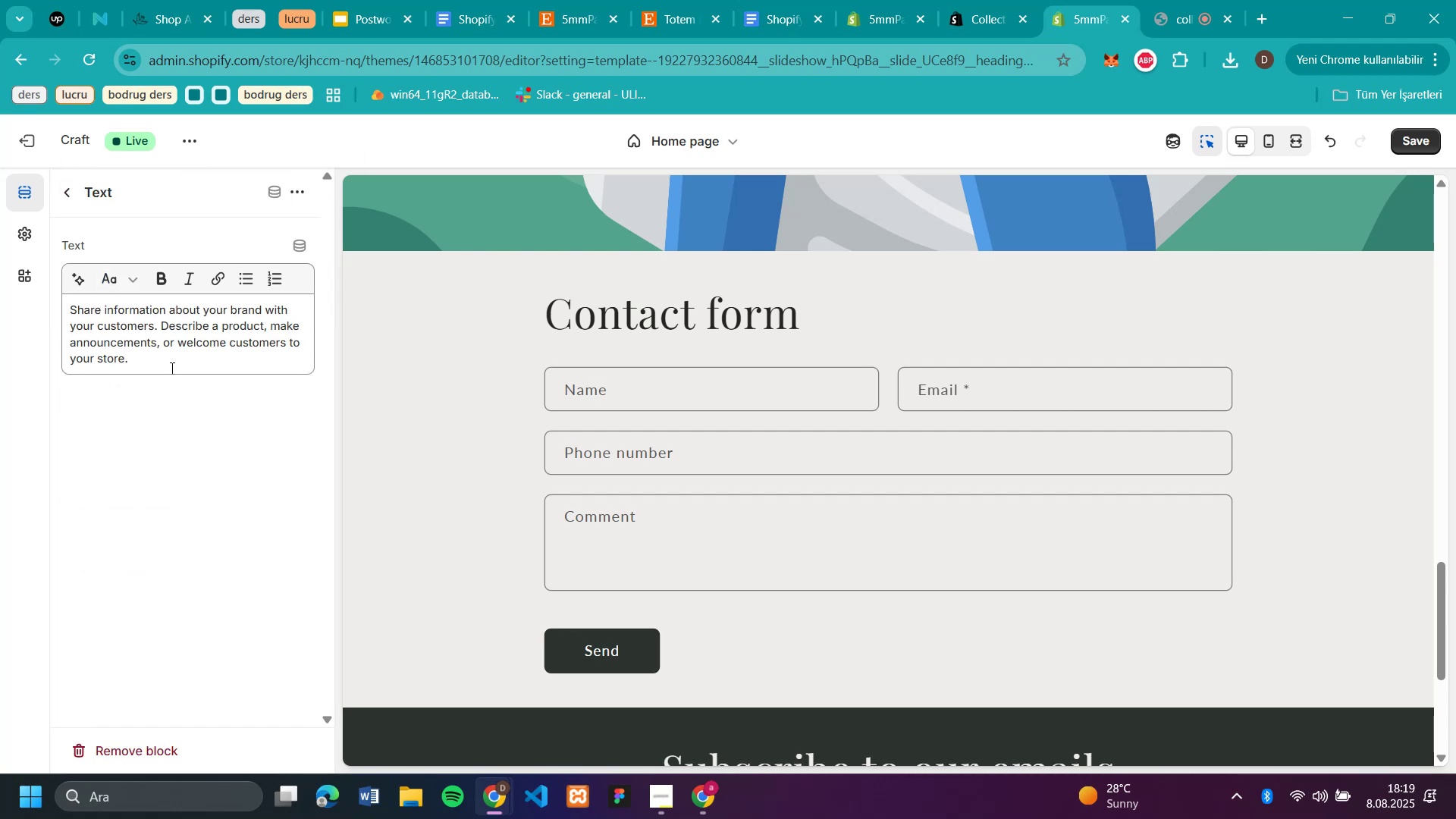 
left_click_drag(start_coordinate=[170, 366], to_coordinate=[56, 301])
 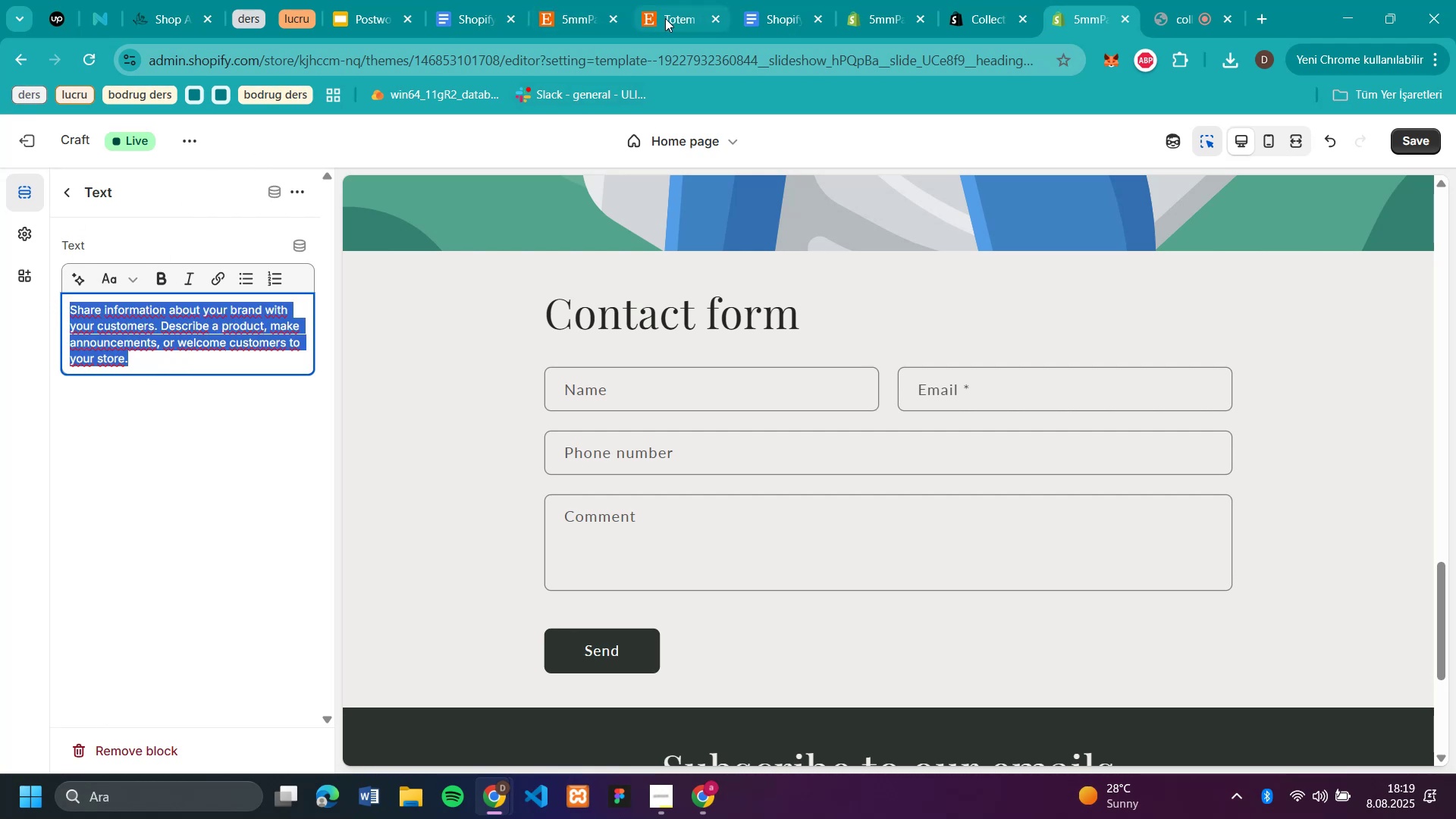 
scroll: coordinate [299, 0], scroll_direction: down, amount: 2.0
 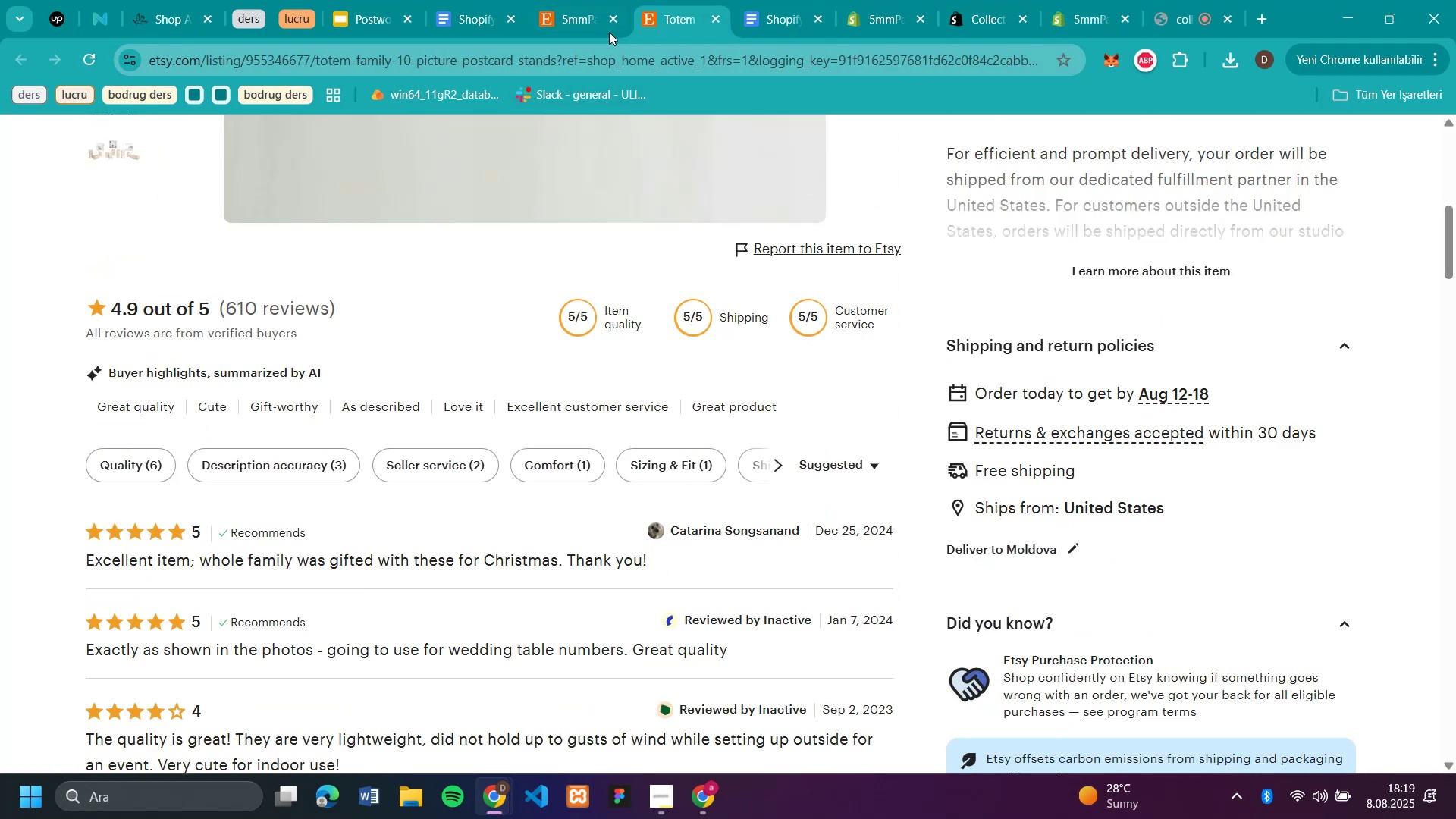 
left_click([580, 18])
 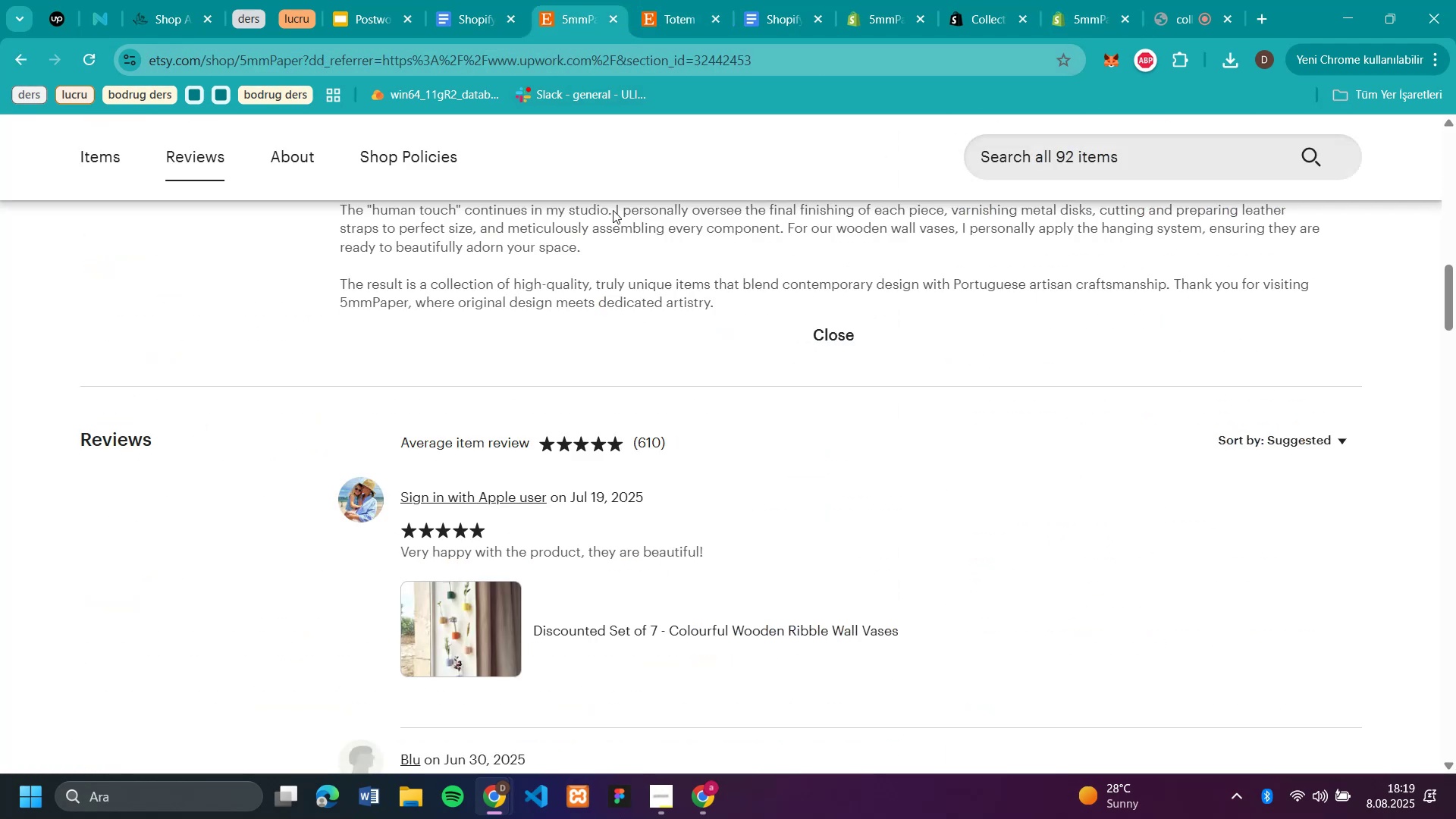 
scroll: coordinate [610, 447], scroll_direction: none, amount: 0.0
 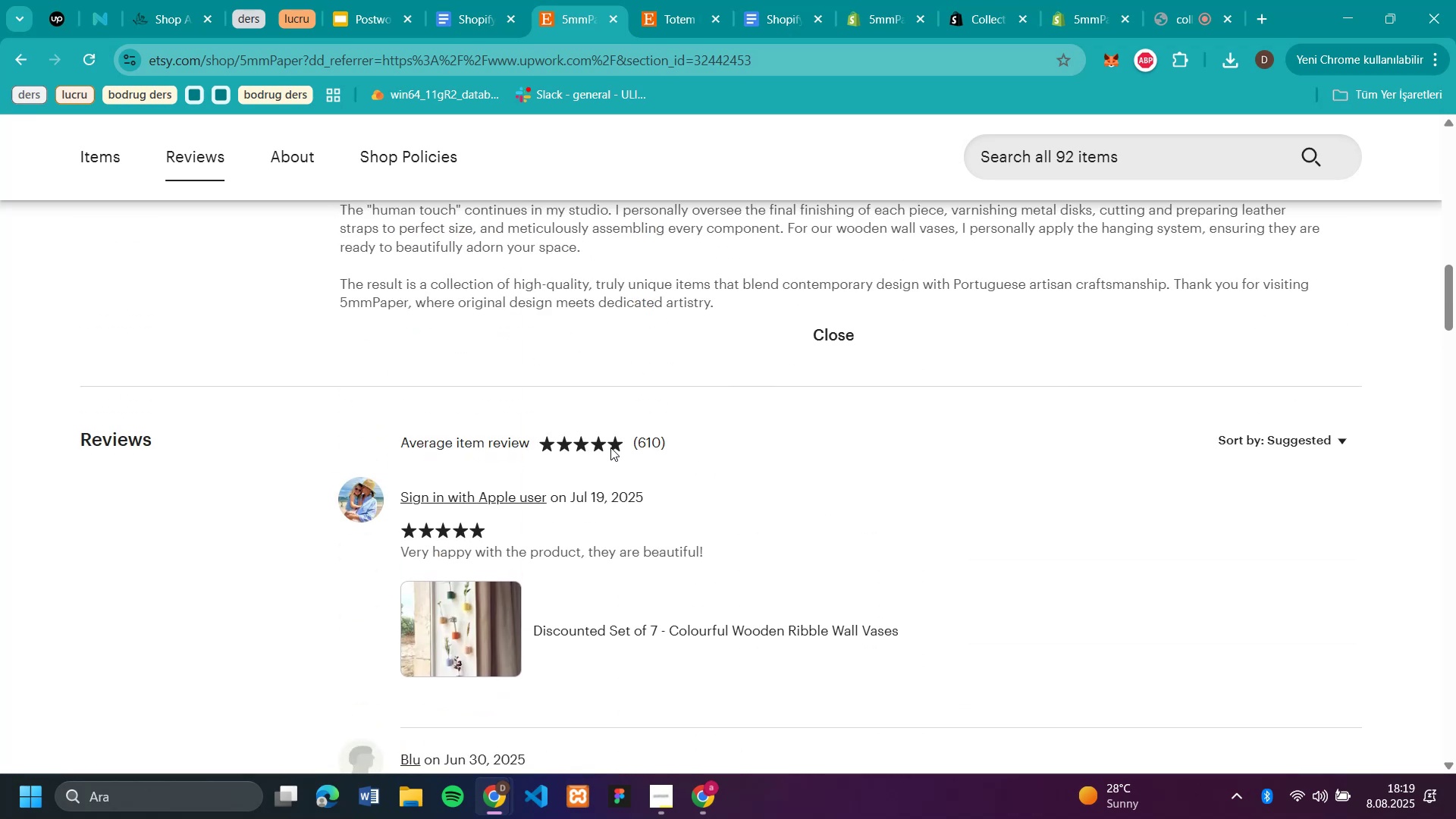 
scroll: coordinate [610, 447], scroll_direction: down, amount: 2.0
 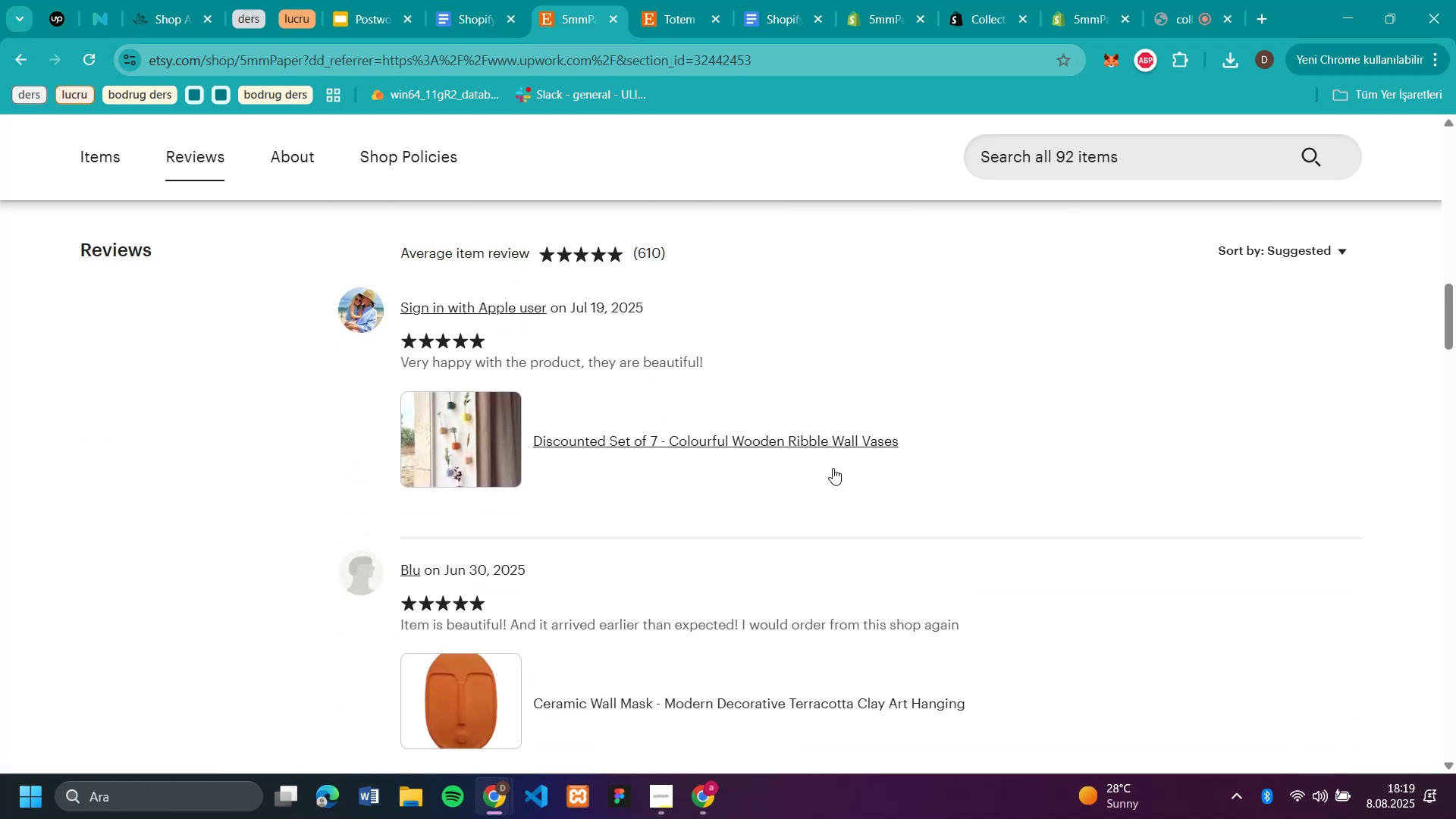 
wait(8.5)
 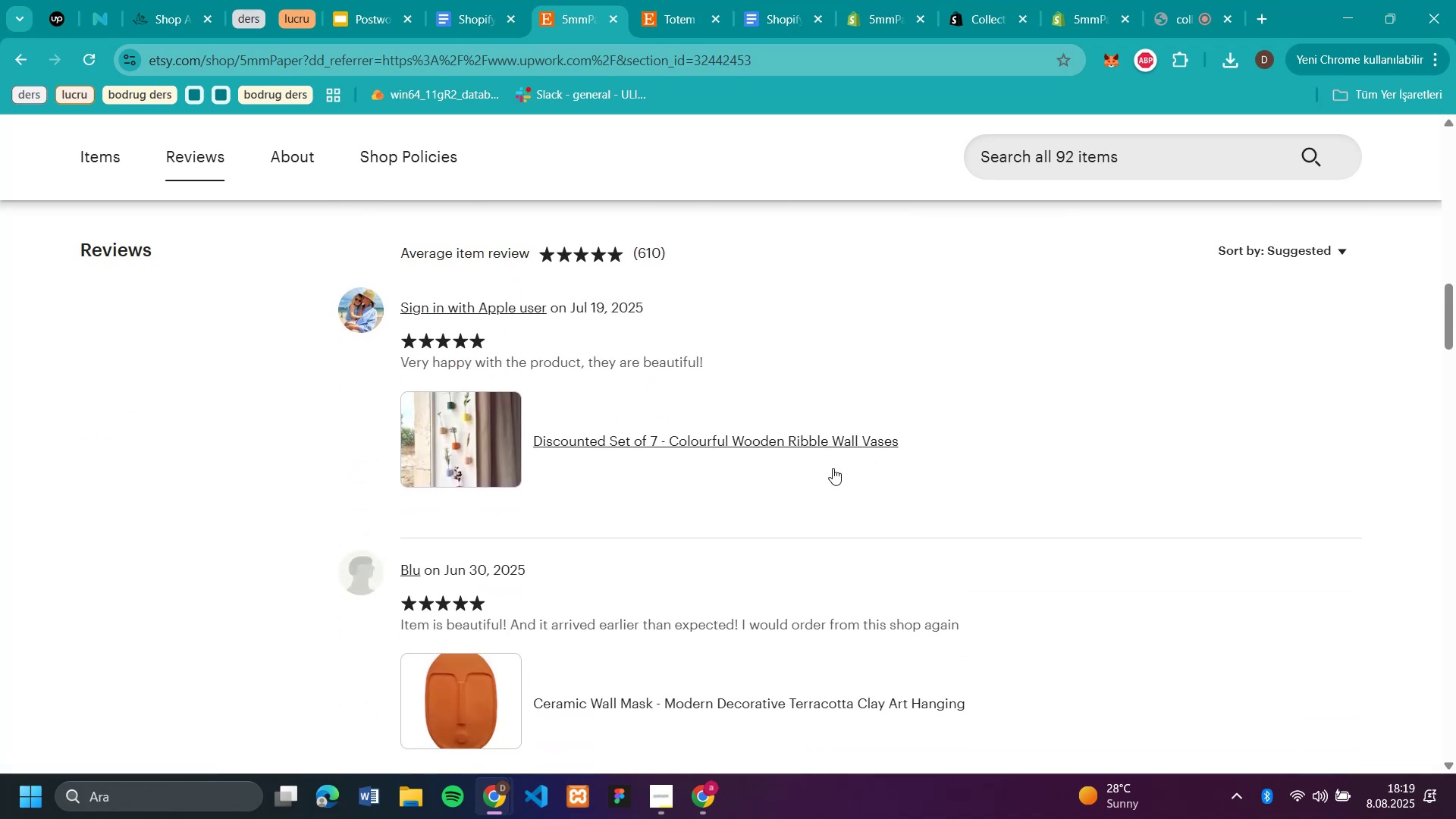 
scroll: coordinate [720, 360], scroll_direction: down, amount: 3.0
 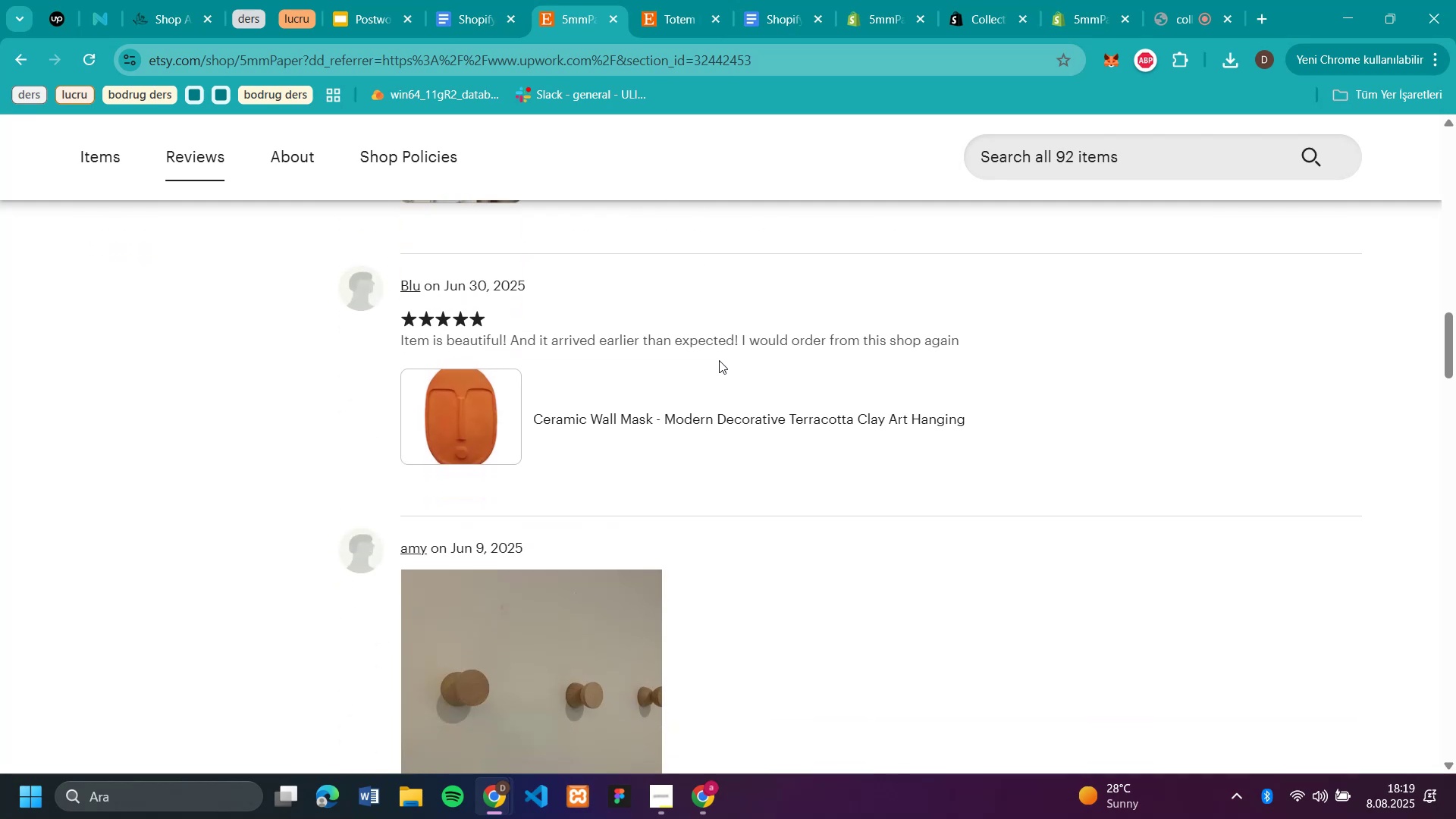 
scroll: coordinate [692, 286], scroll_direction: up, amount: 7.0
 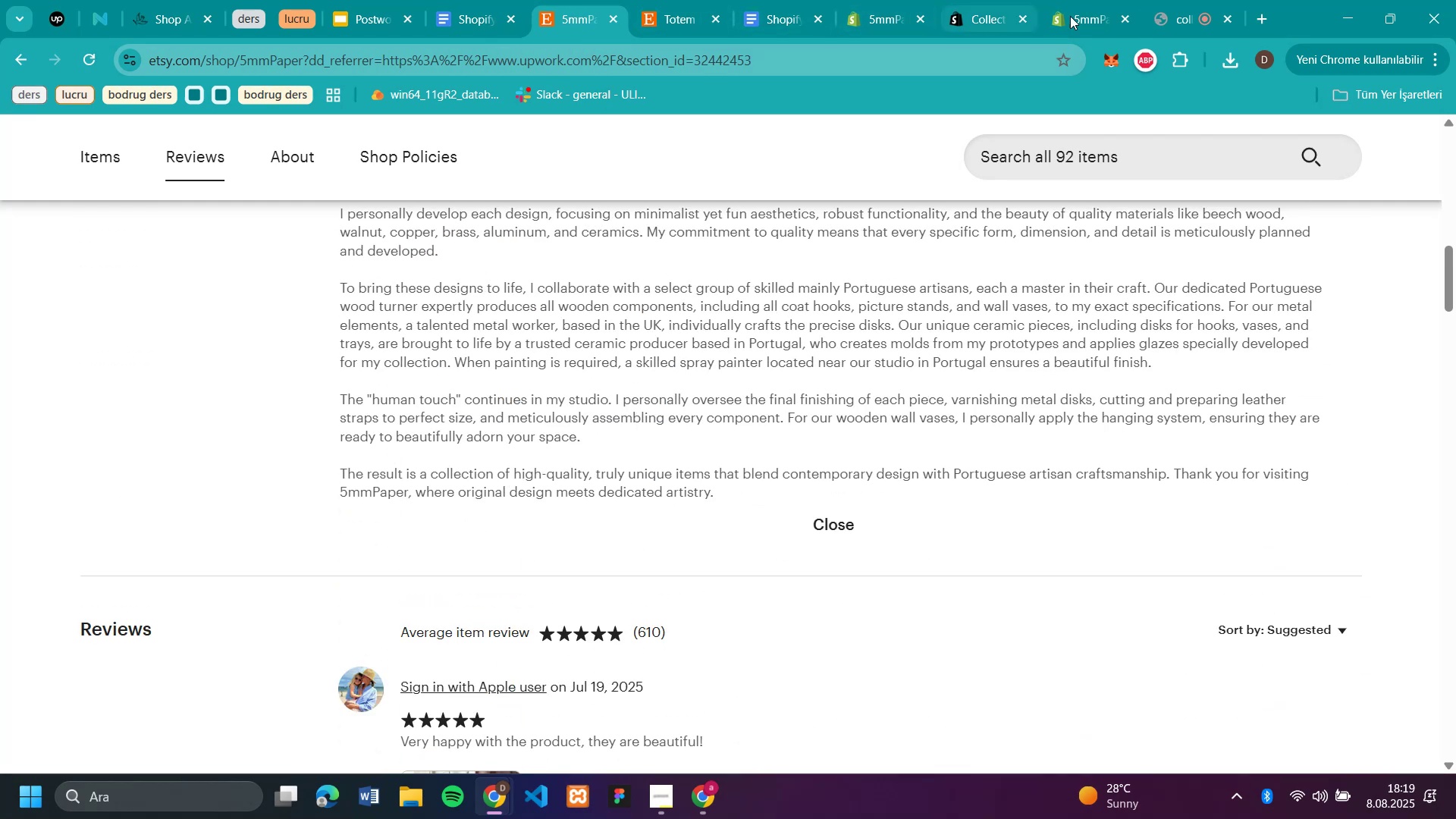 
left_click([1092, 20])
 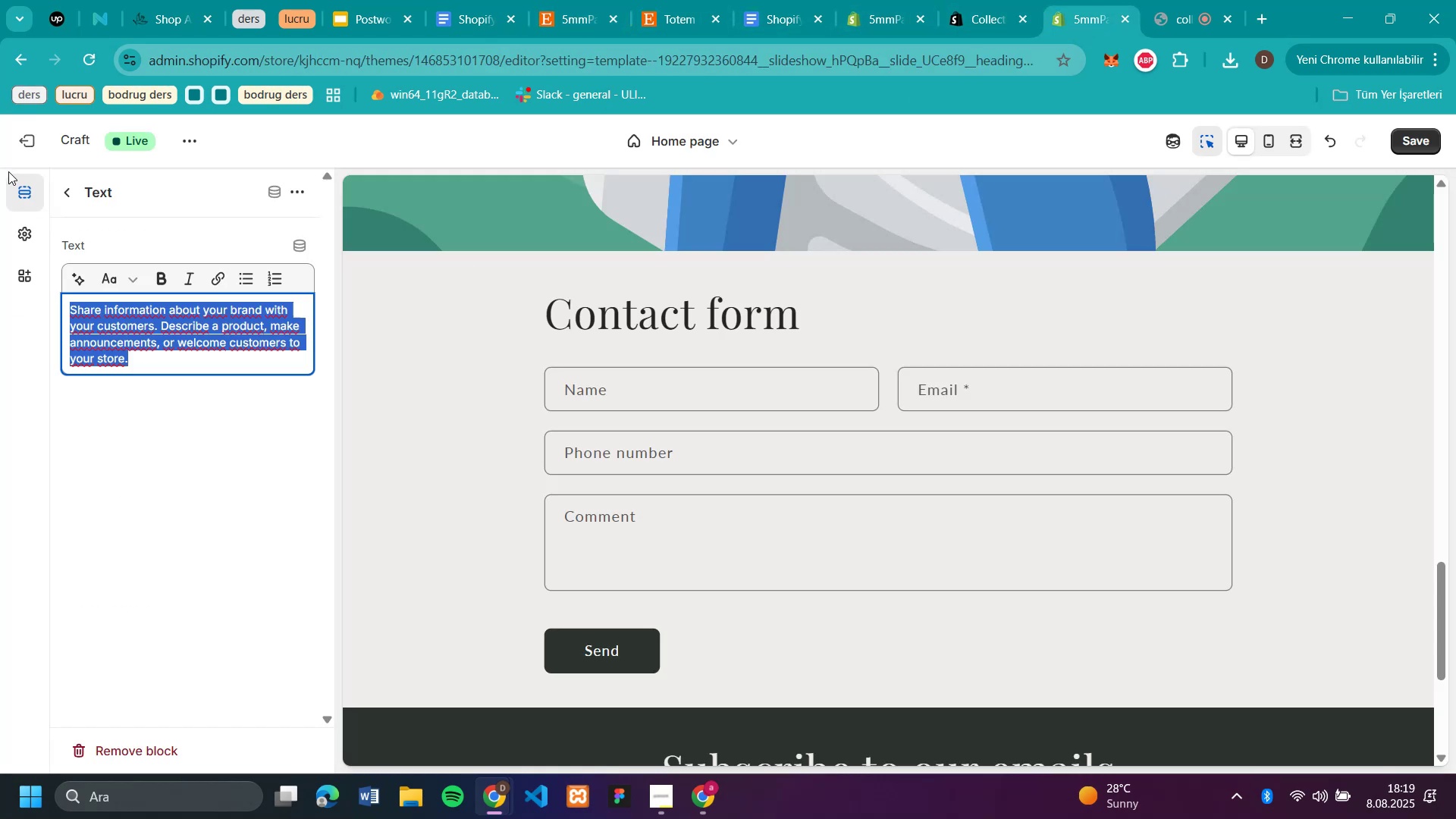 
left_click([65, 200])
 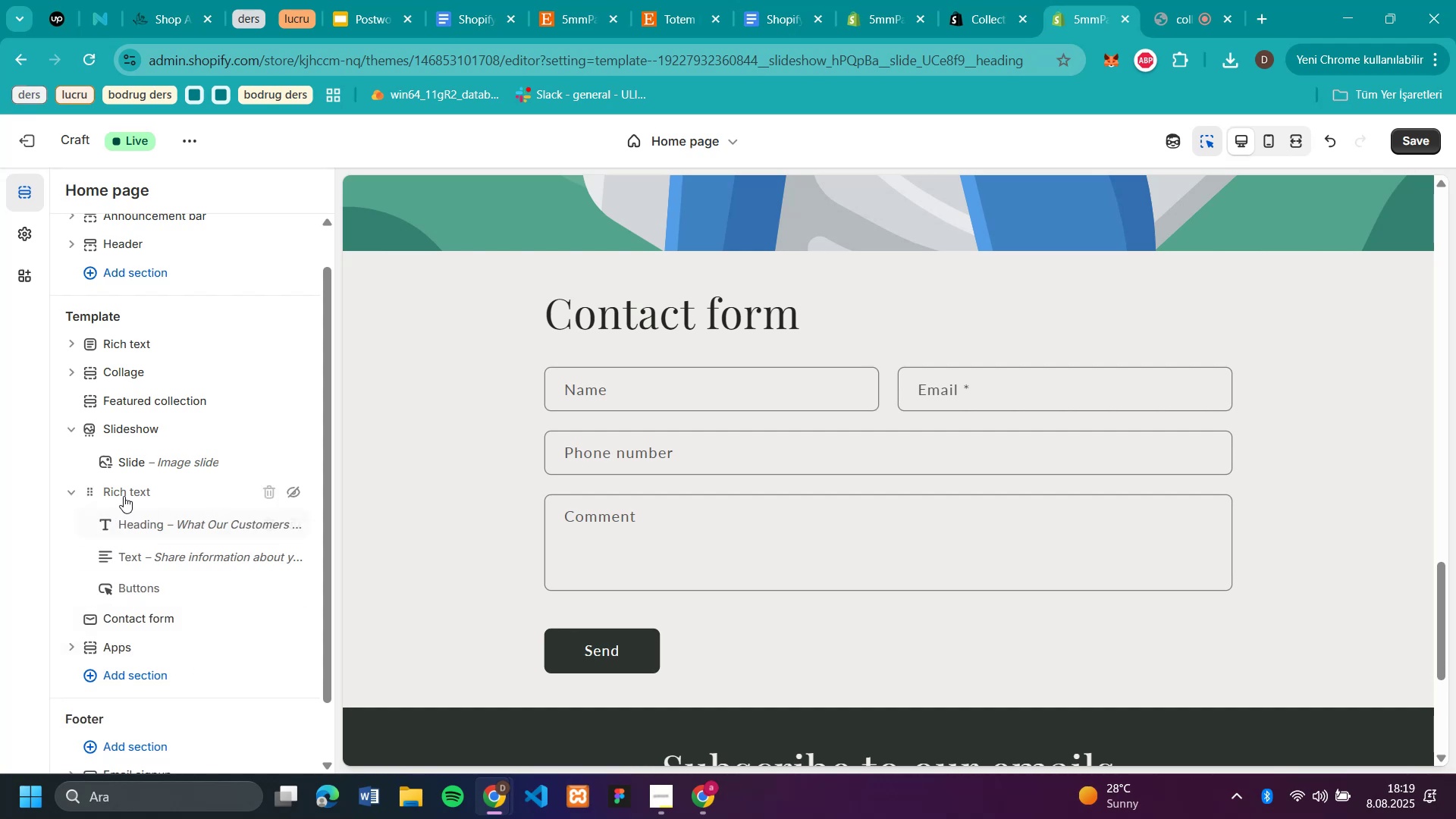 
left_click([268, 492])
 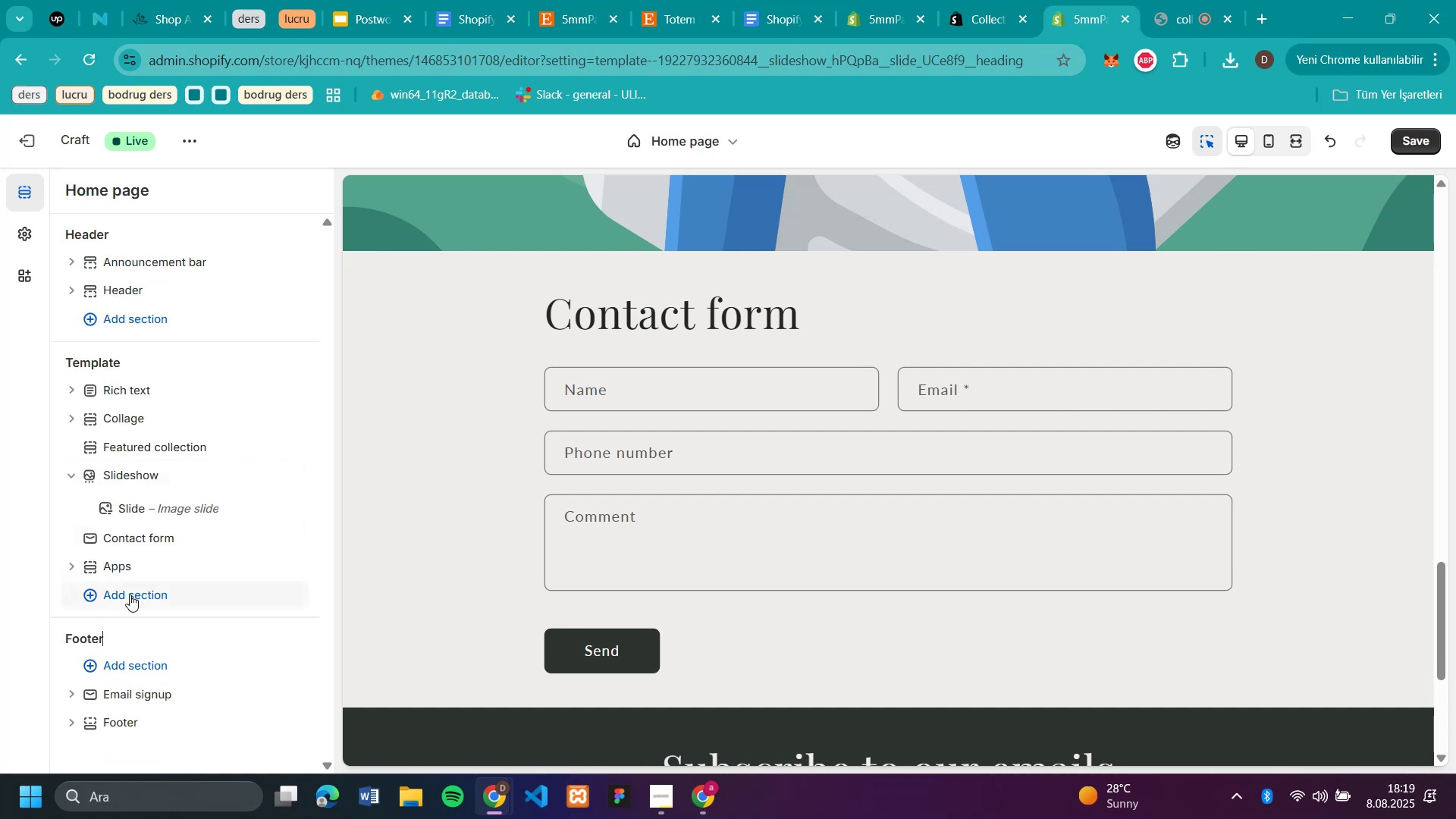 
left_click([130, 595])
 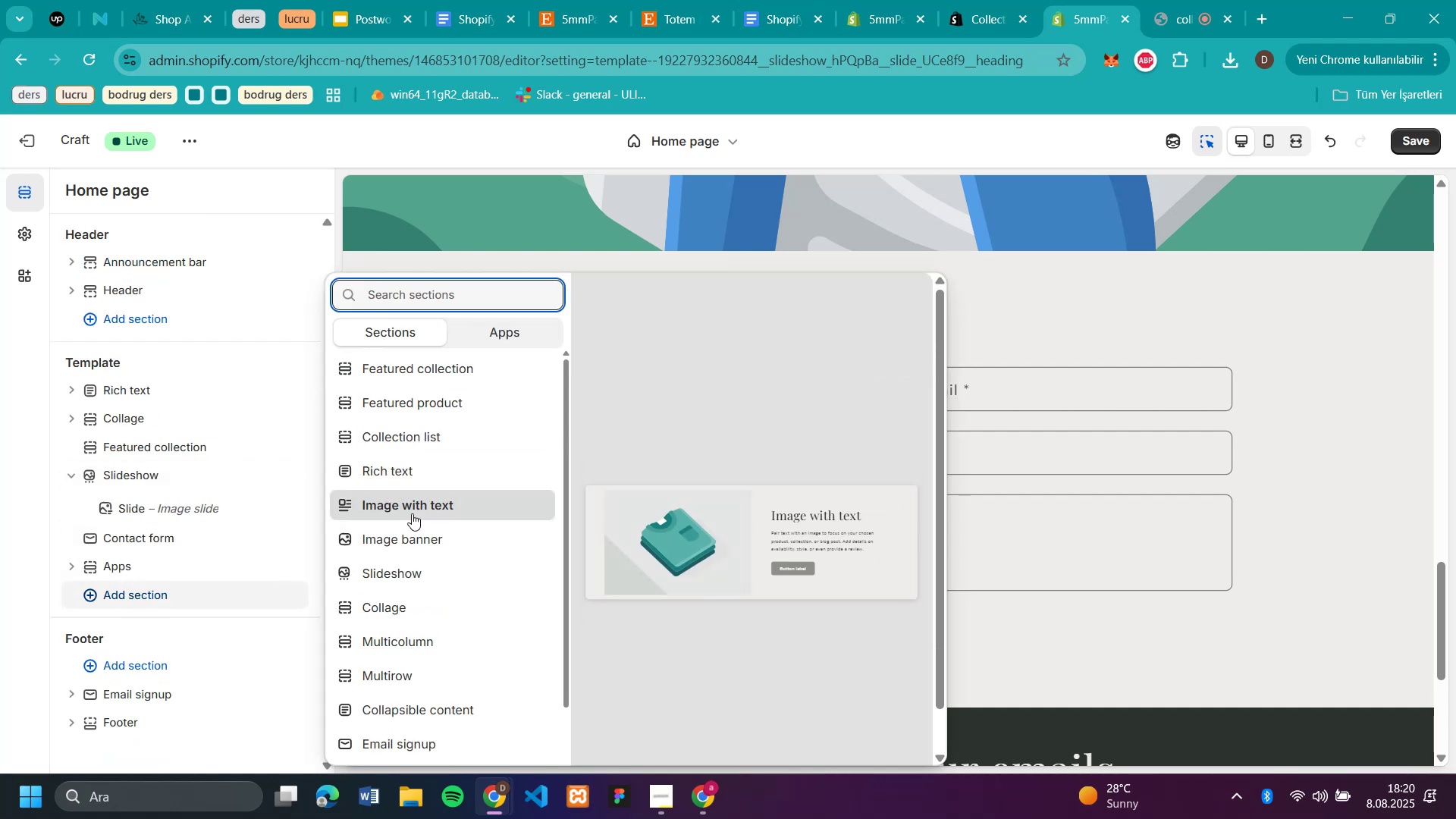 
left_click([409, 512])
 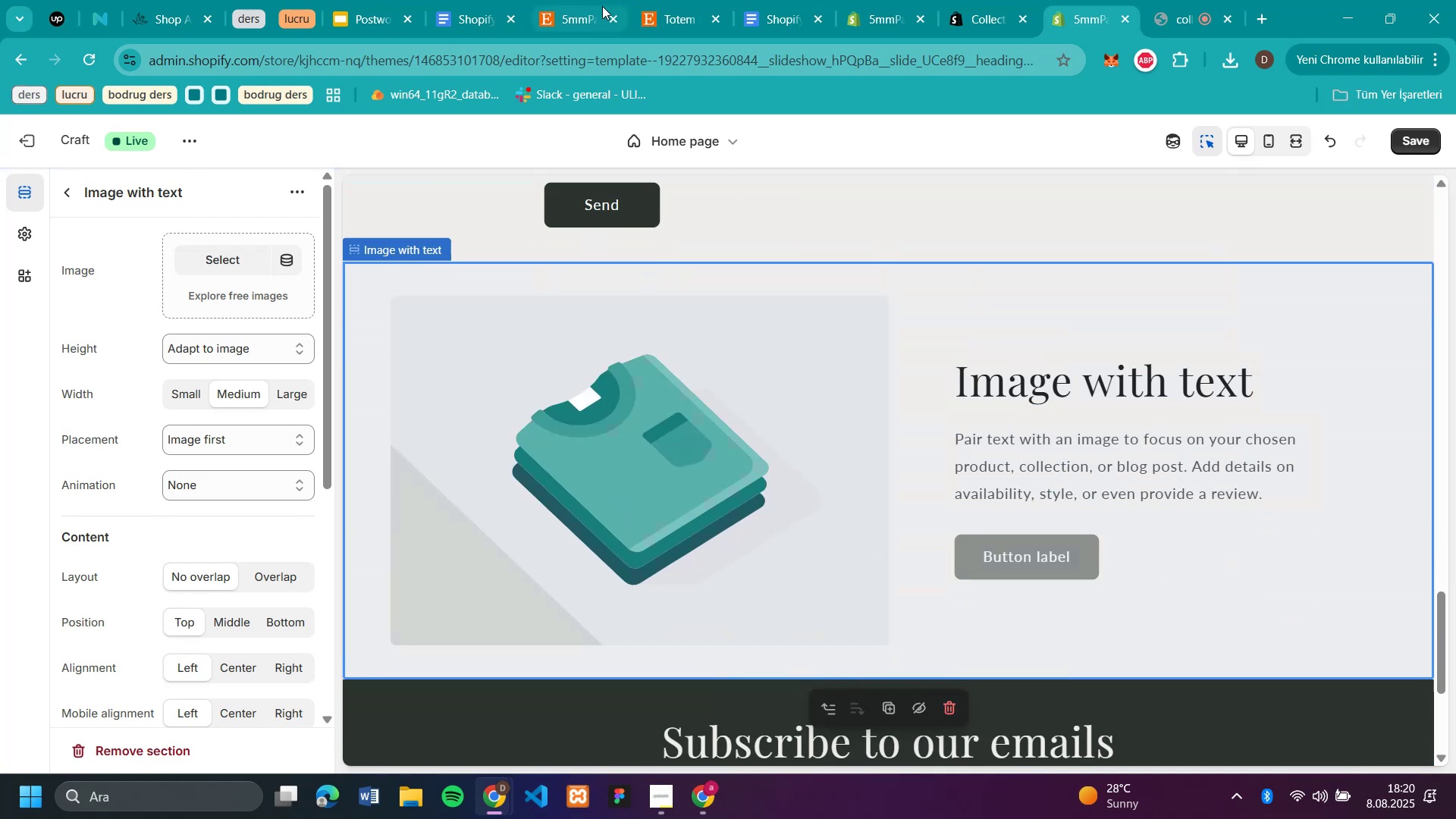 
wait(6.42)
 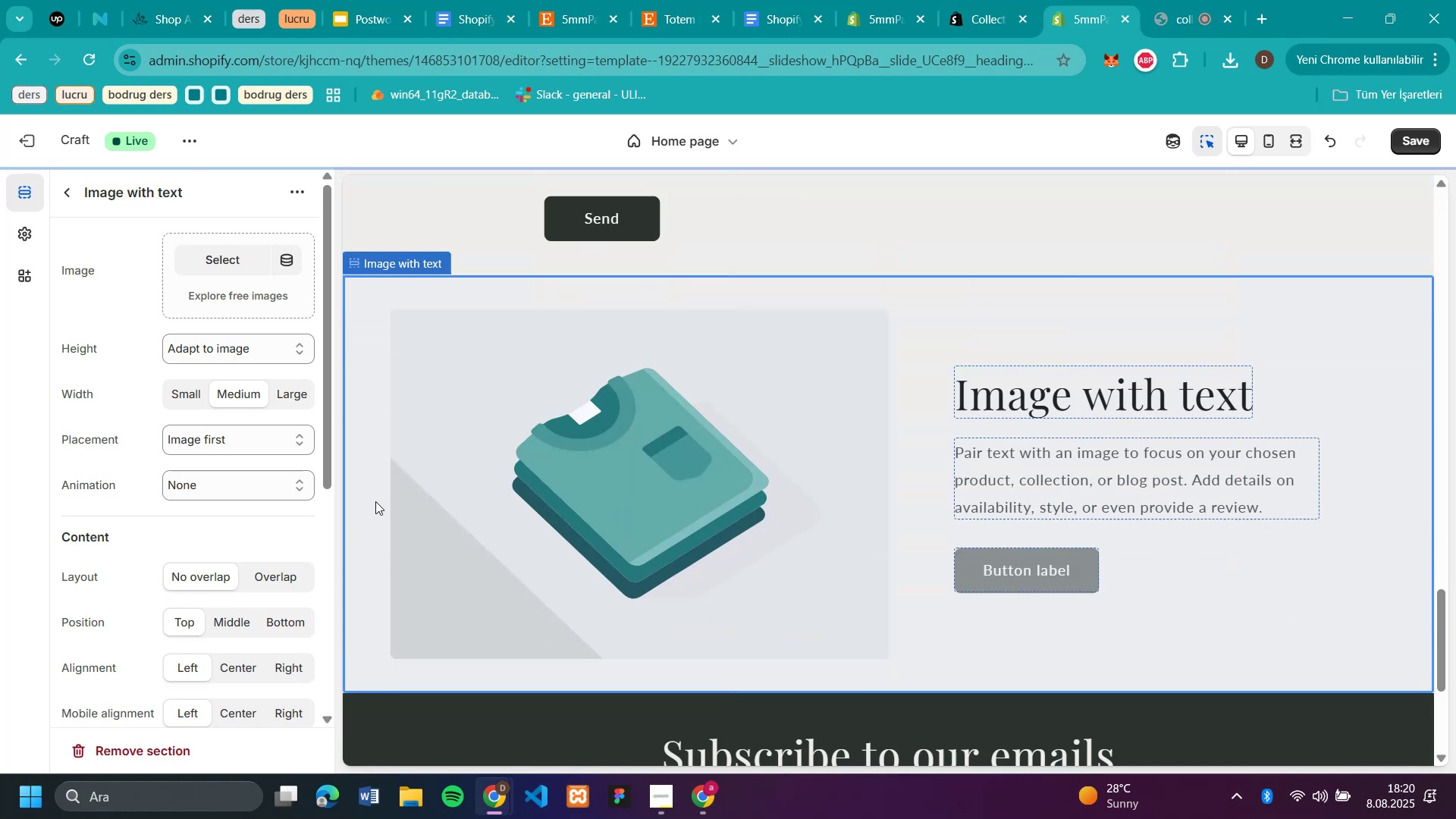 
left_click([670, 20])
 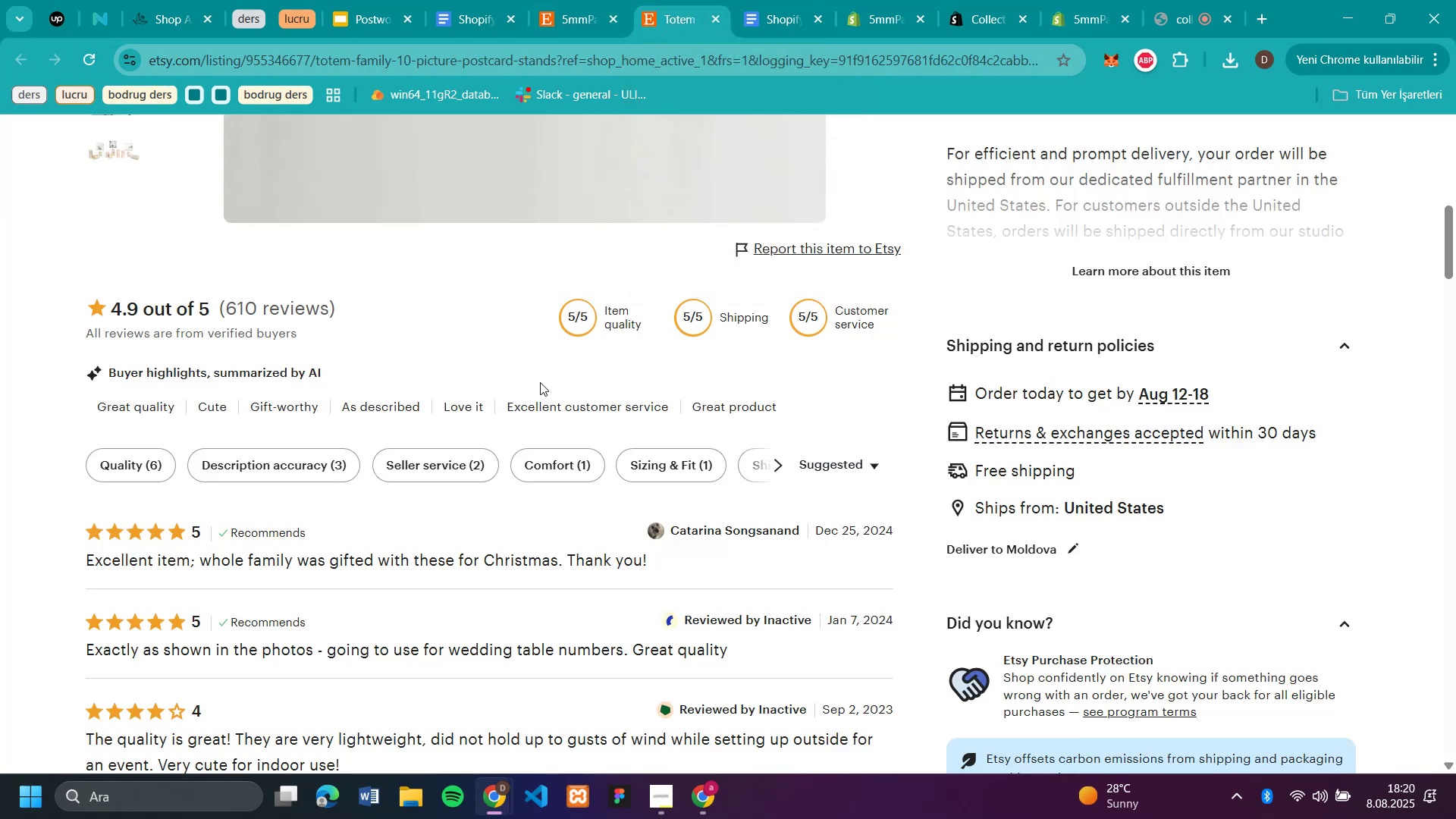 
scroll: coordinate [540, 382], scroll_direction: up, amount: 4.0
 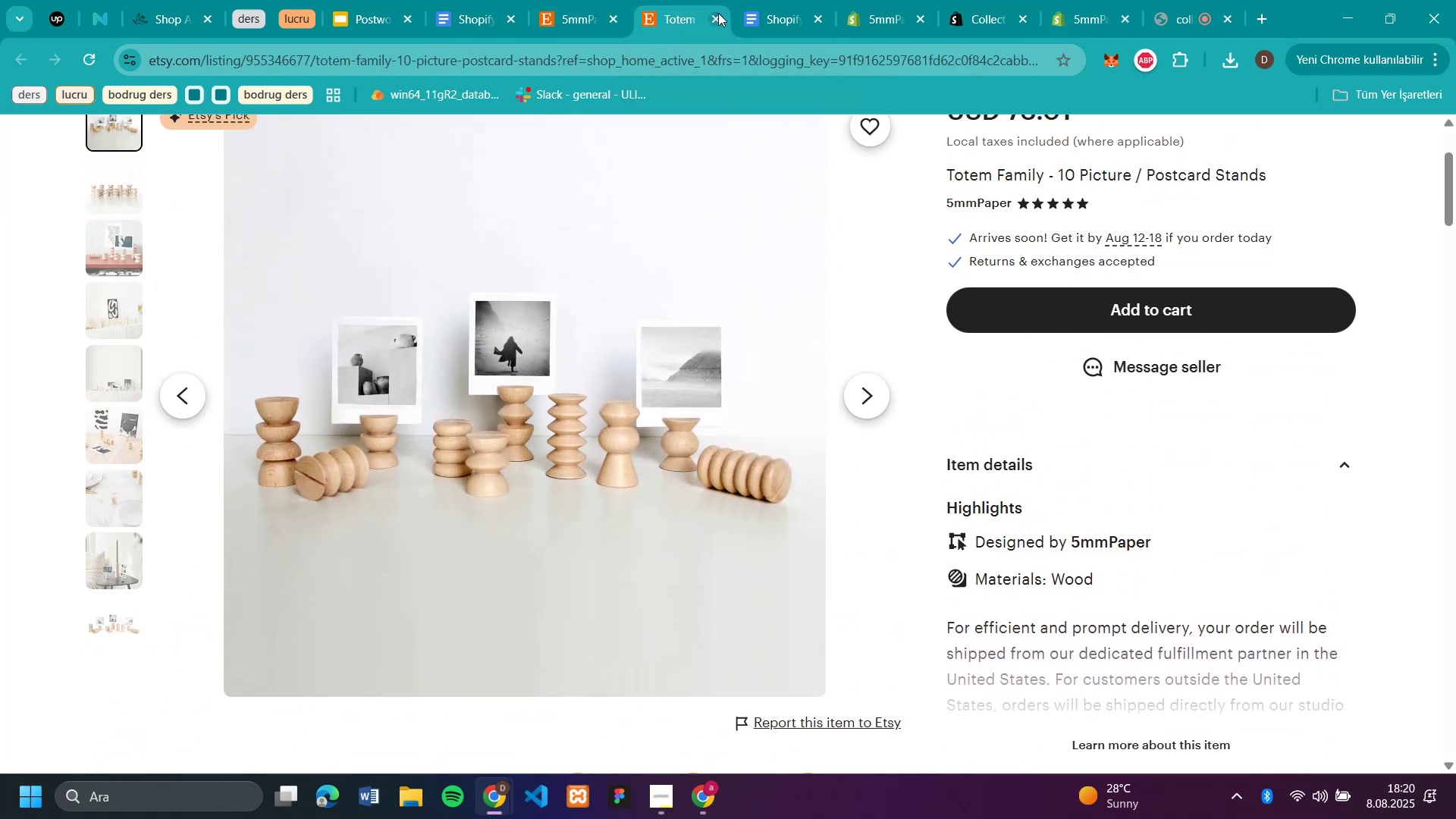 
left_click([586, 24])
 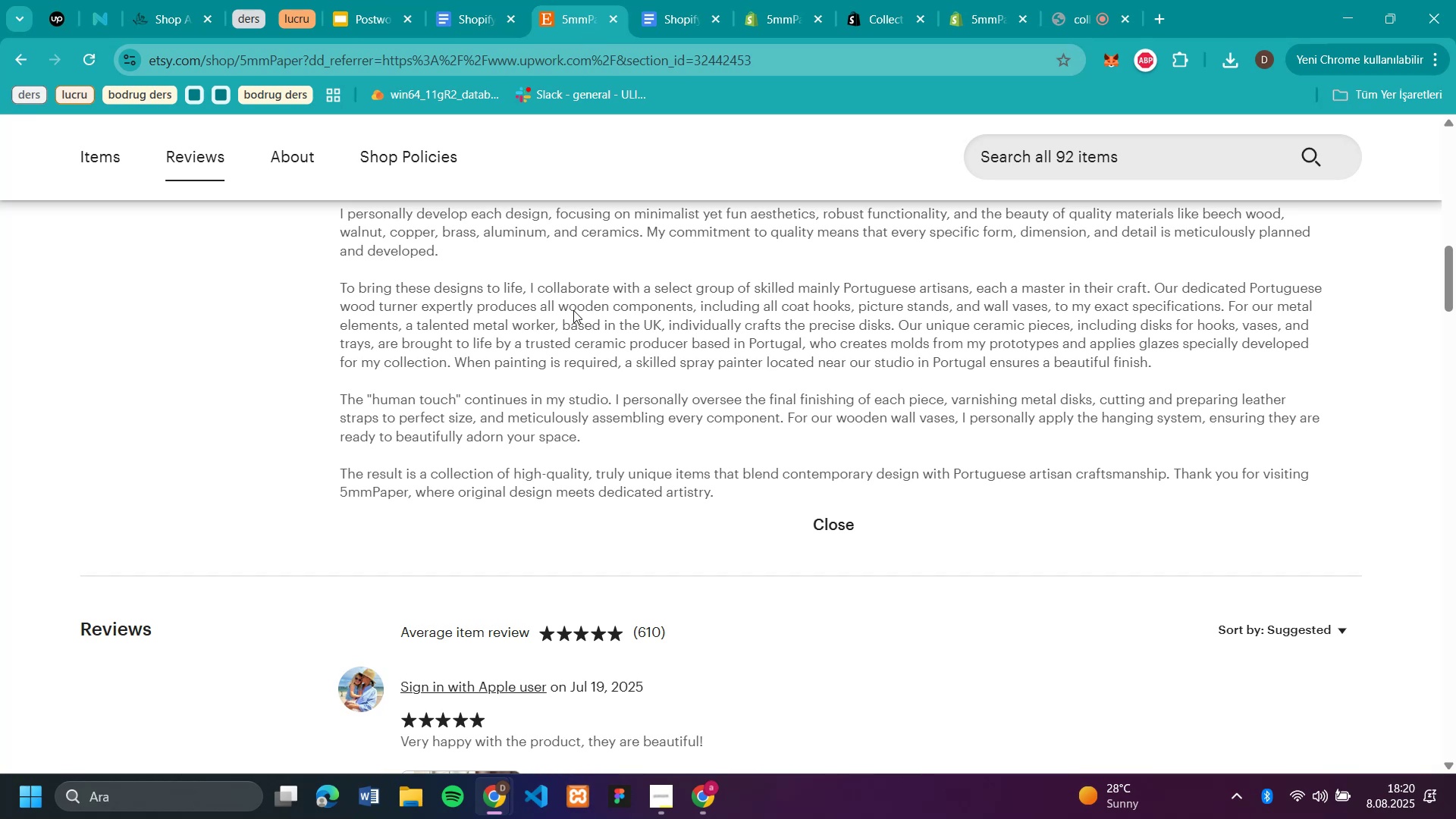 
scroll: coordinate [442, 493], scroll_direction: down, amount: 9.0
 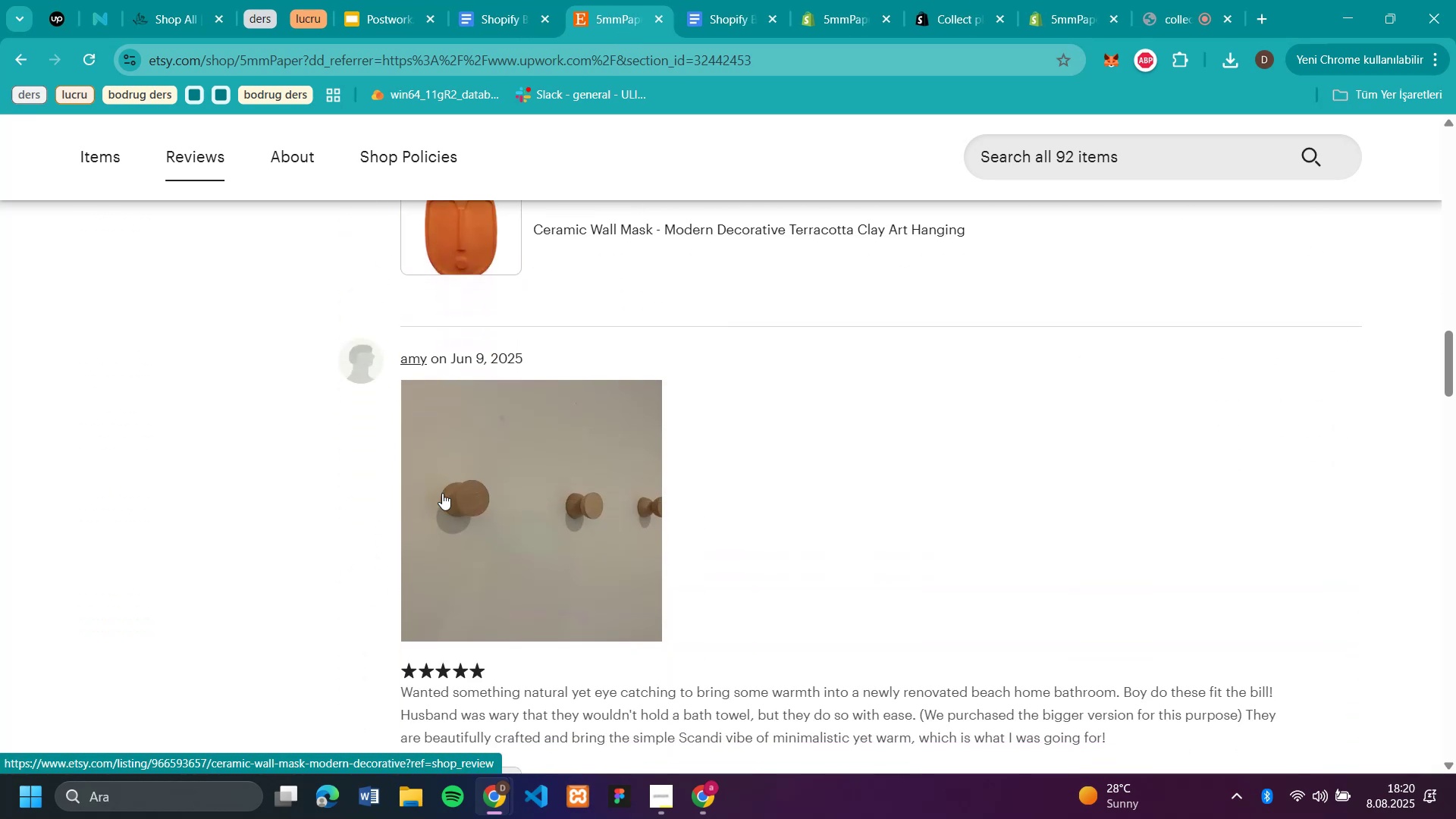 
scroll: coordinate [442, 493], scroll_direction: up, amount: 3.0
 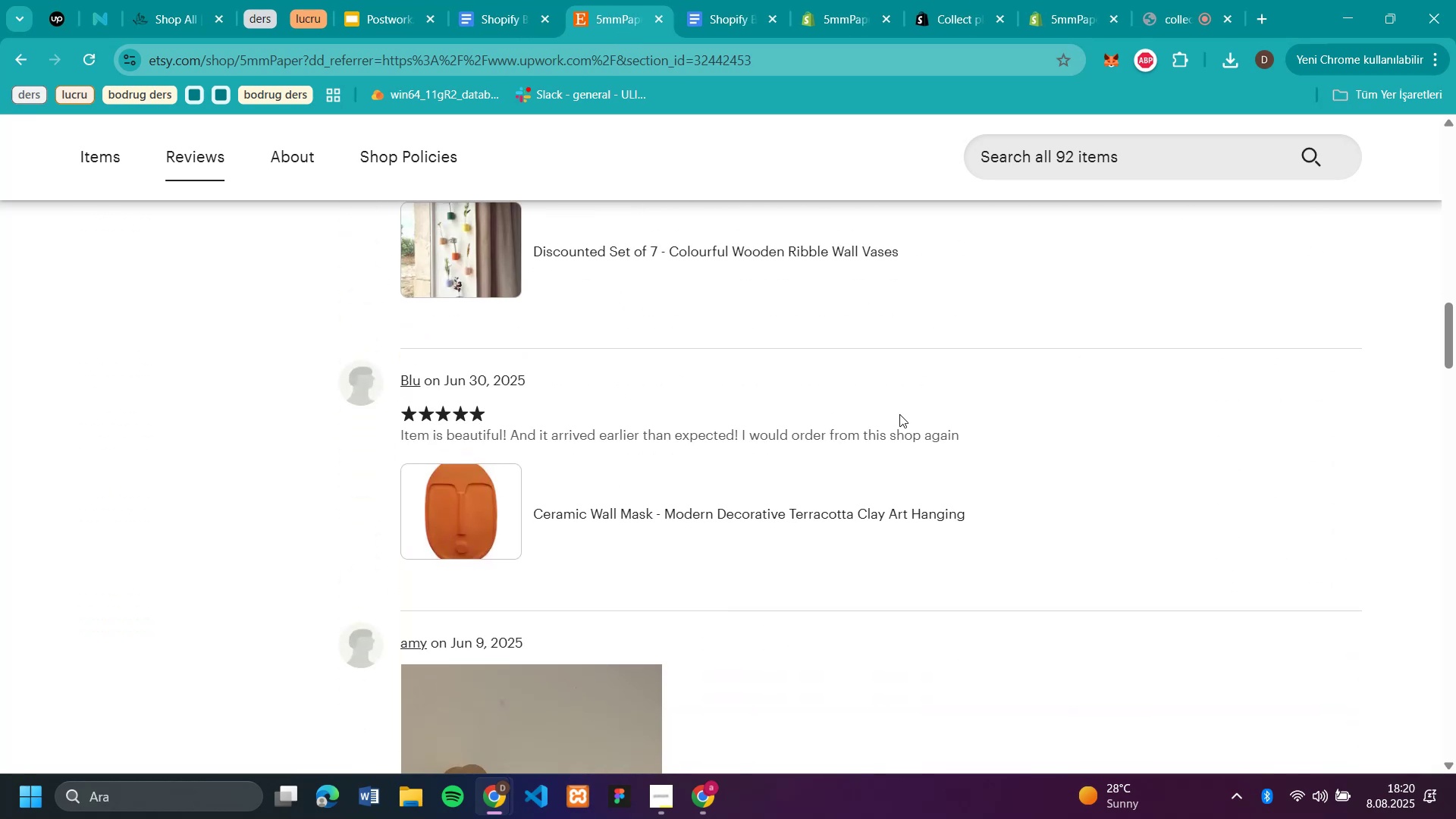 
left_click_drag(start_coordinate=[981, 431], to_coordinate=[402, 431])
 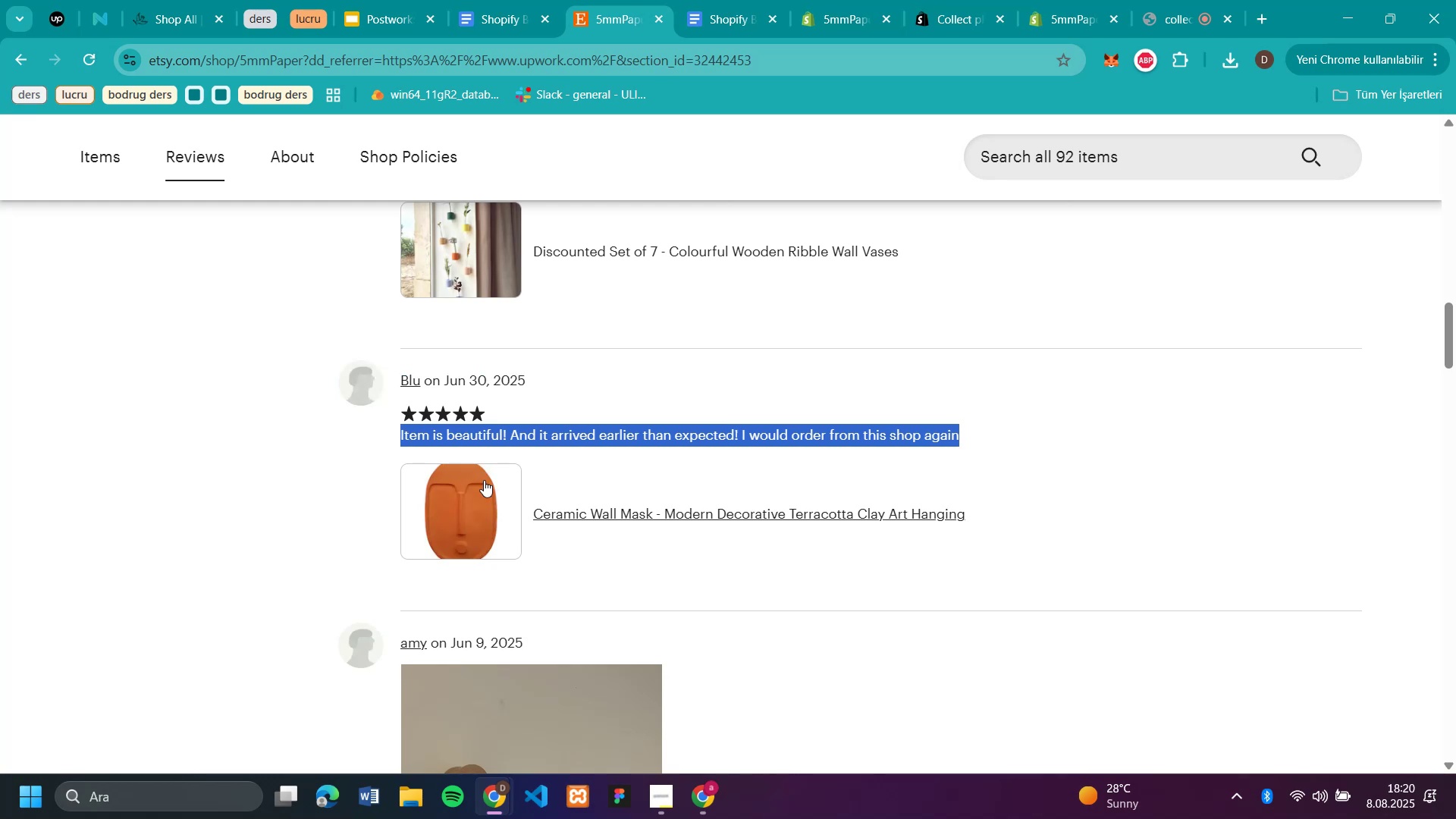 
key(Control+C)
 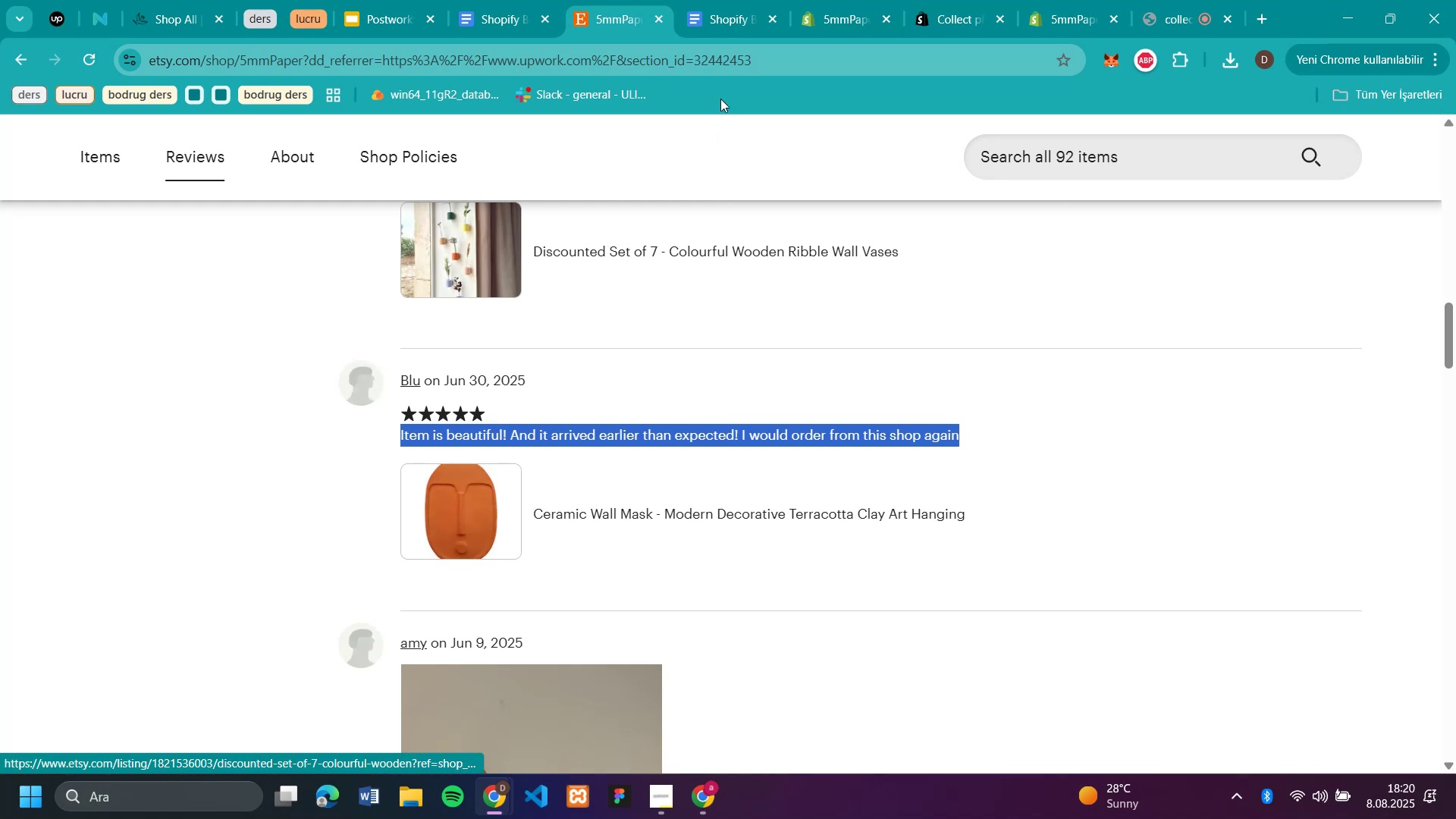 
mouse_move([781, 13])
 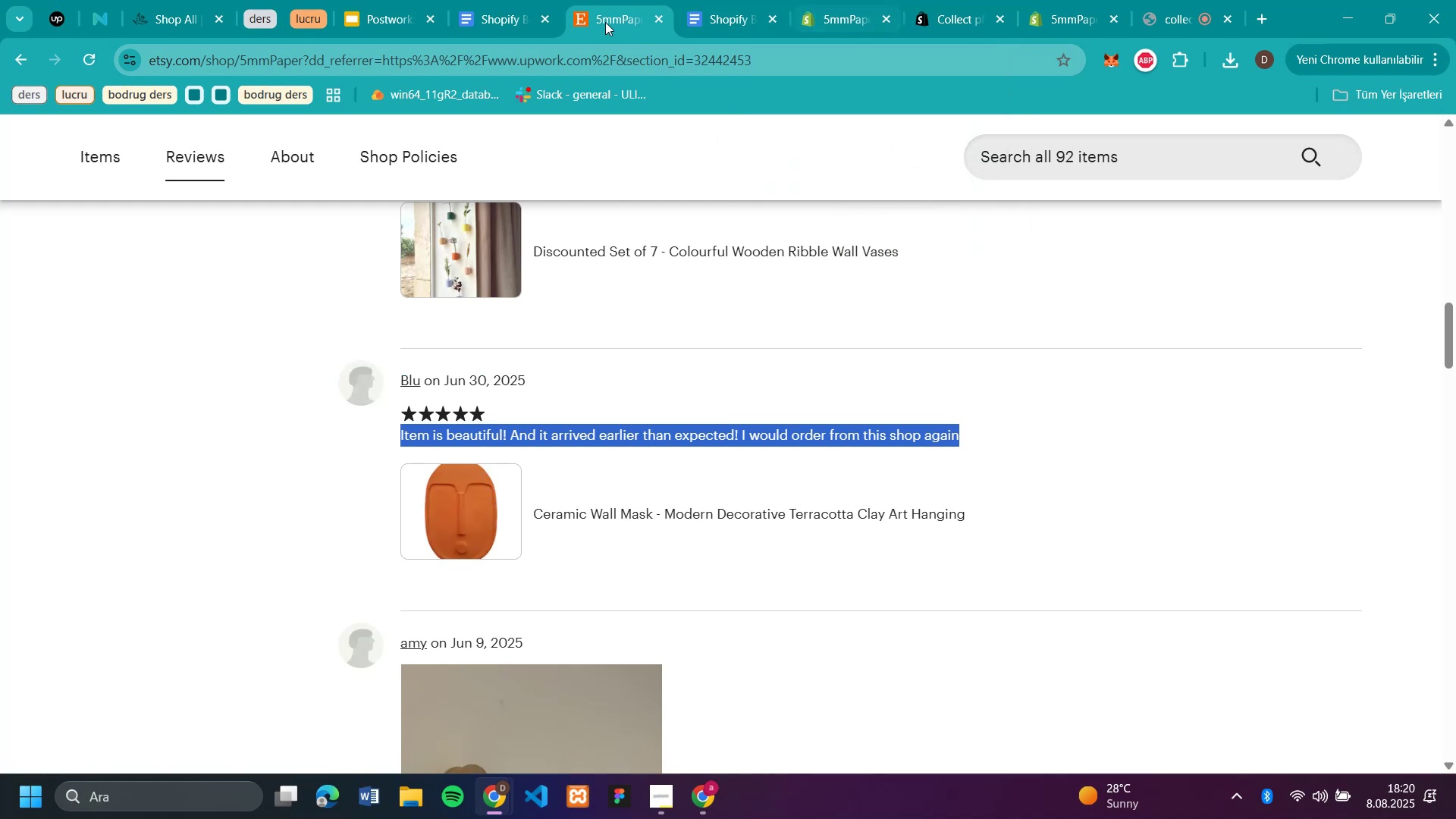 
left_click([1072, 25])
 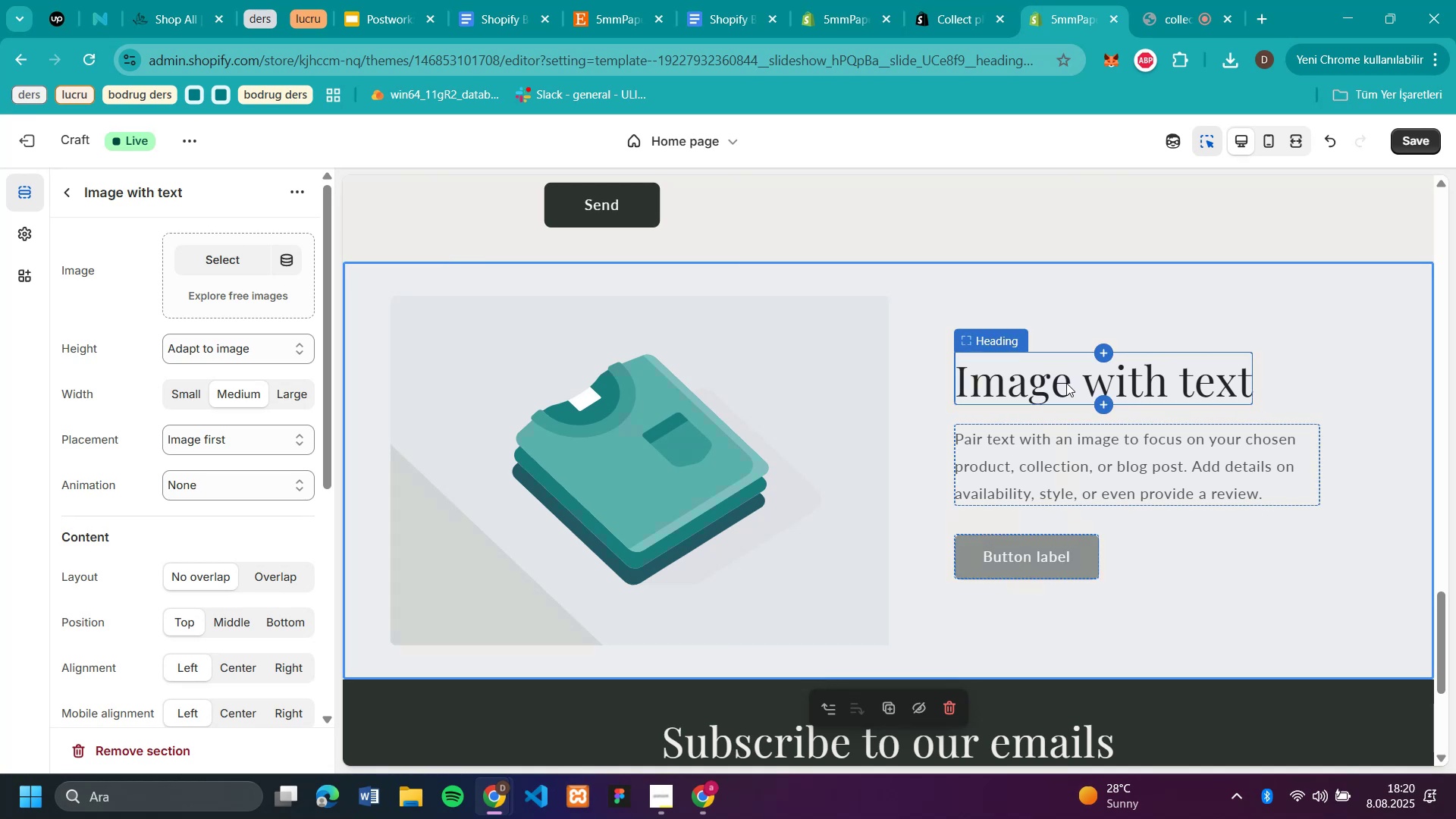 
wait(10.34)
 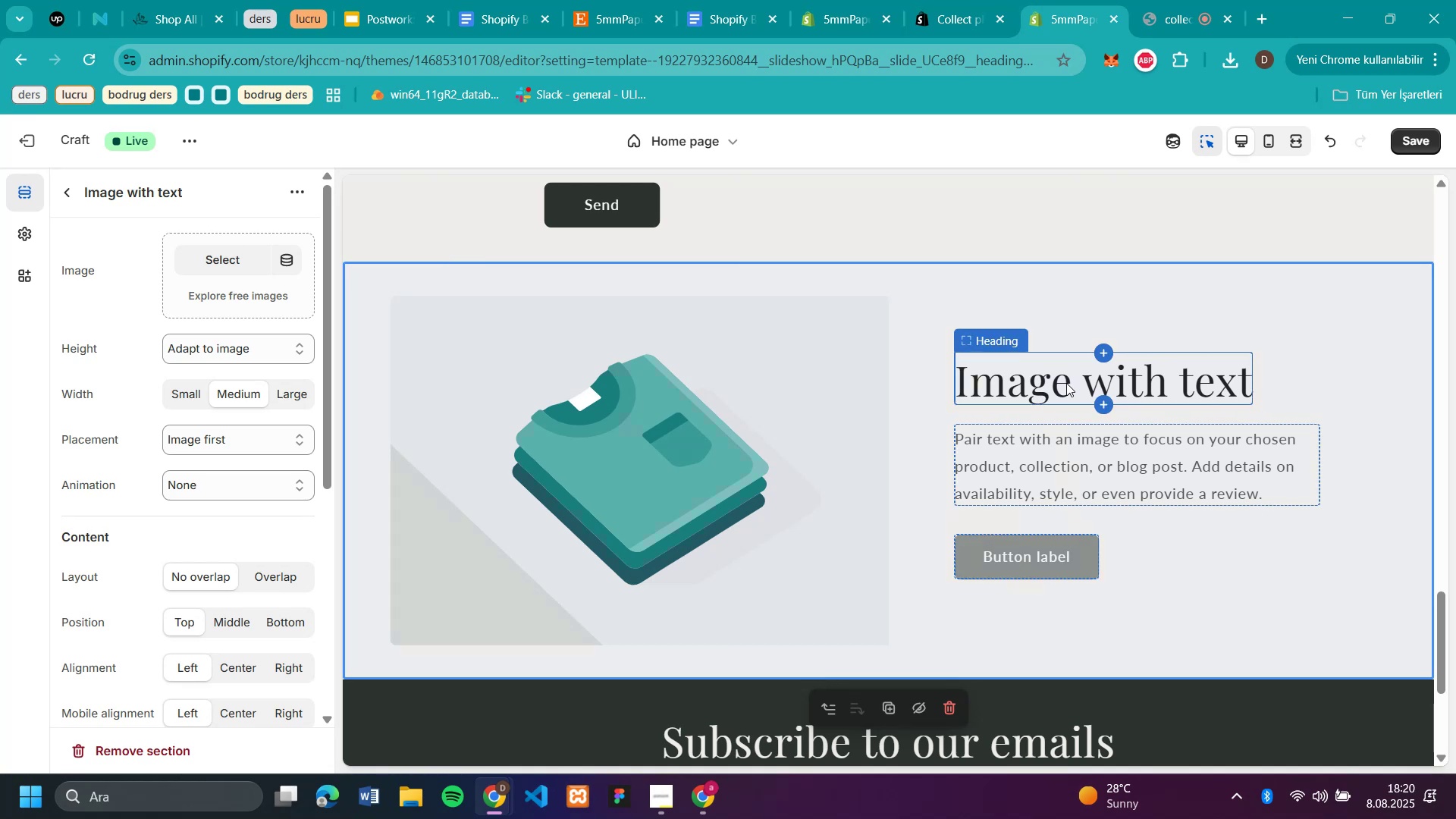 
left_click([179, 400])
 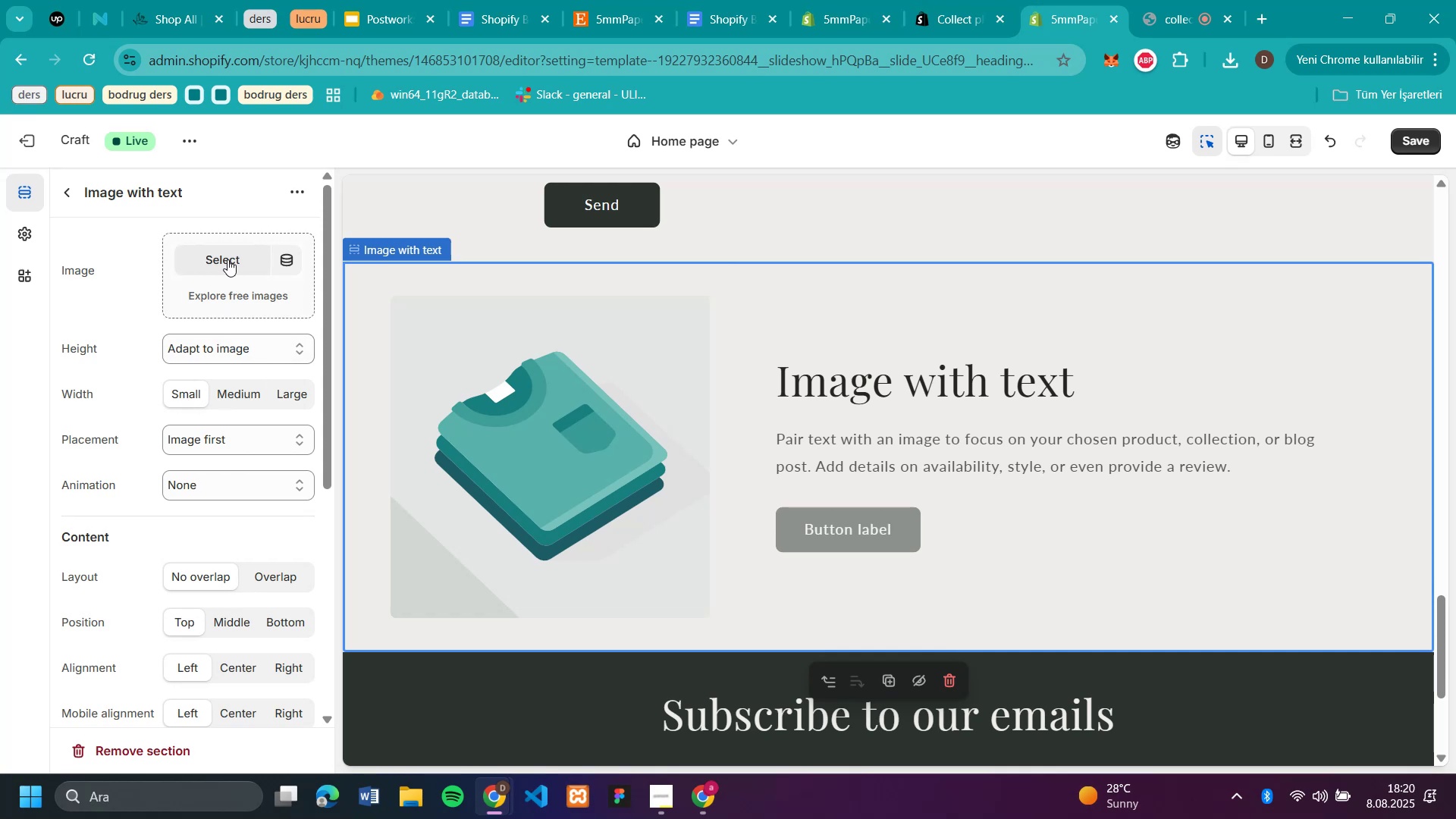 
wait(7.78)
 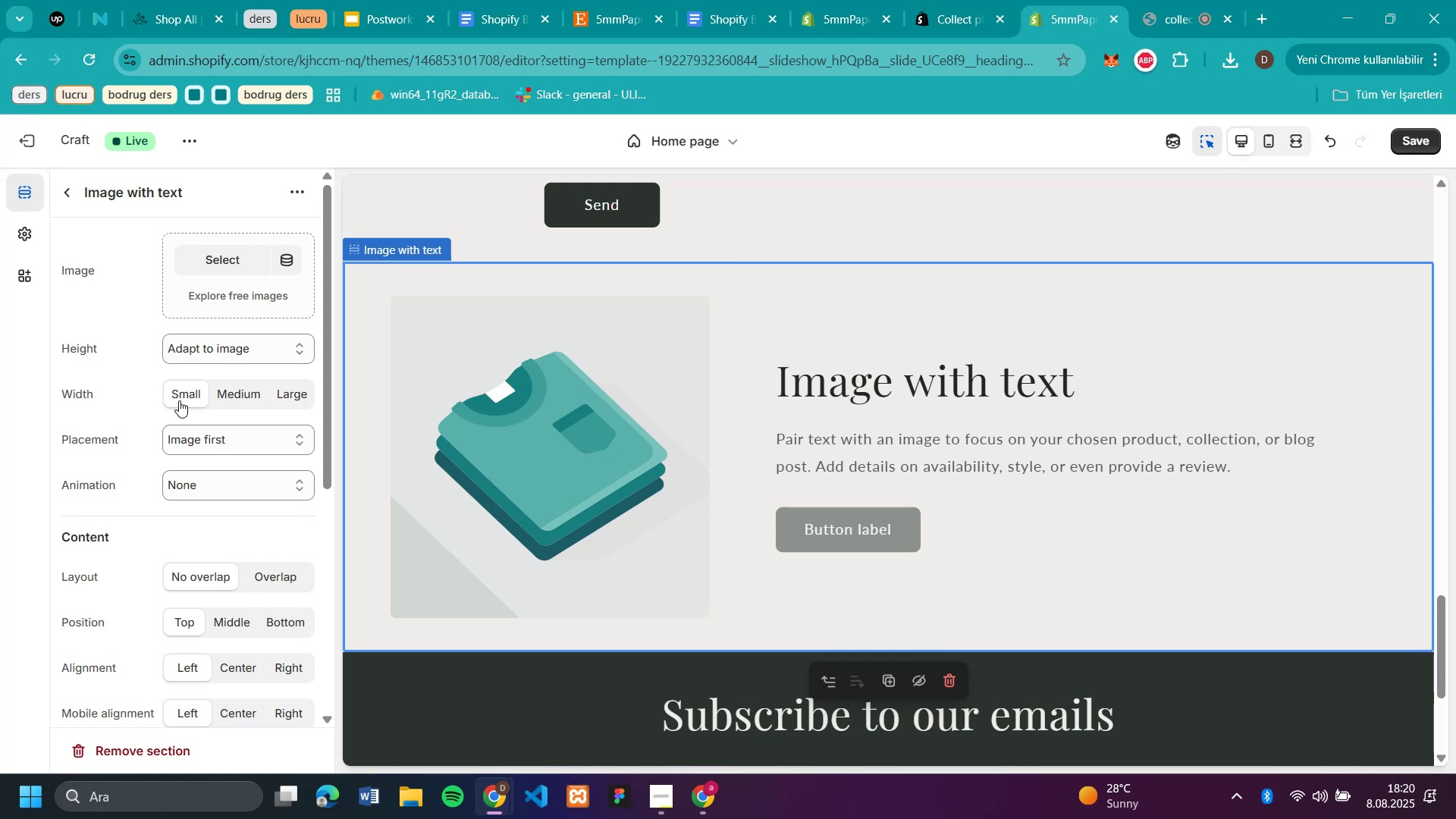 
left_click([228, 259])
 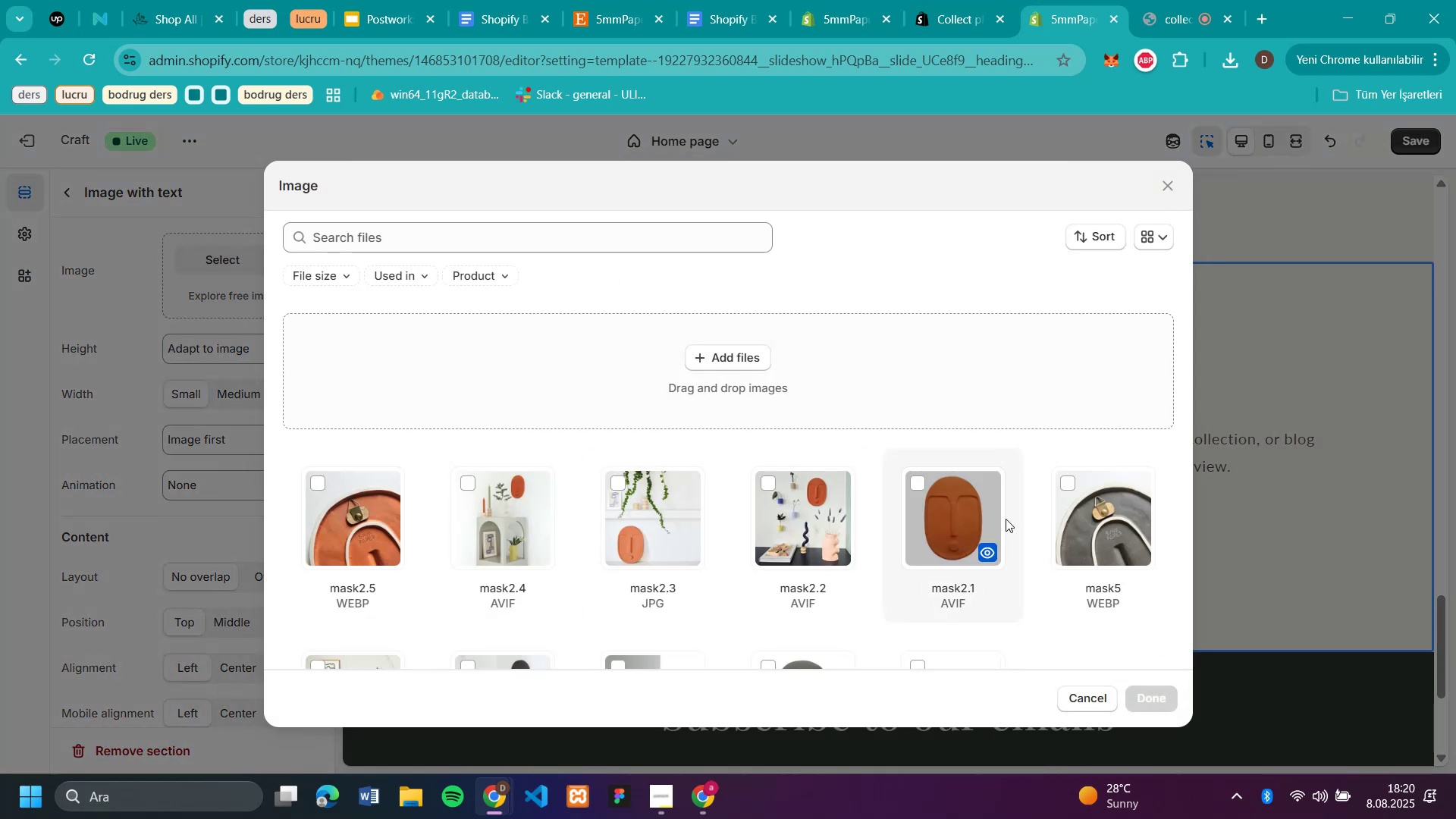 
left_click([919, 512])
 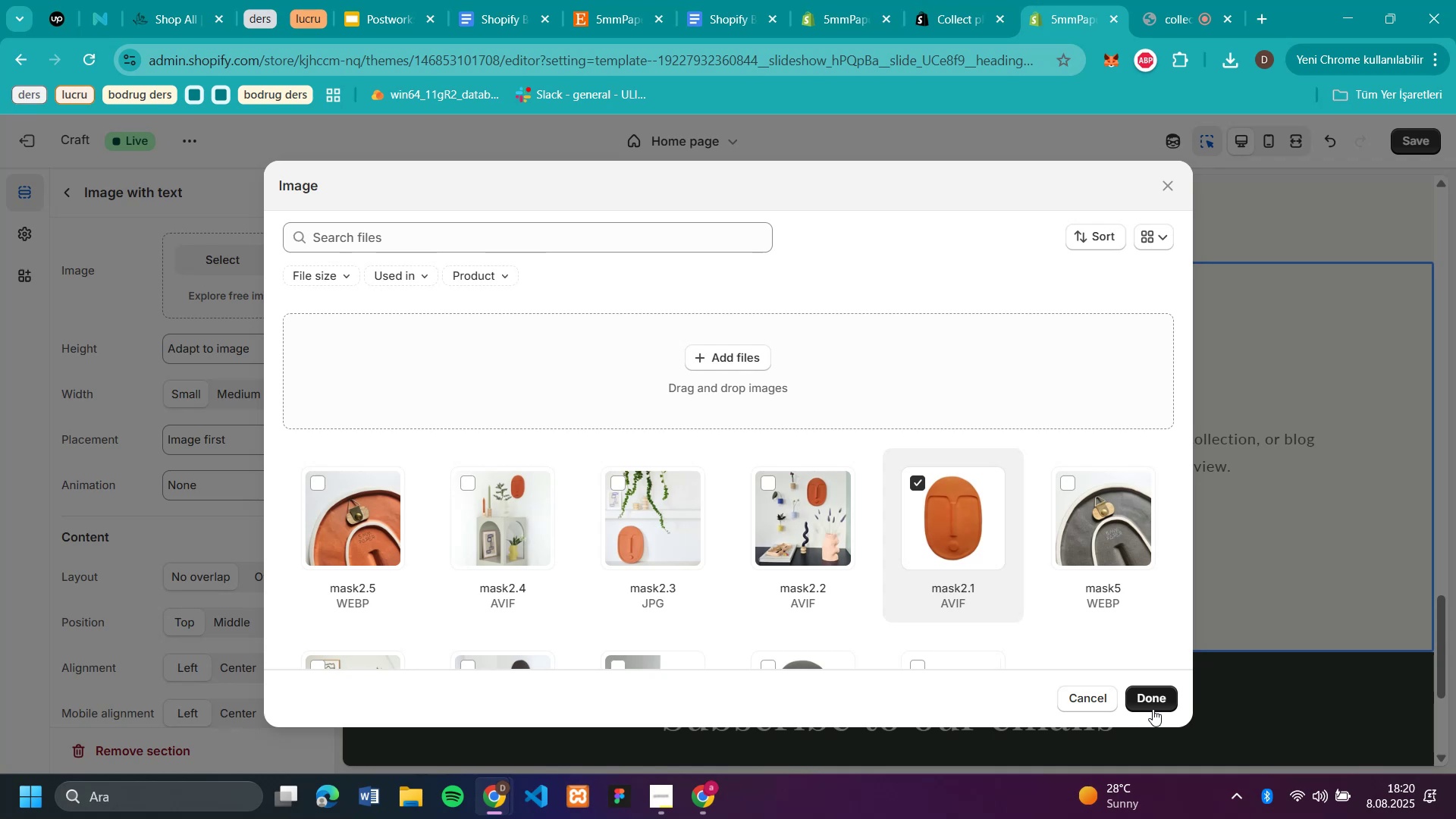 
left_click([1148, 698])
 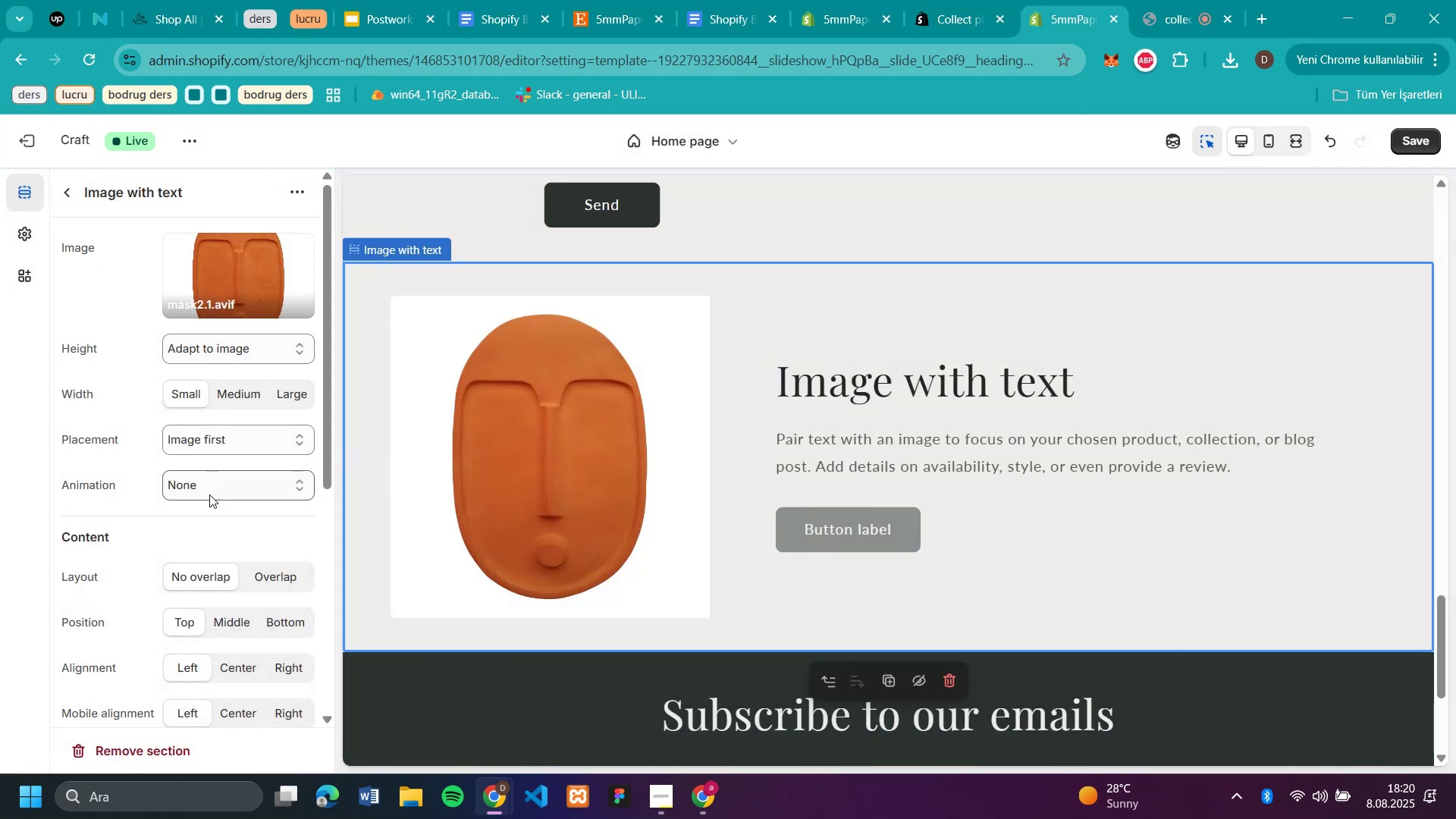 
scroll: coordinate [231, 438], scroll_direction: down, amount: 8.0
 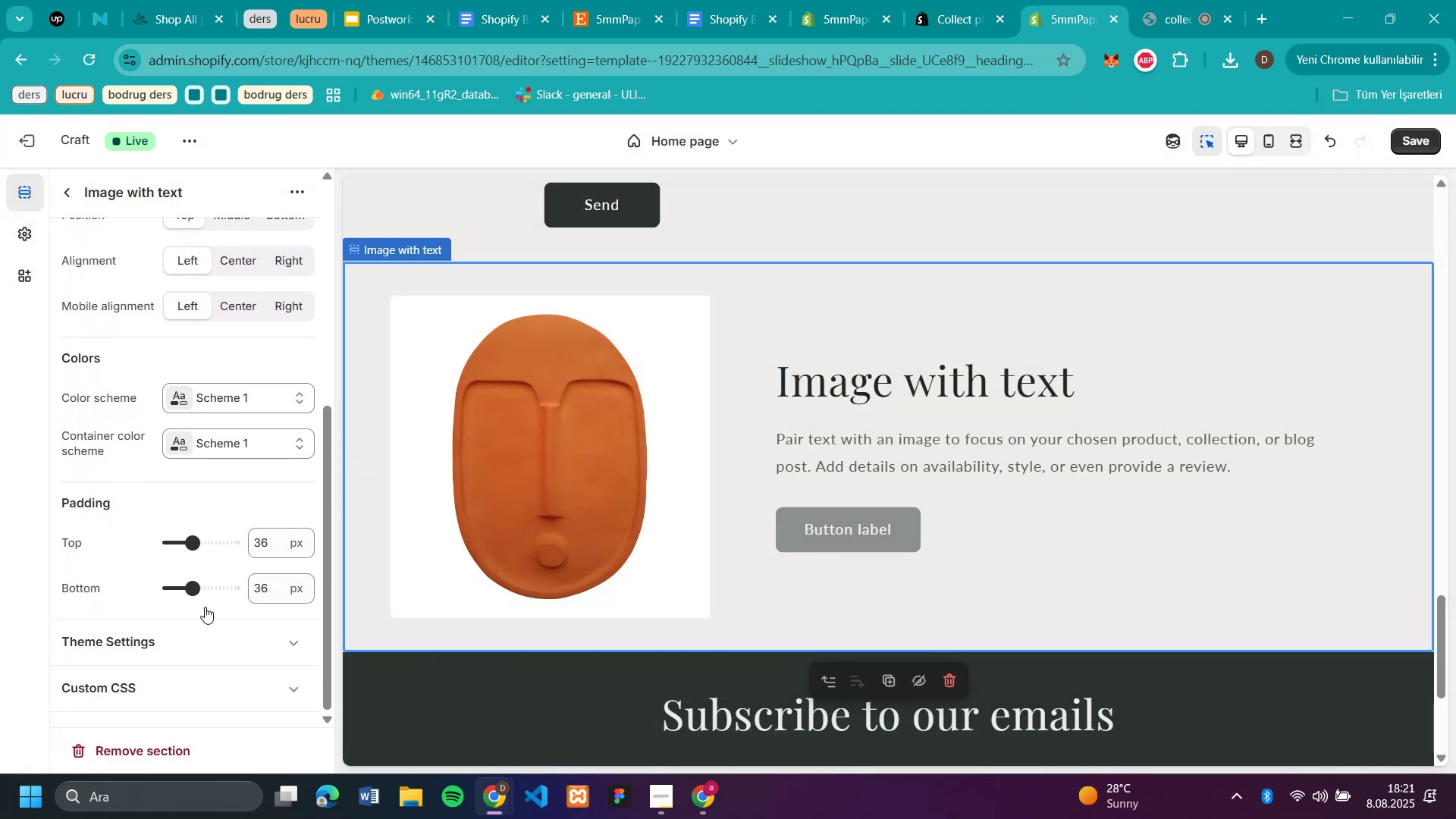 
scroll: coordinate [112, 206], scroll_direction: up, amount: 4.0
 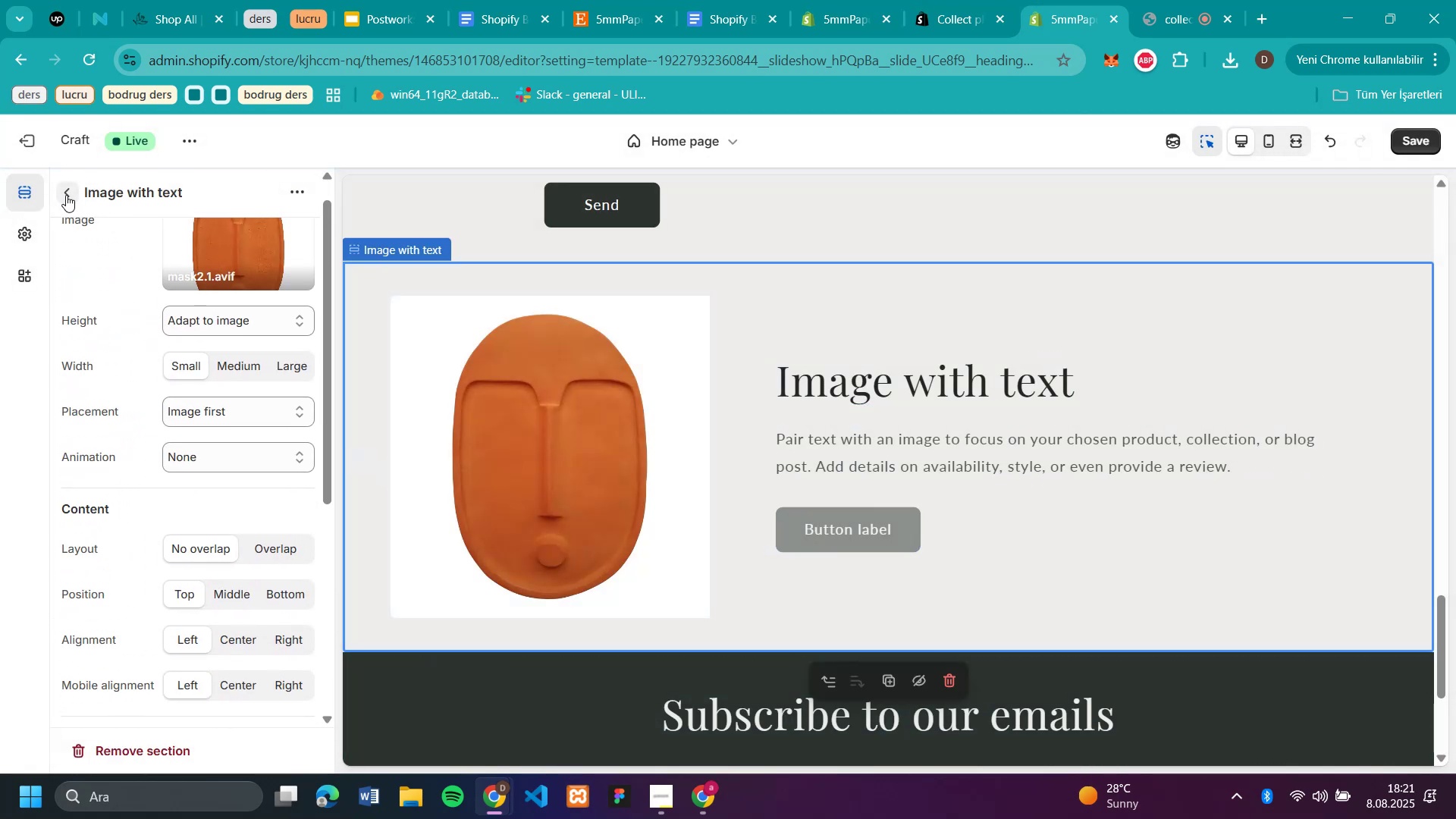 
left_click([66, 195])
 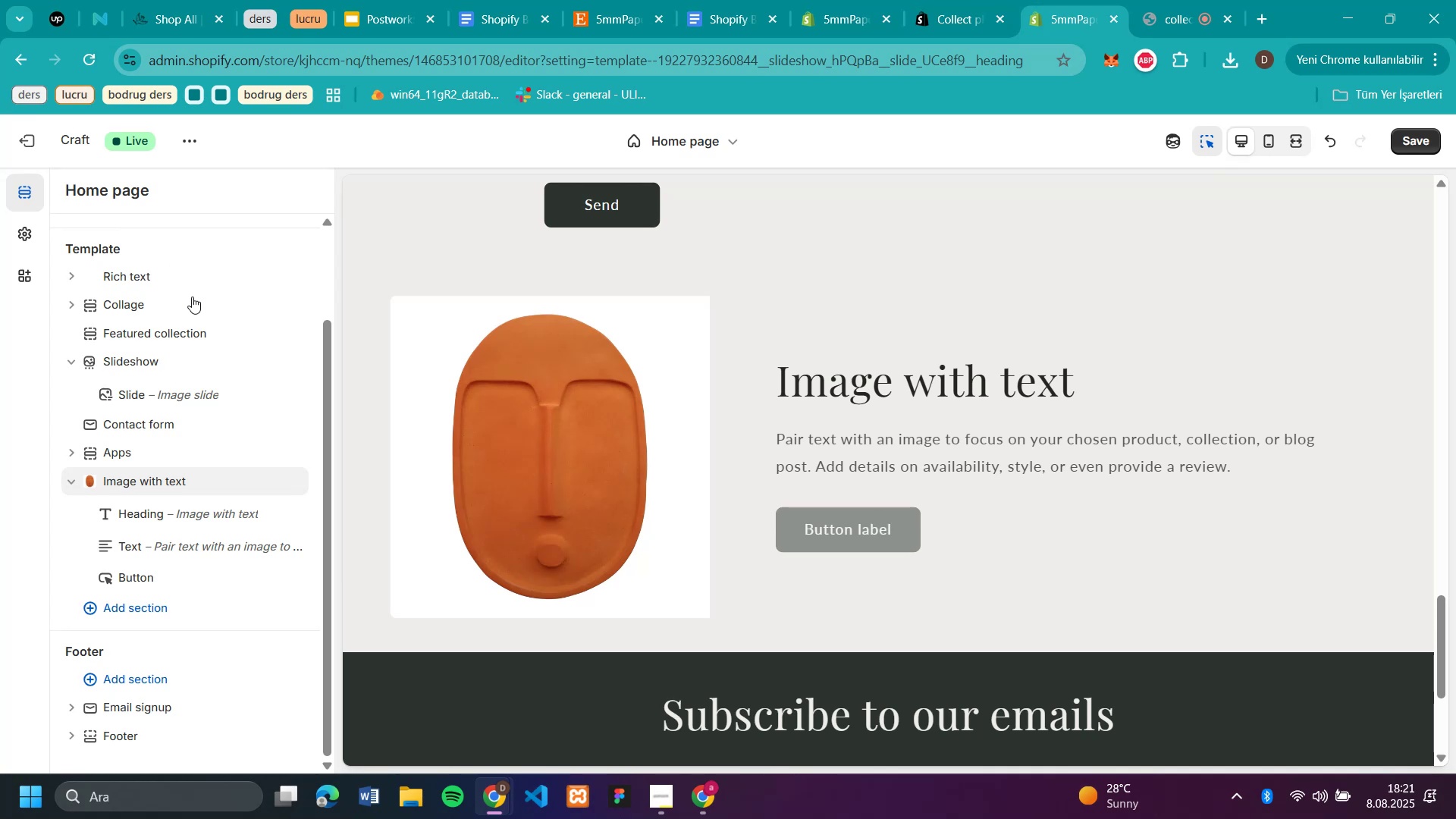 
mouse_move([186, 520])
 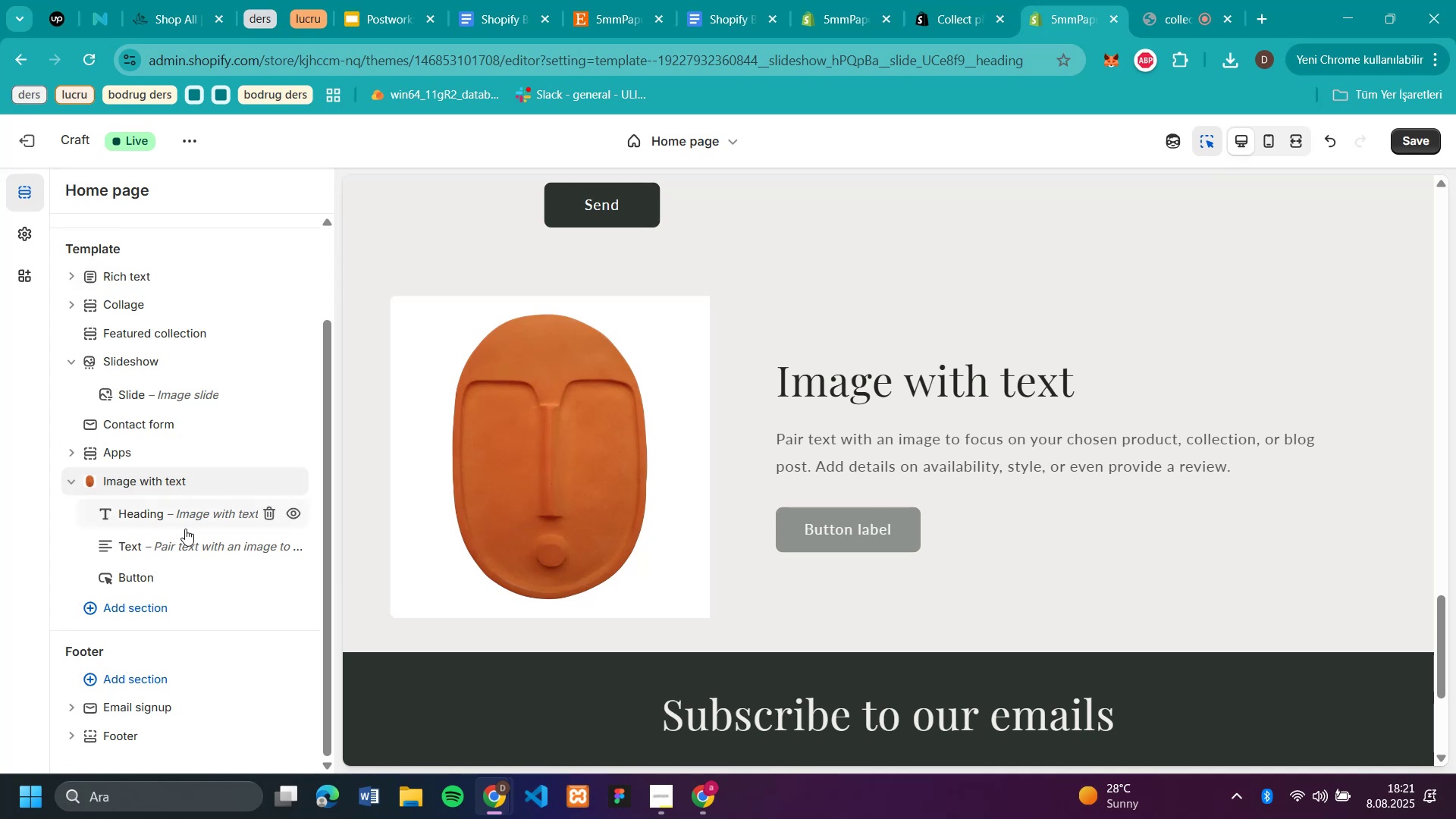 
mouse_move([183, 554])
 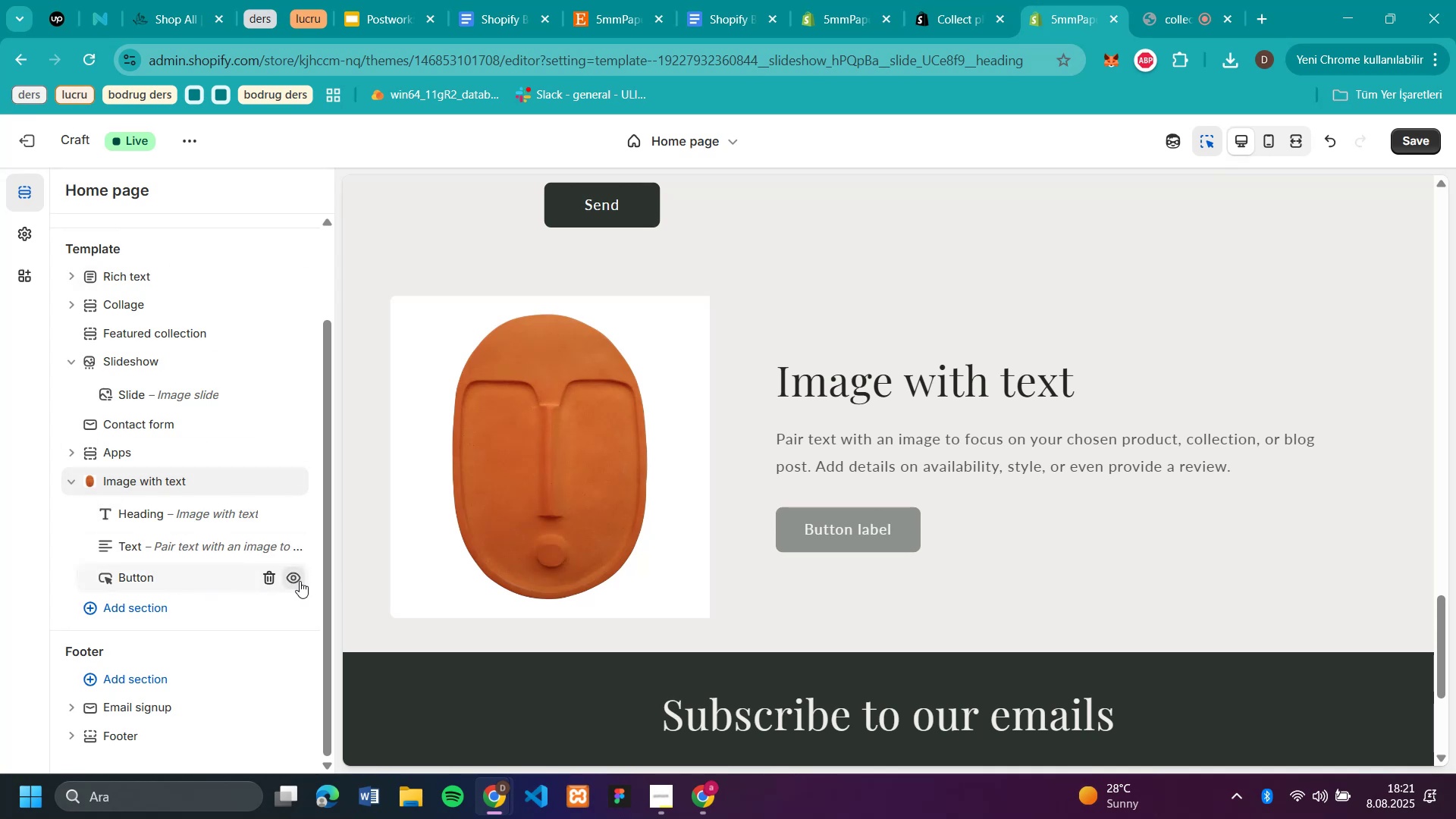 
left_click([300, 581])
 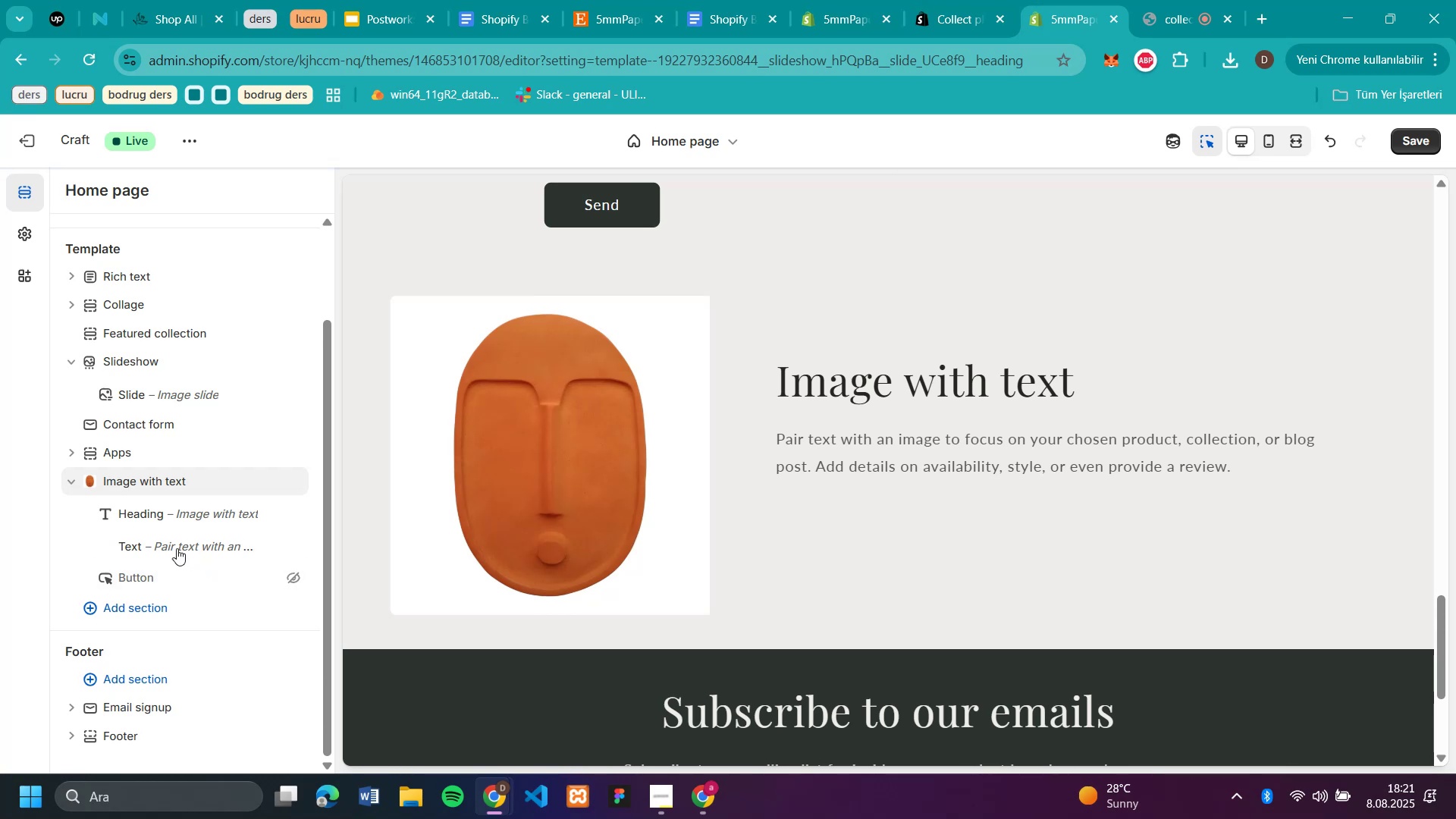 
left_click([171, 544])
 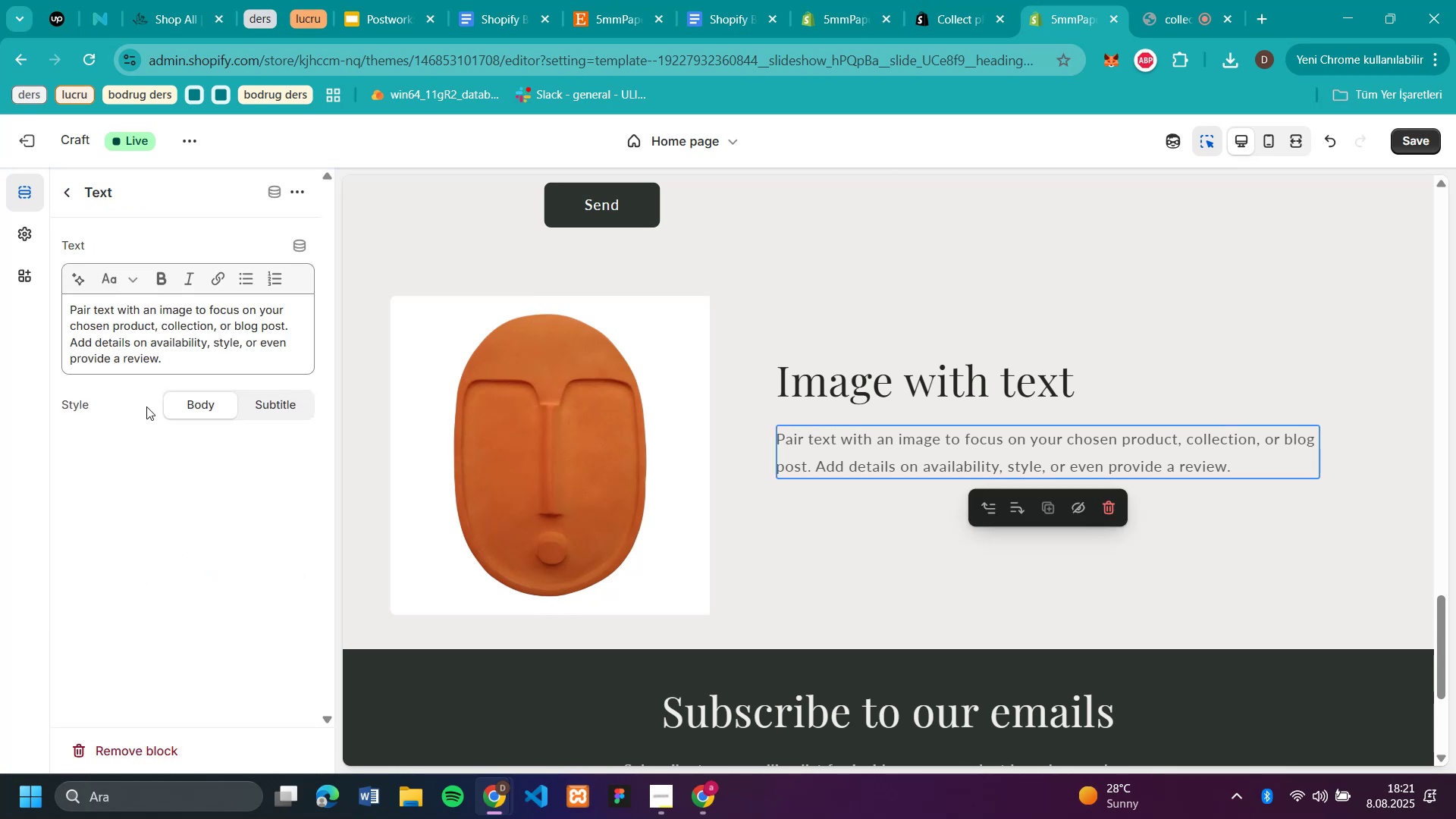 
left_click_drag(start_coordinate=[177, 360], to_coordinate=[67, 281])
 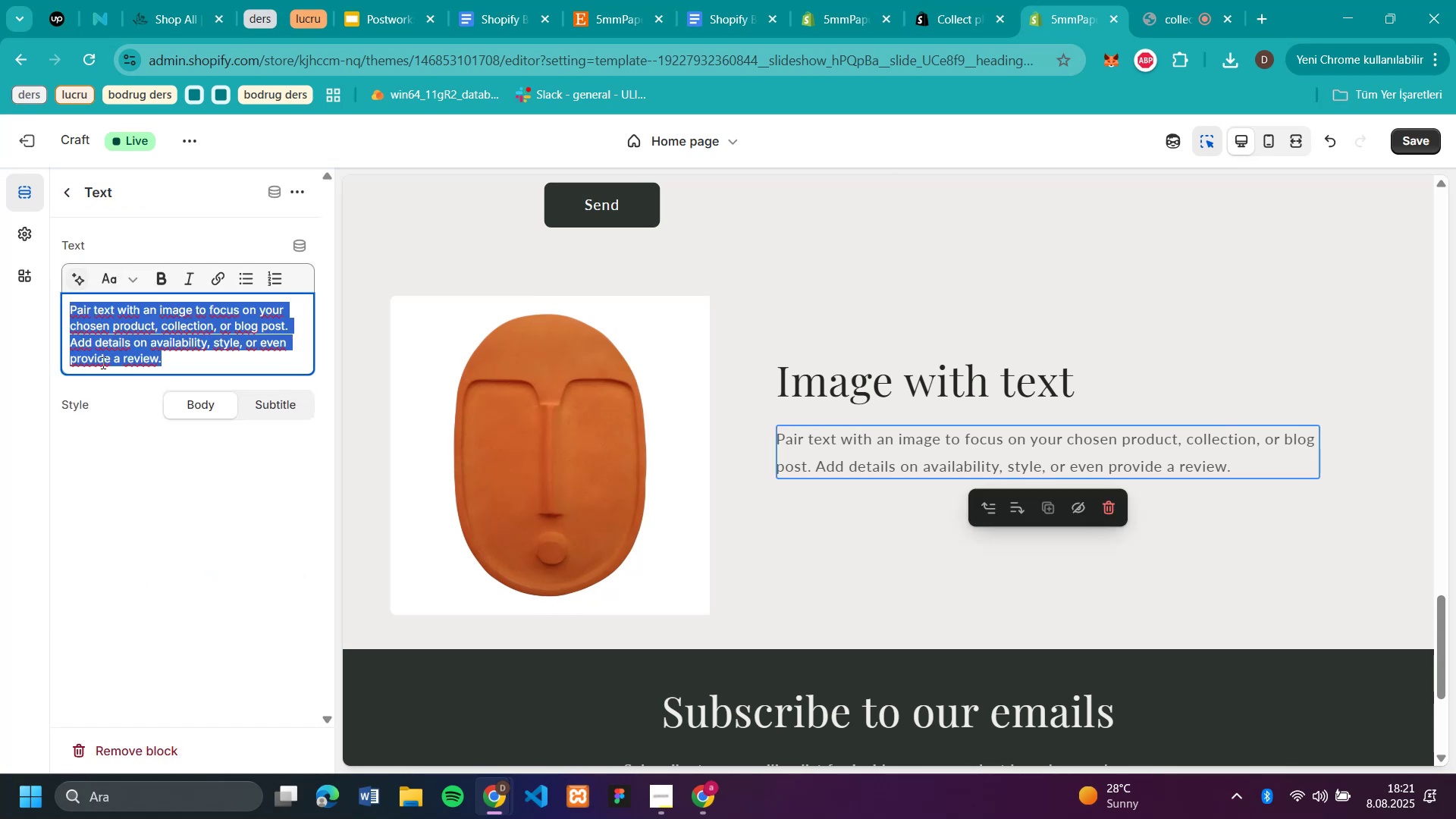 
key(Control+V)
 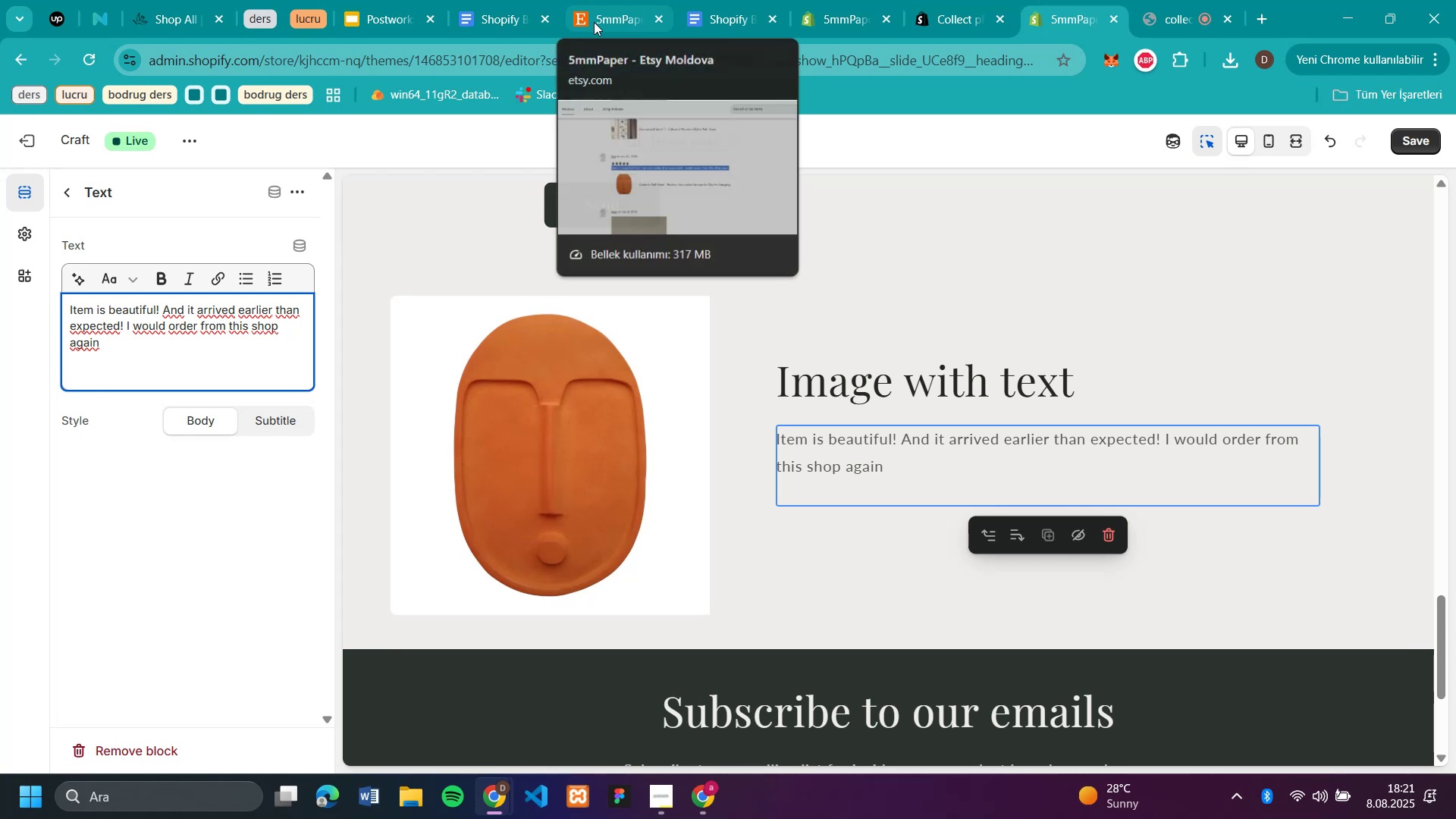 
wait(6.91)
 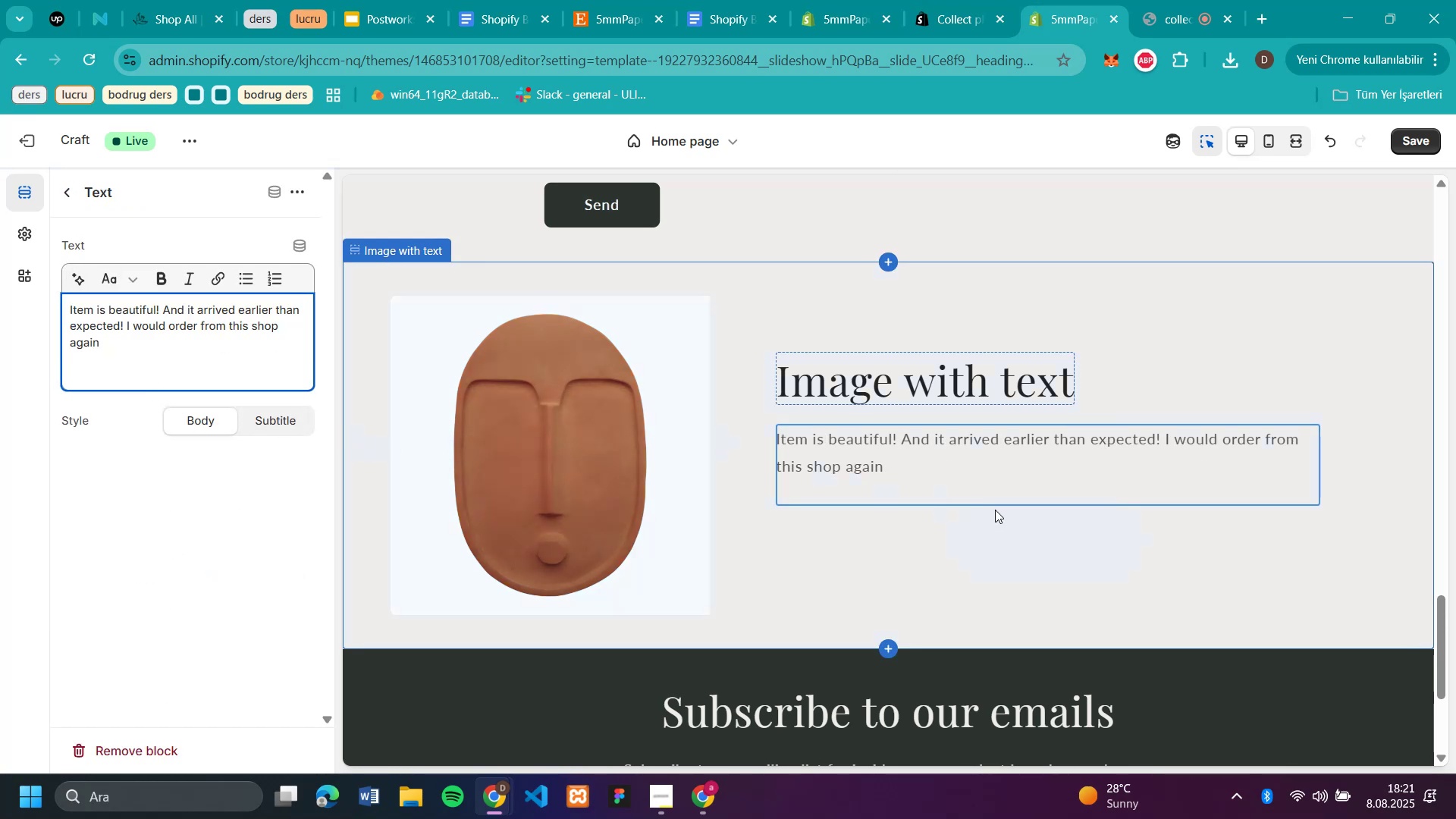 
left_click([614, 17])
 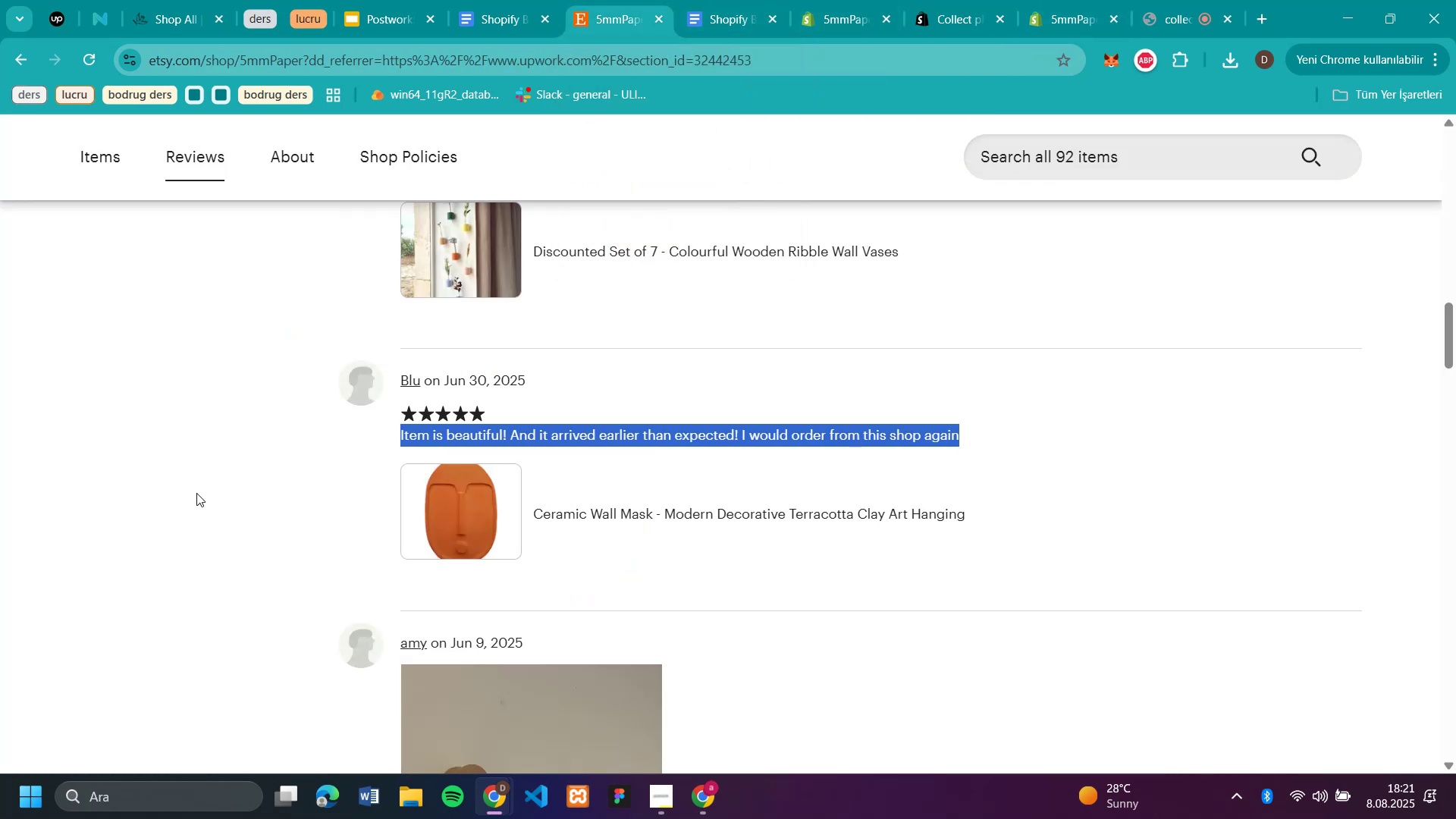 
left_click([199, 493])
 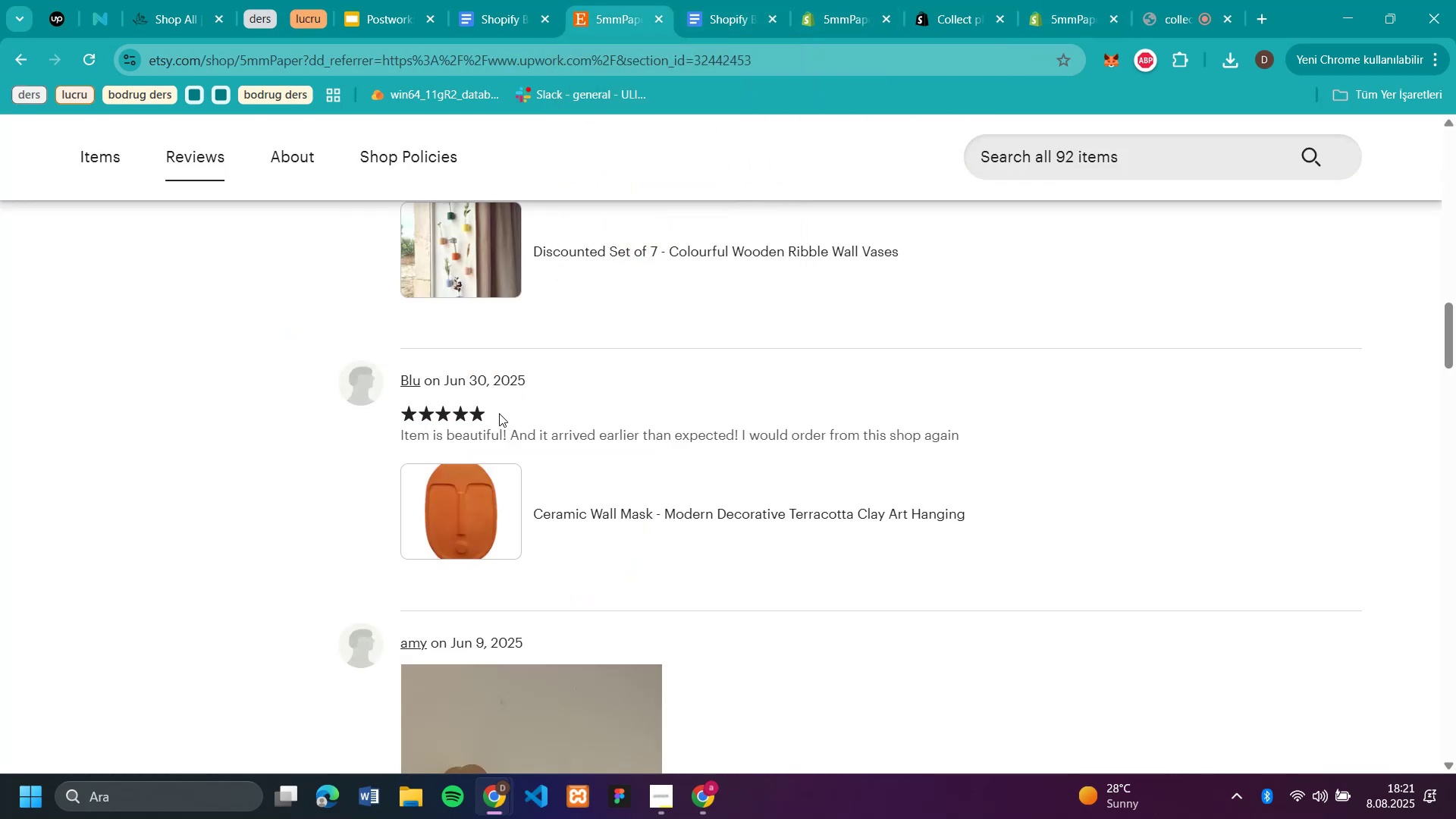 
wait(6.65)
 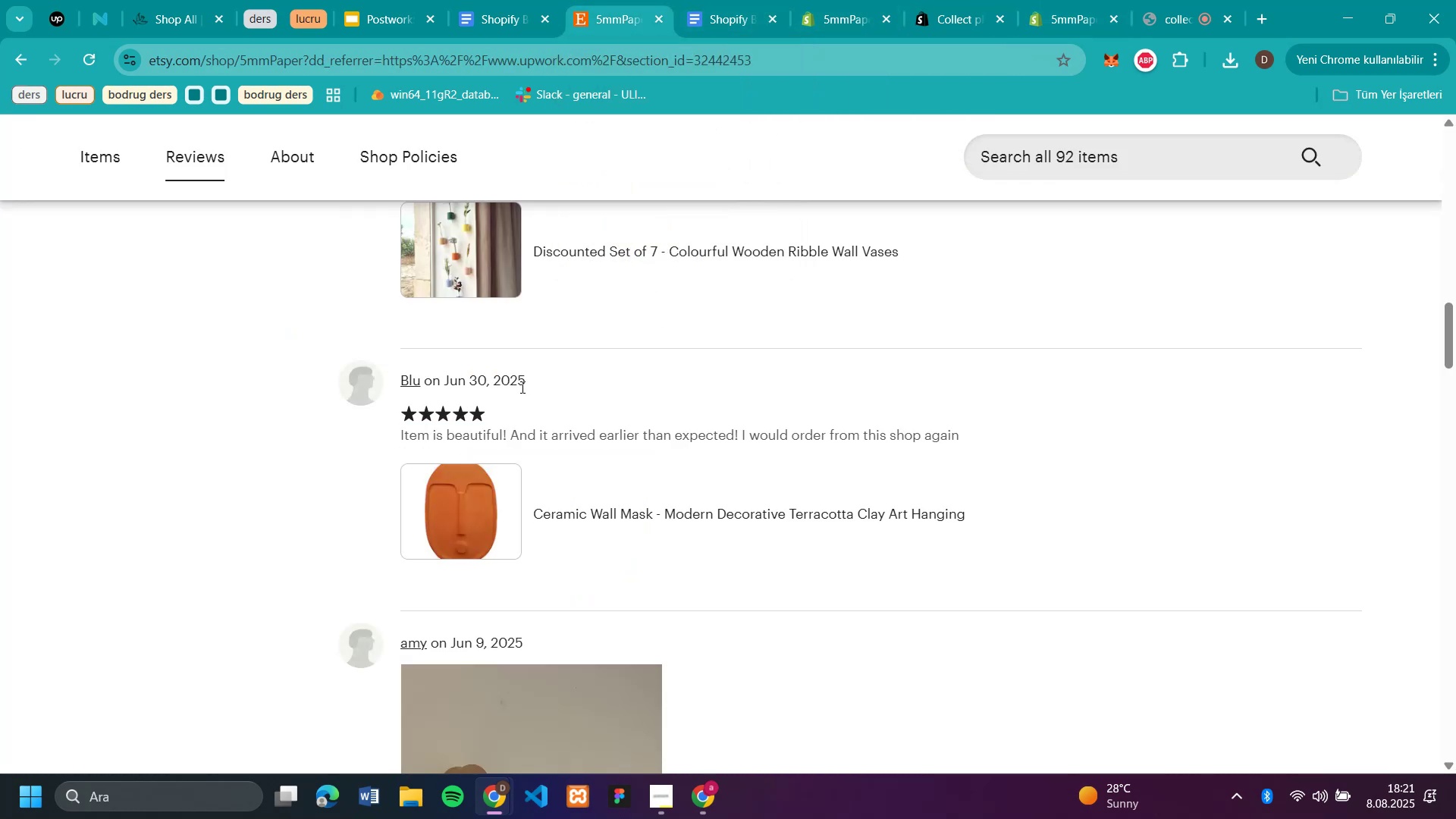 
left_click_drag(start_coordinate=[534, 379], to_coordinate=[400, 388])
 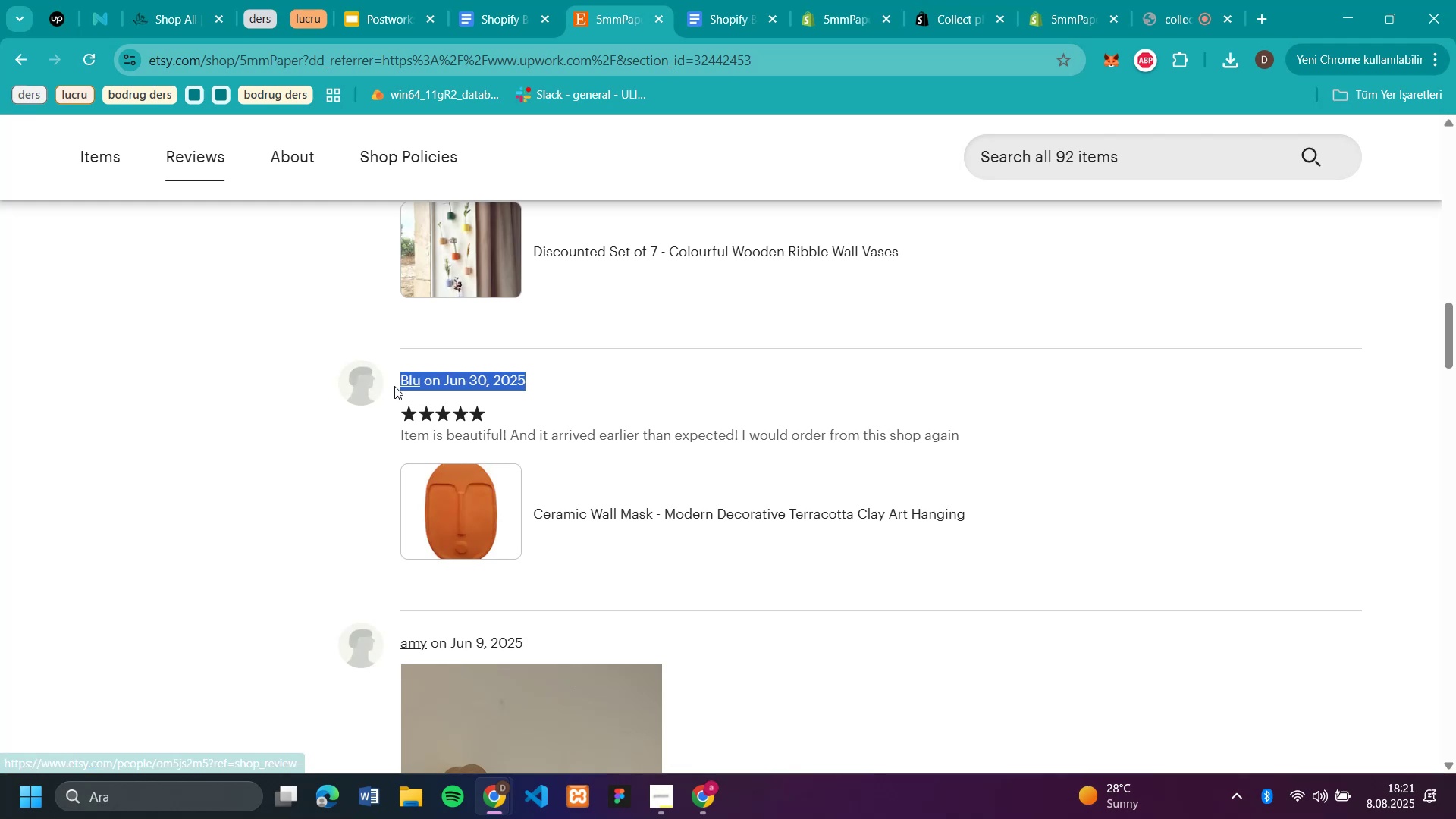 
key(Control+C)
 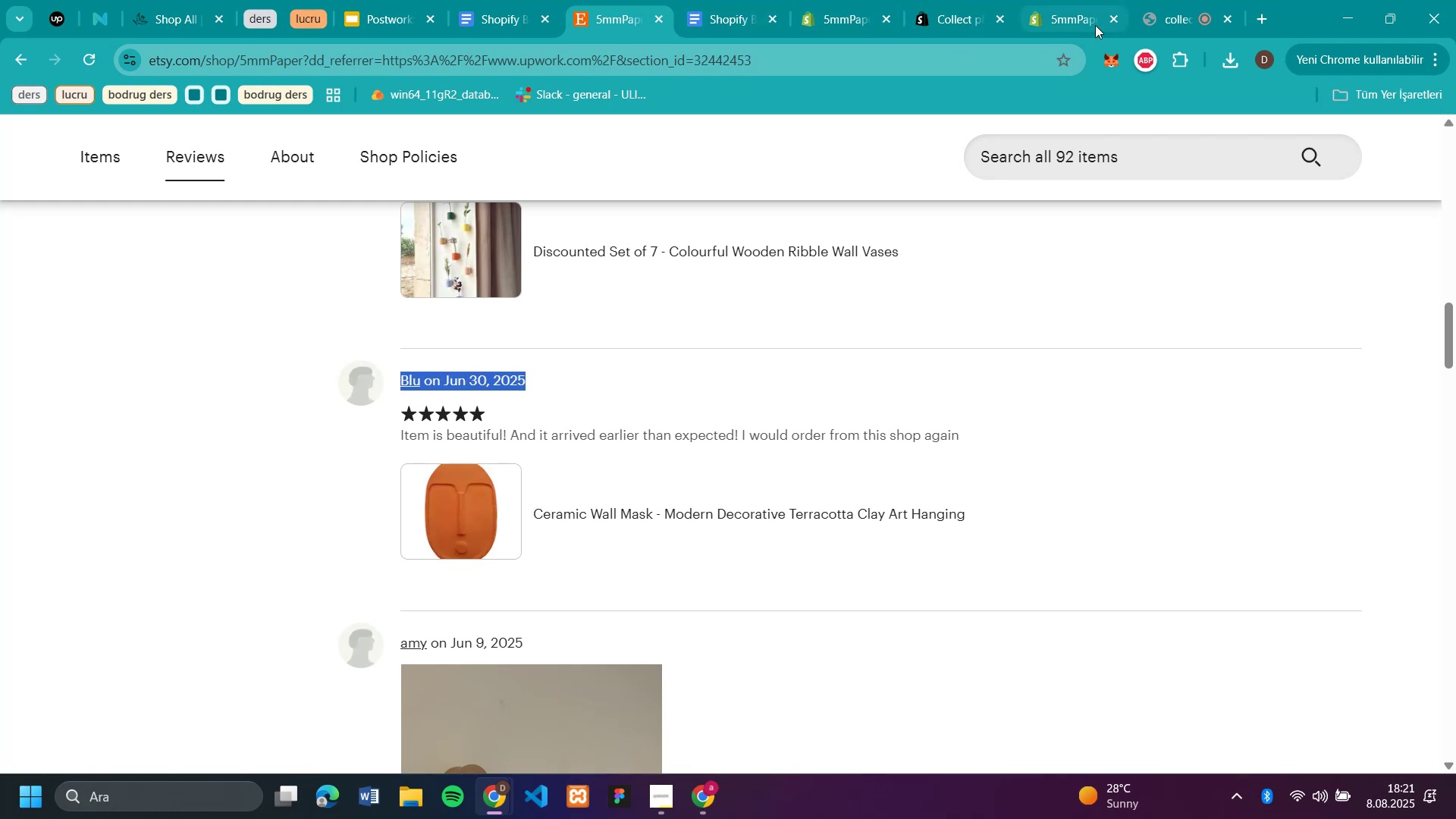 
left_click([1069, 17])
 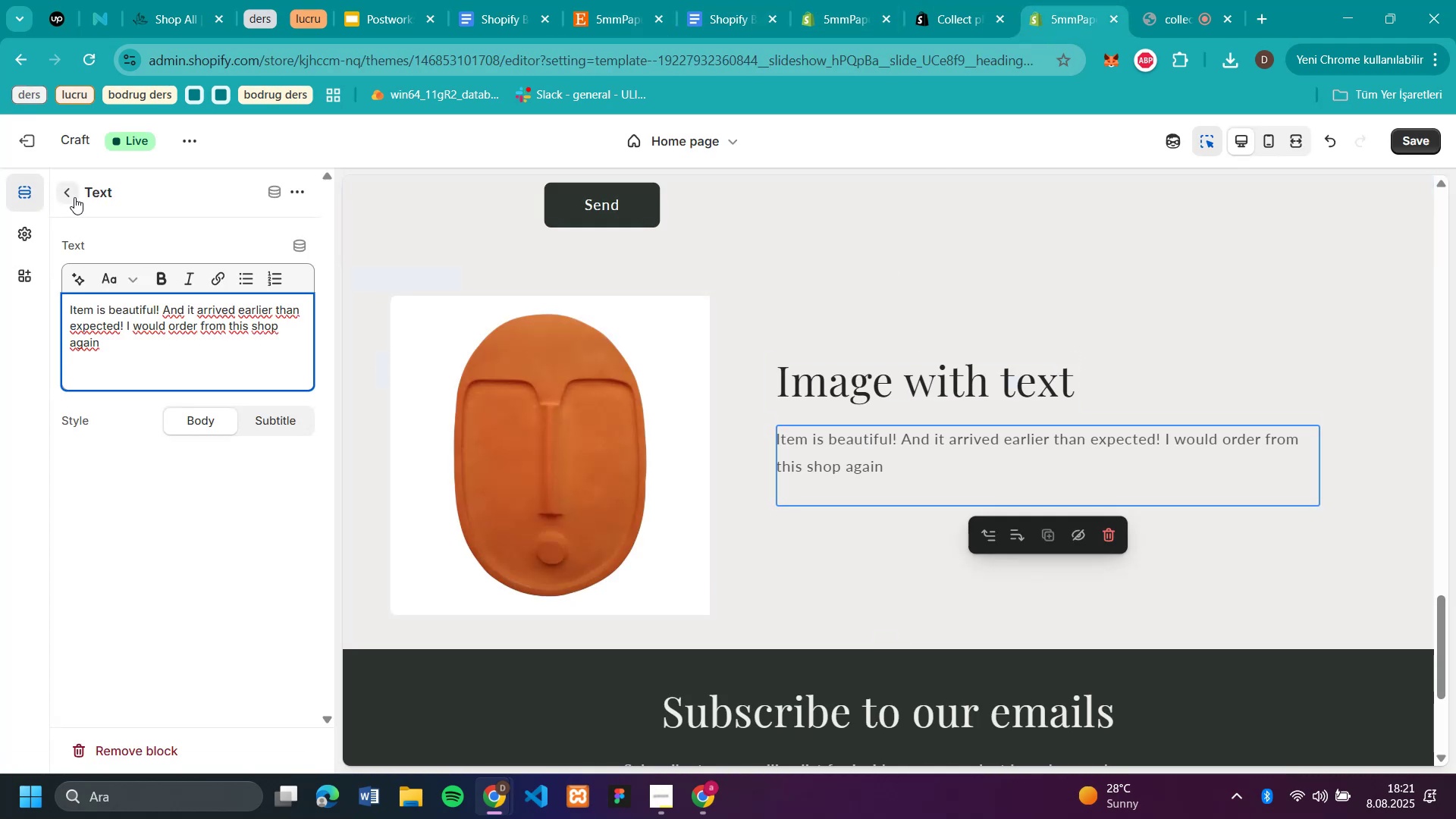 
left_click([74, 197])
 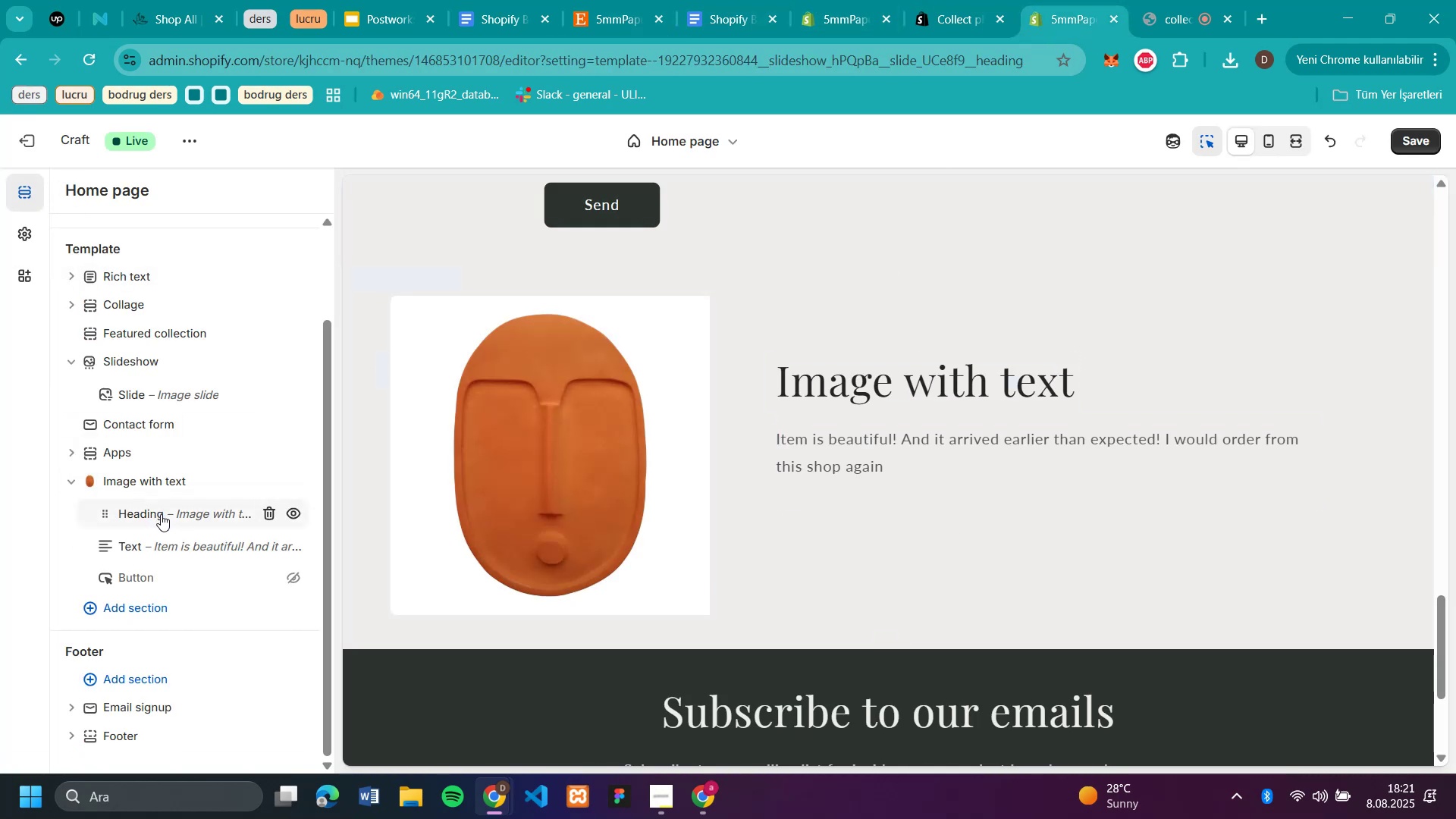 
left_click([179, 519])
 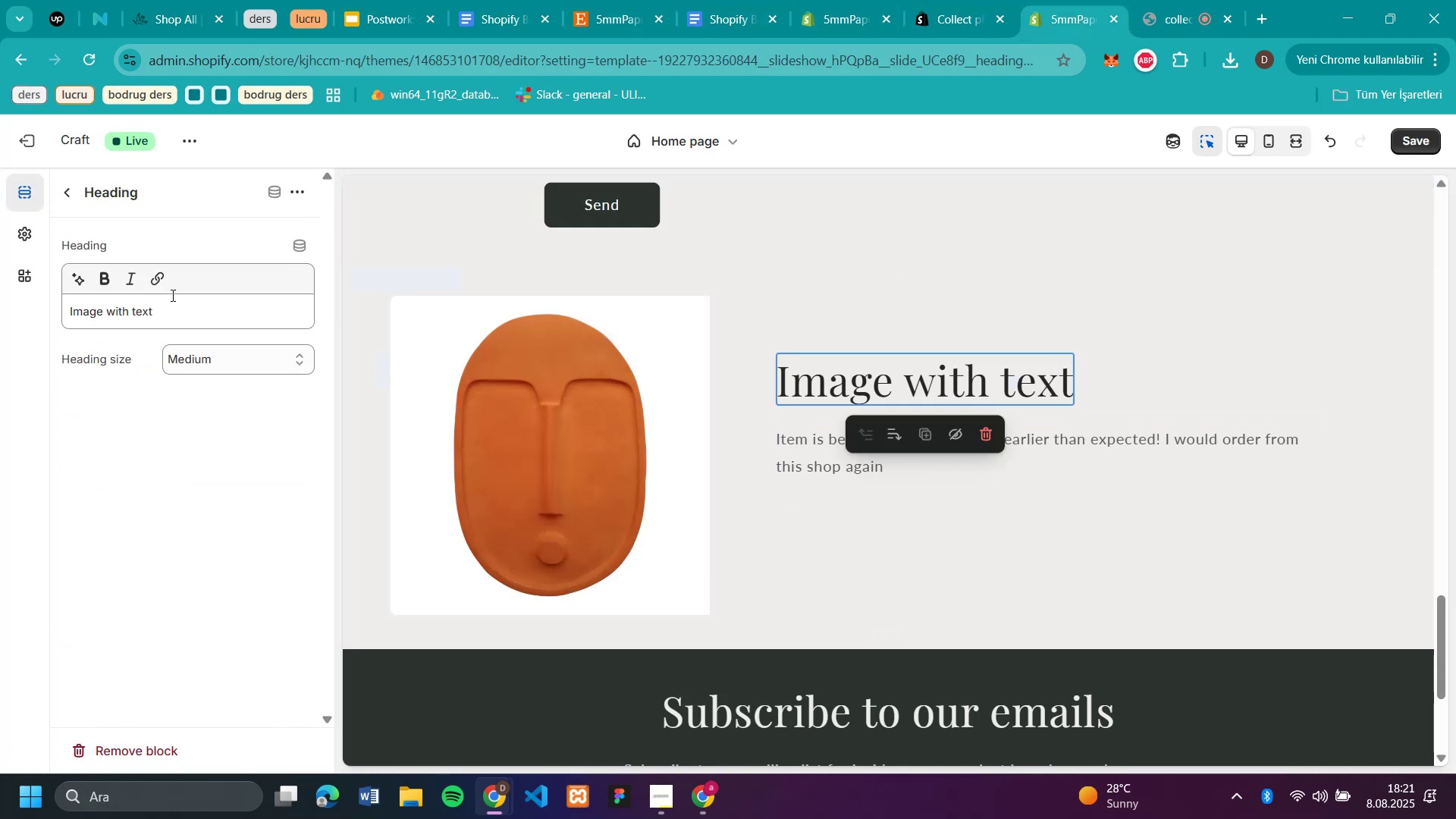 
left_click_drag(start_coordinate=[174, 301], to_coordinate=[14, 309])
 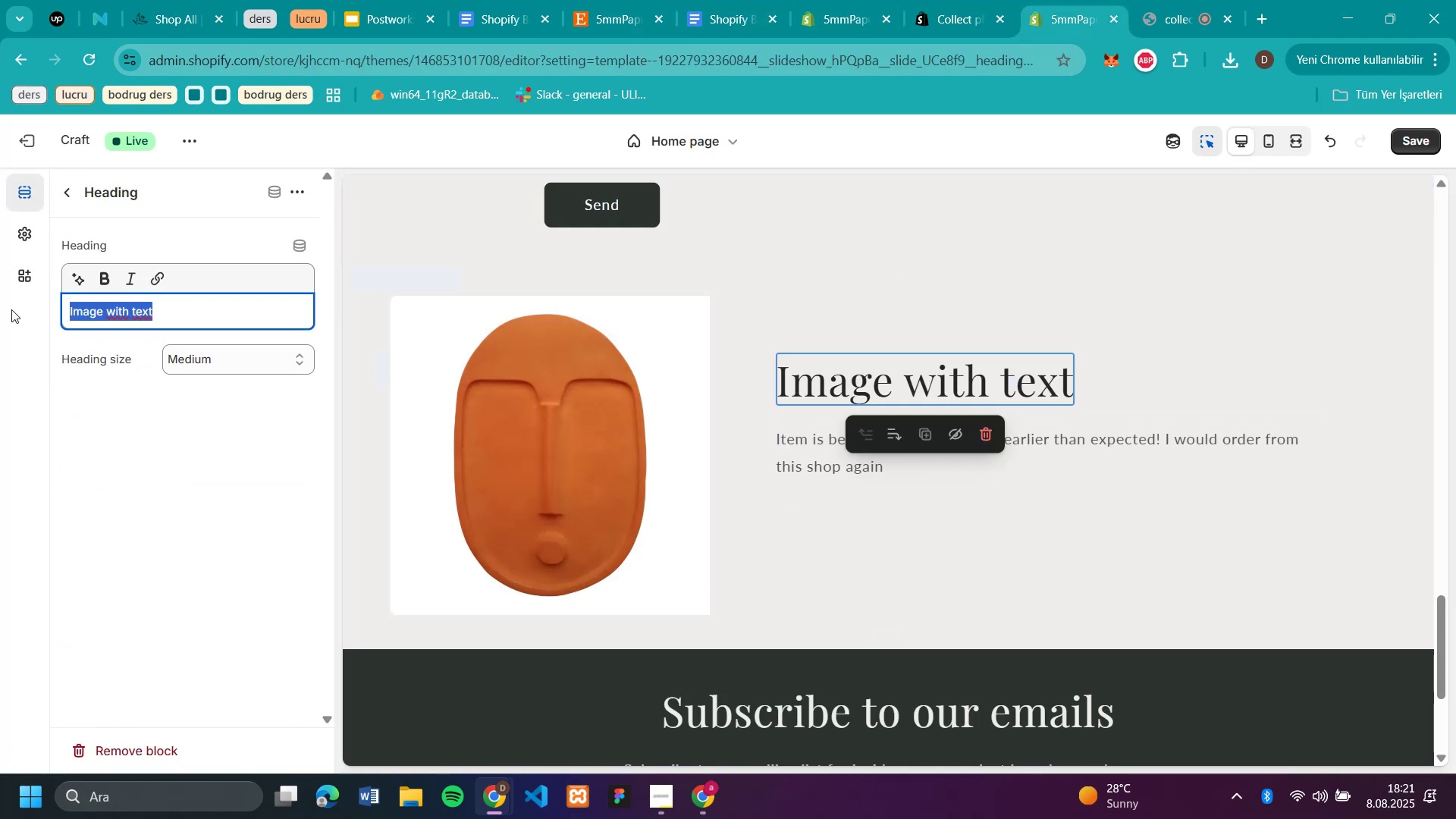 
key(Control+V)
 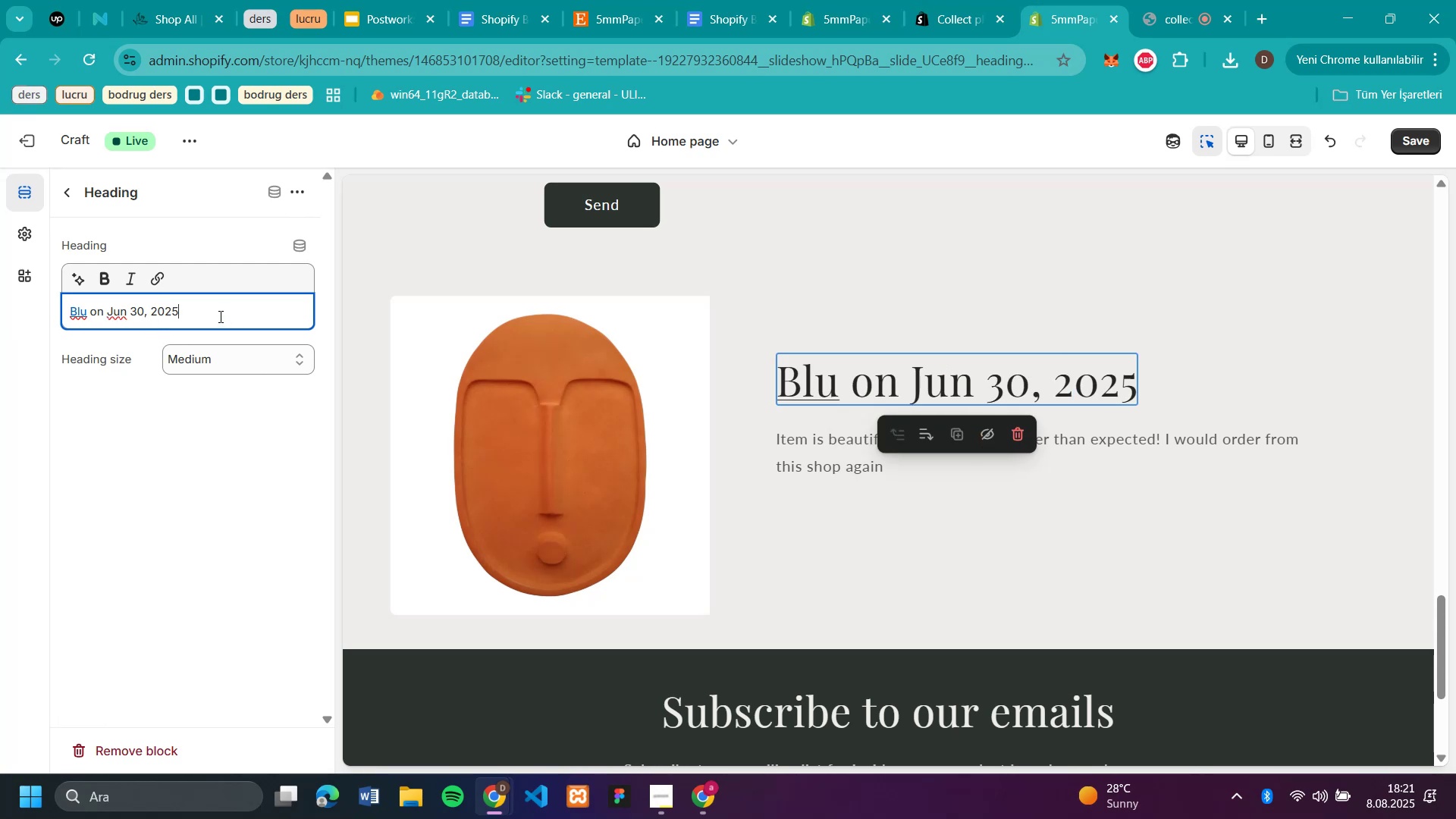 
left_click([218, 354])
 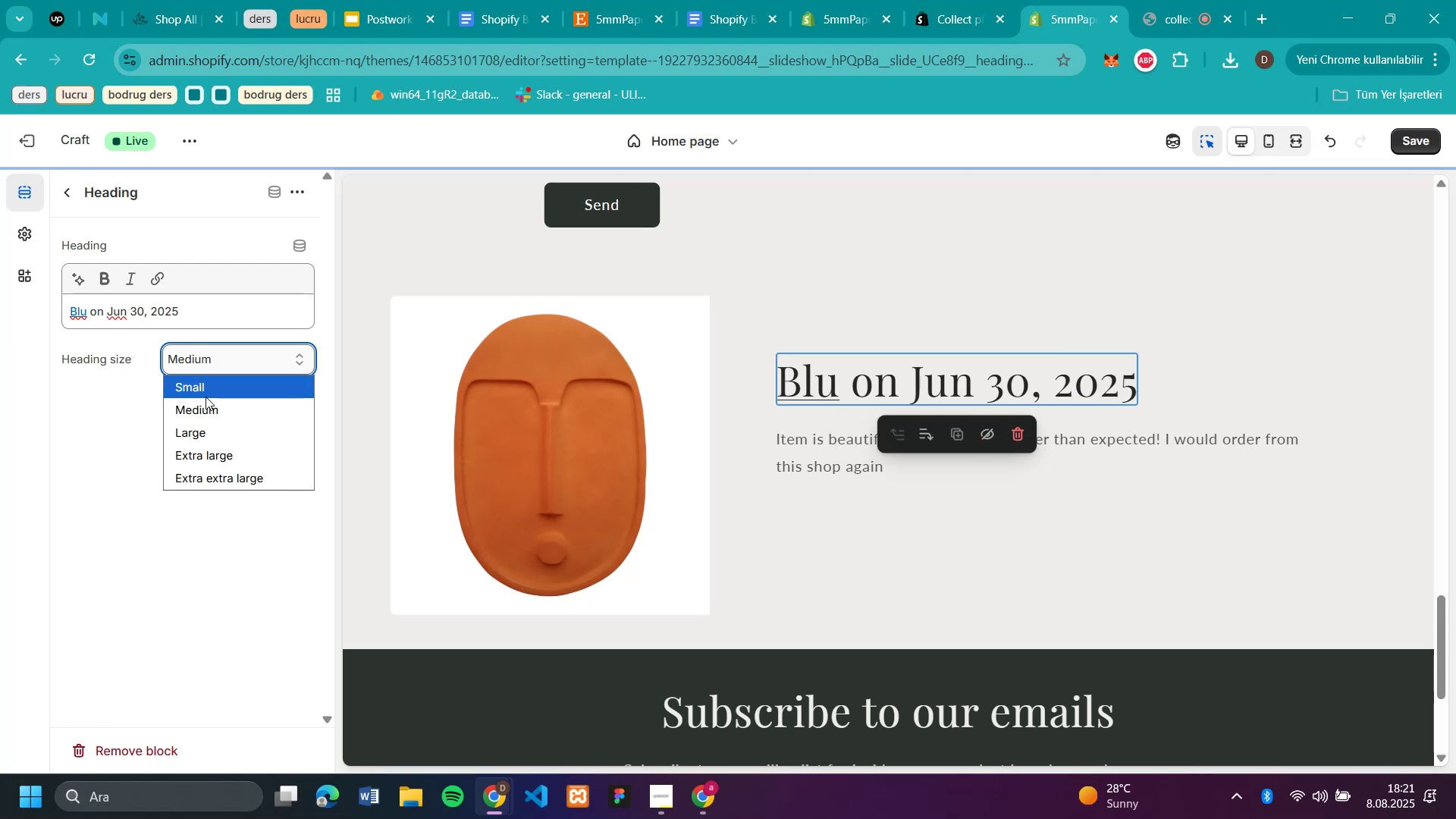 
left_click([209, 390])
 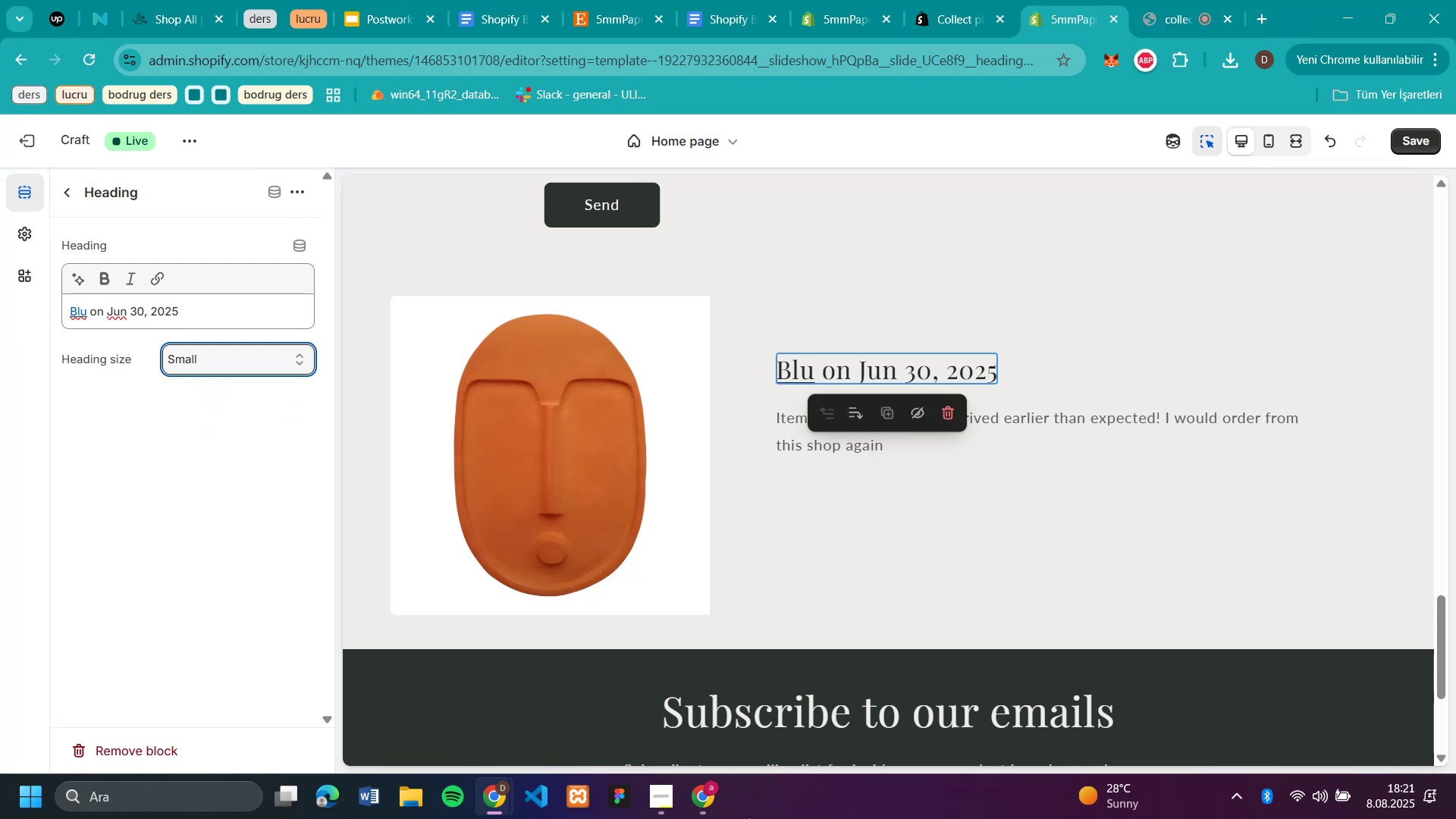 
wait(5.32)
 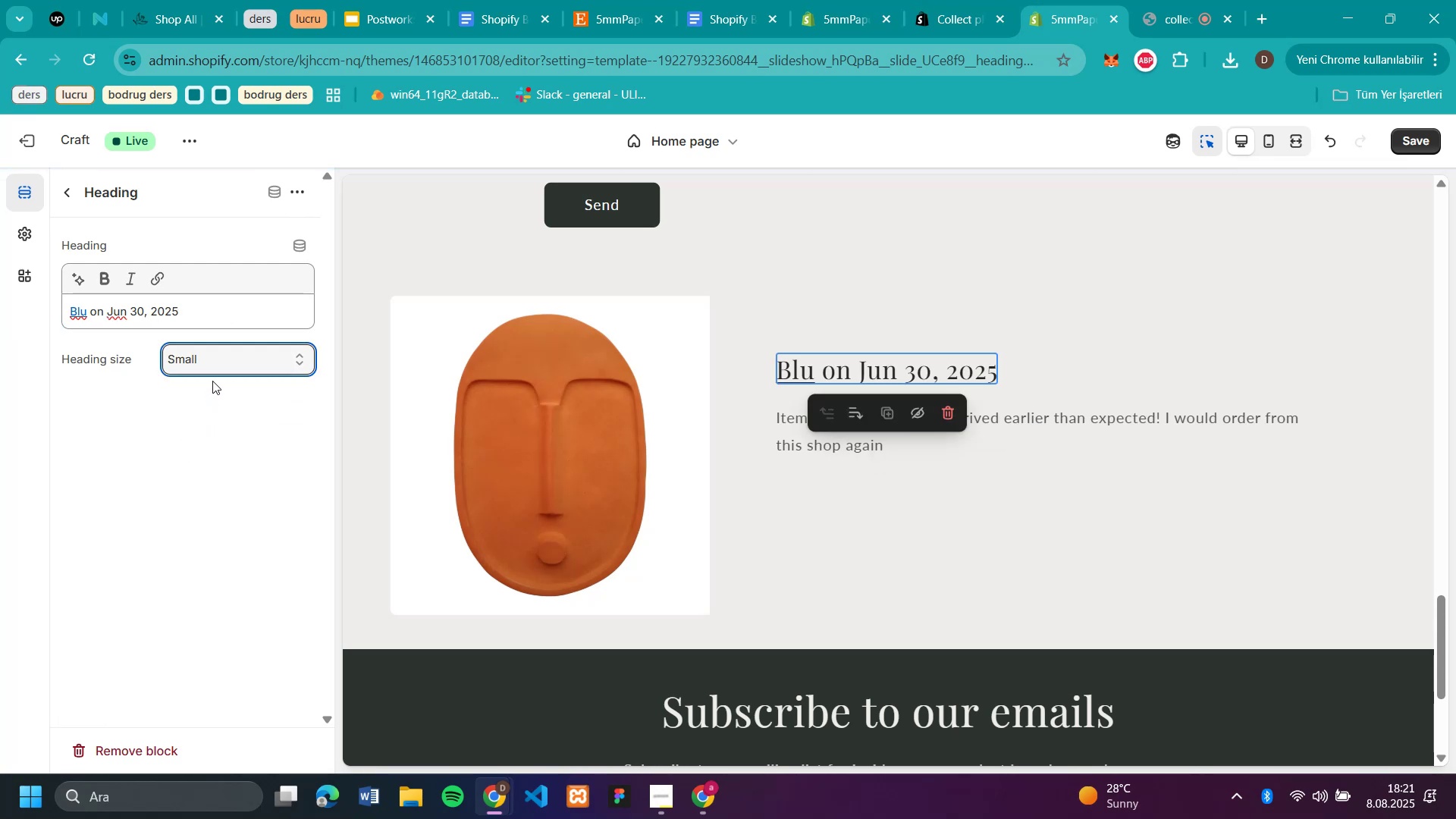 
left_click([1257, 17])
 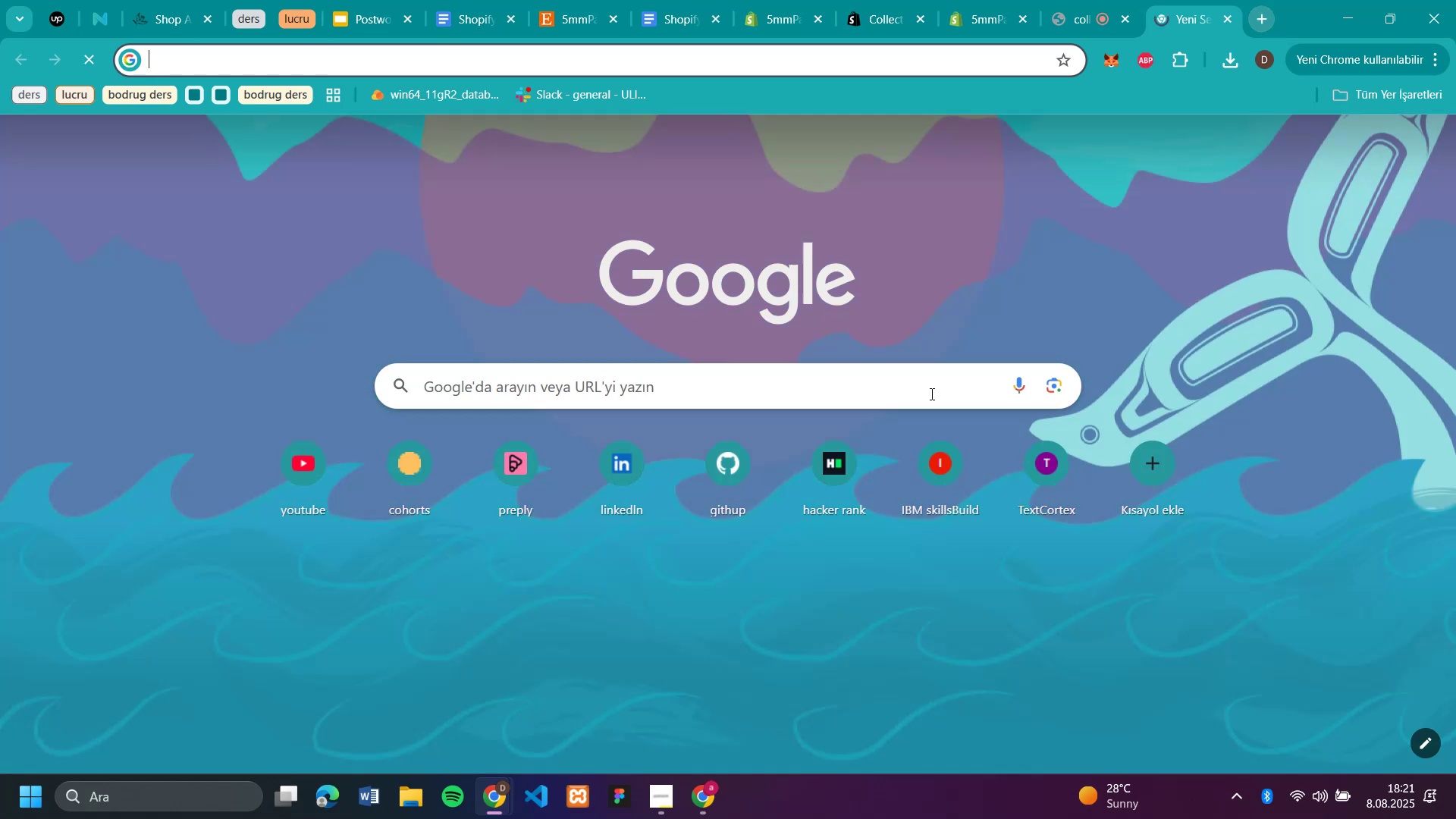 
type(yild)
 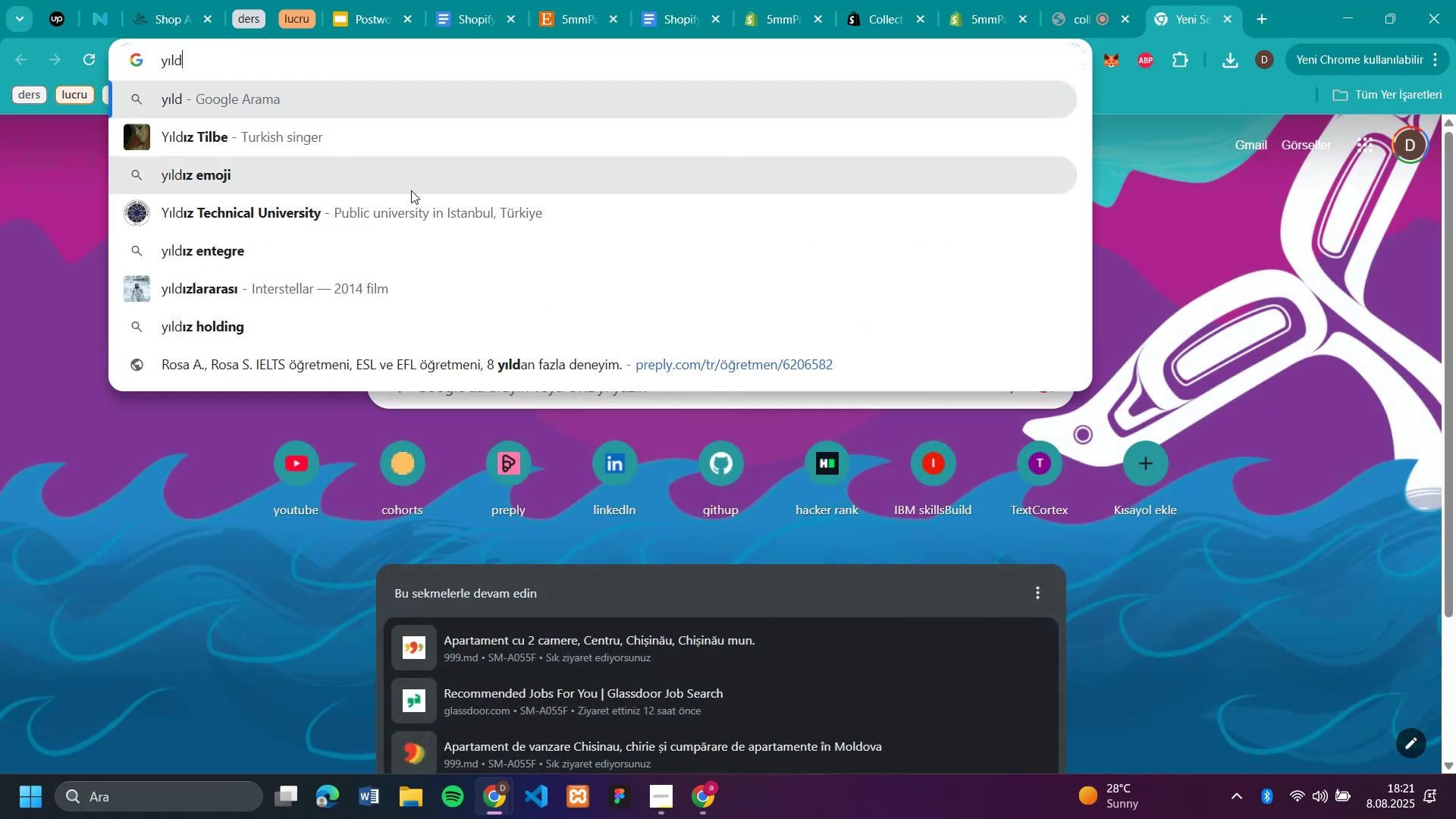 
left_click([337, 184])
 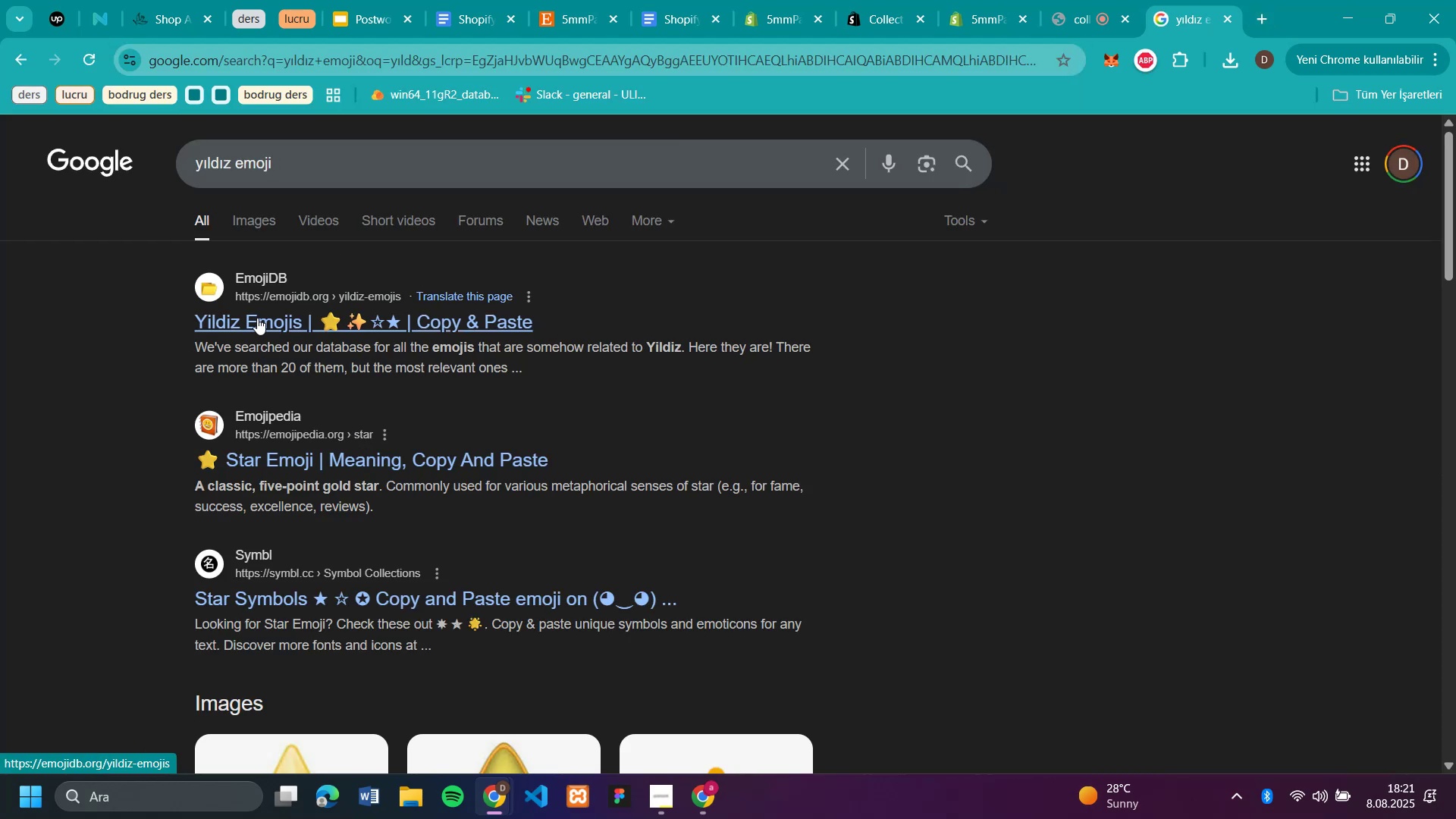 
left_click([284, 595])
 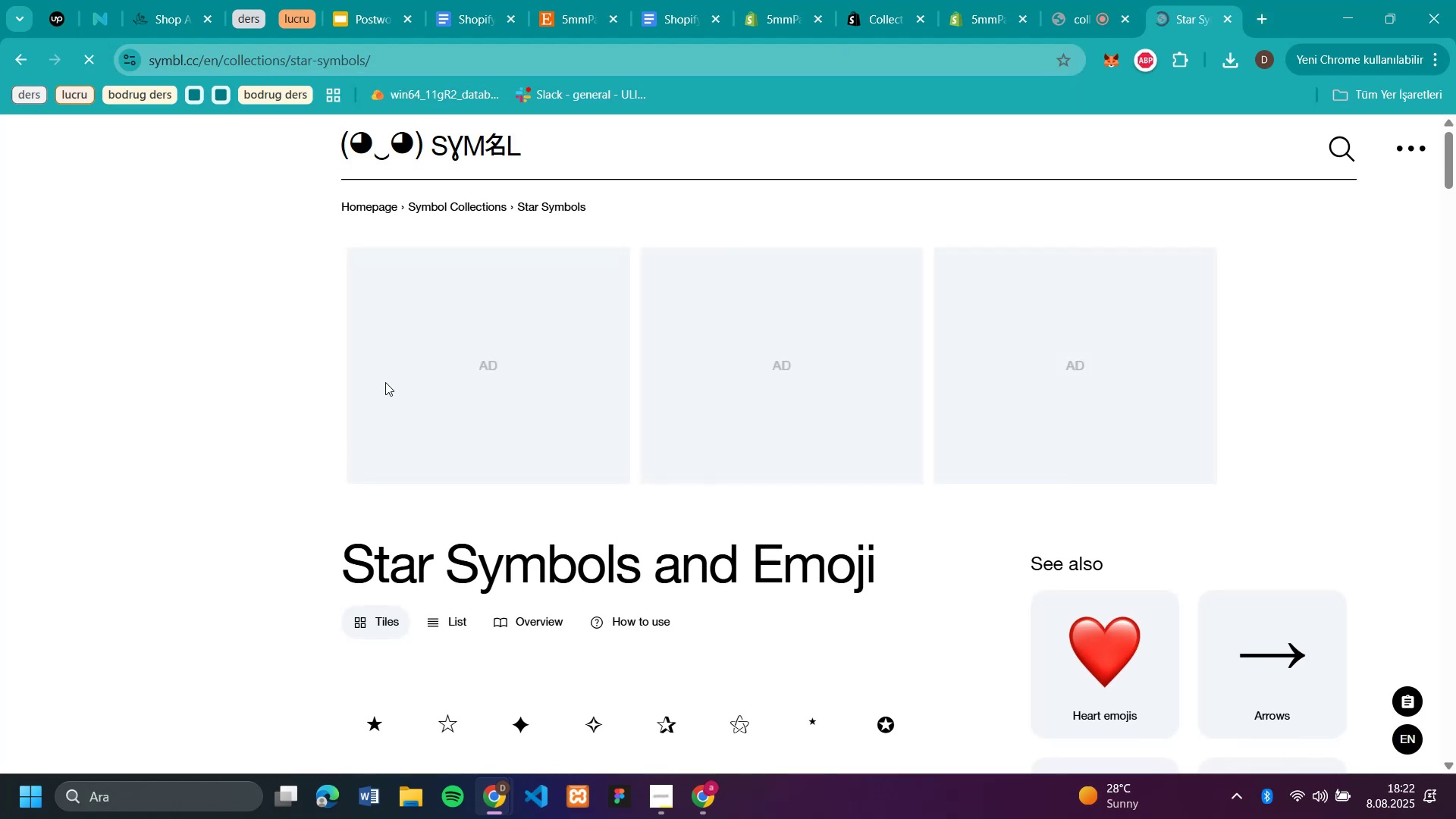 
scroll: coordinate [582, 554], scroll_direction: down, amount: 1.0
 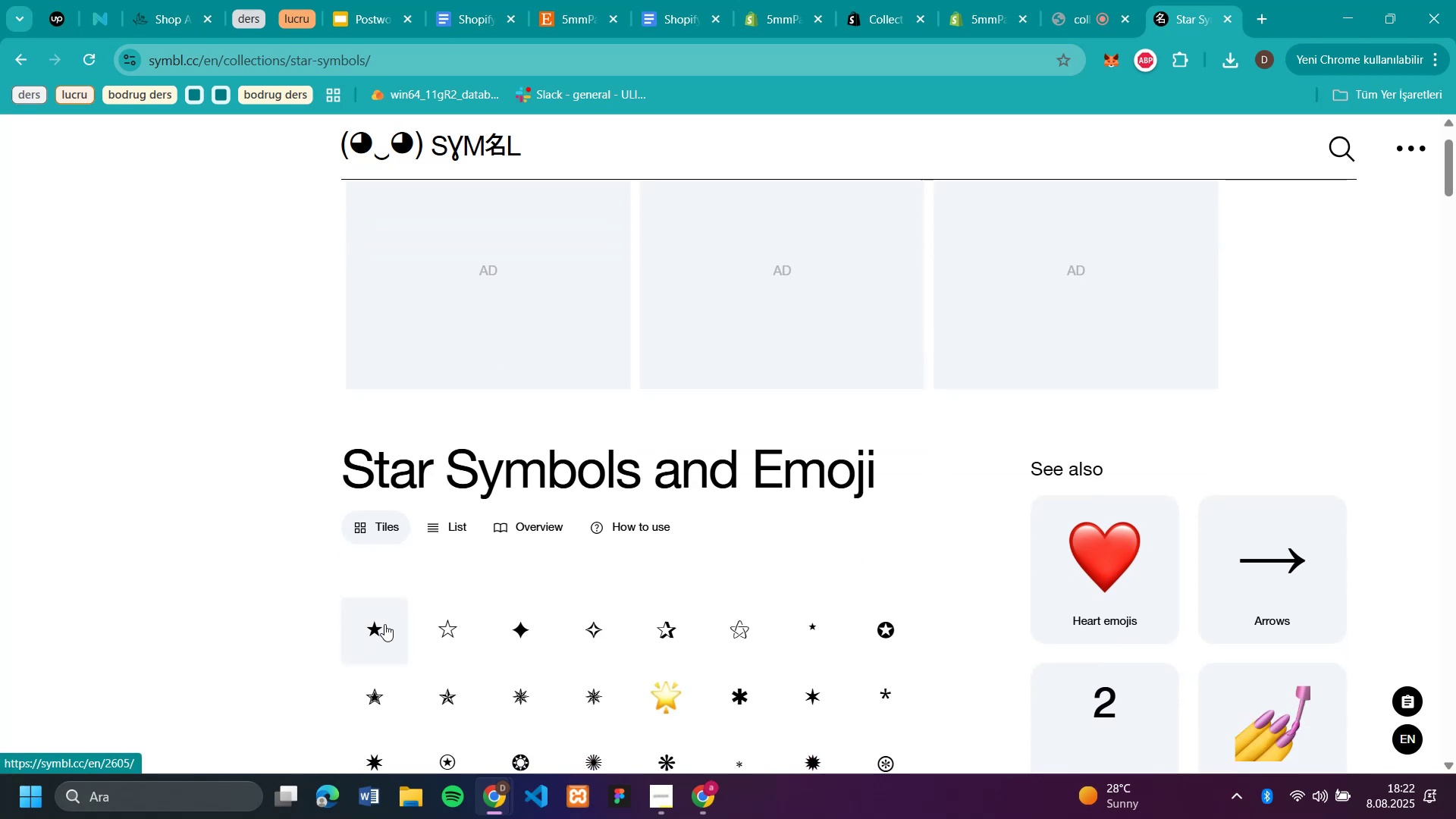 
left_click([384, 624])
 